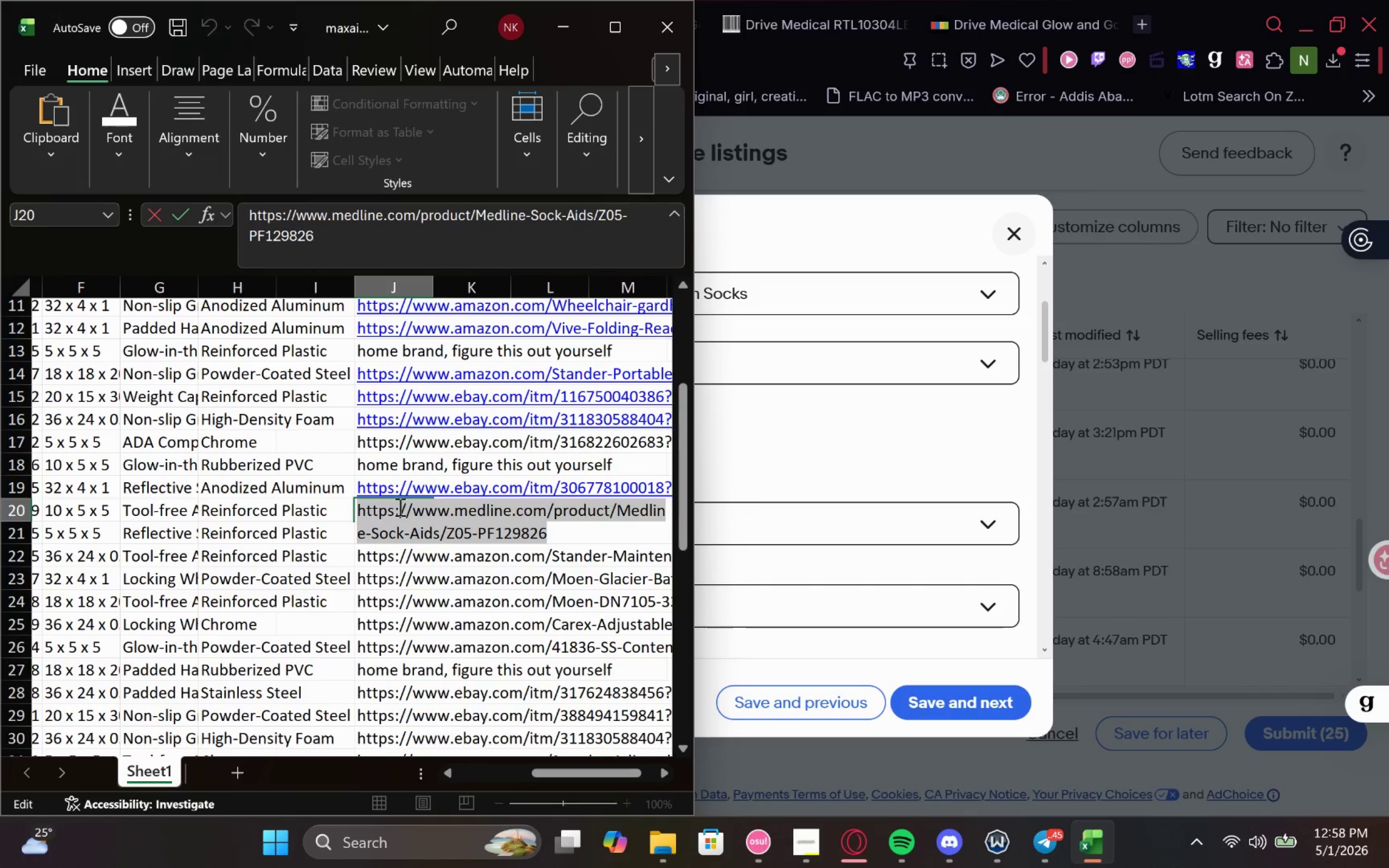 
key(Control+C)
 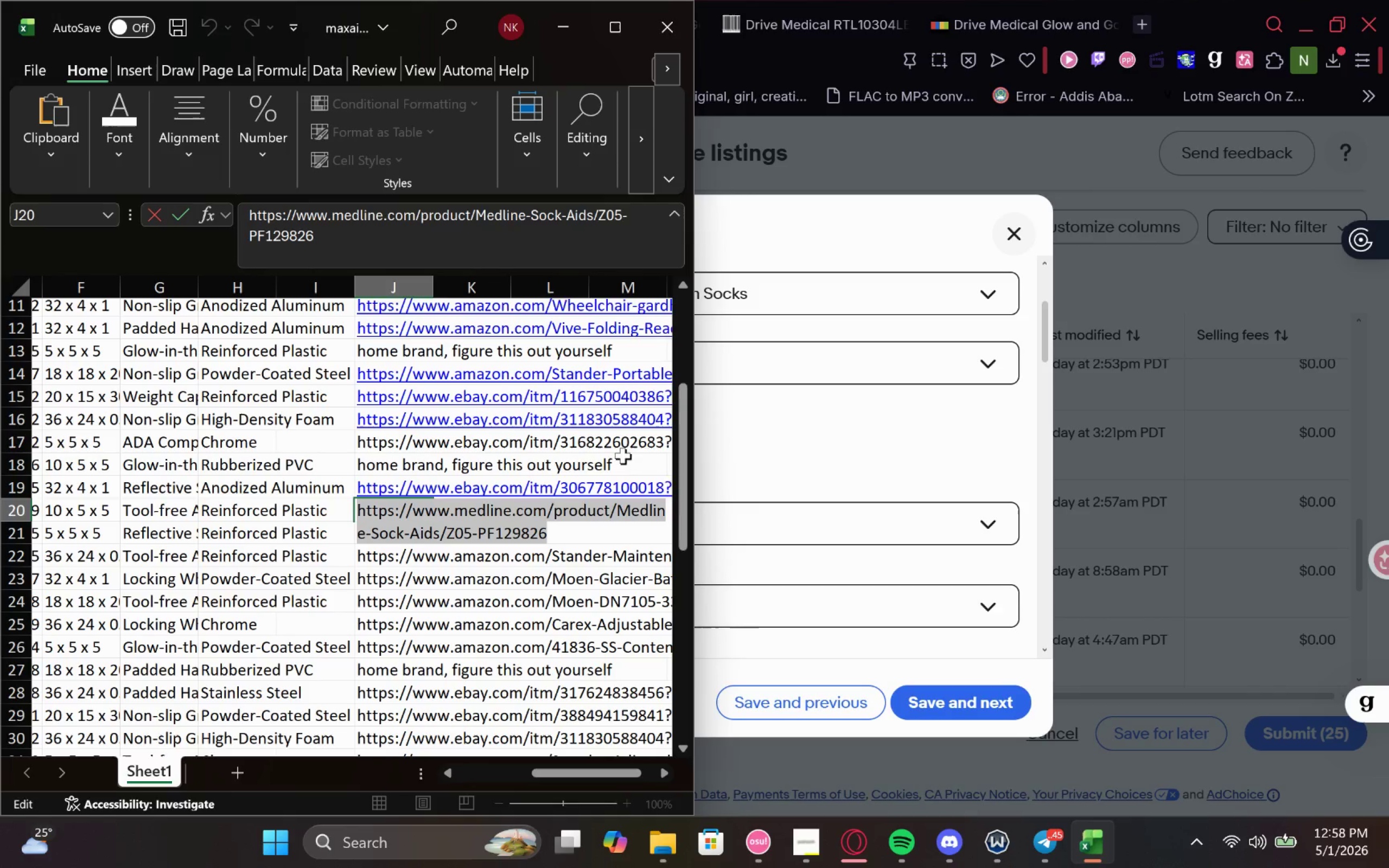 
key(Control+C)
 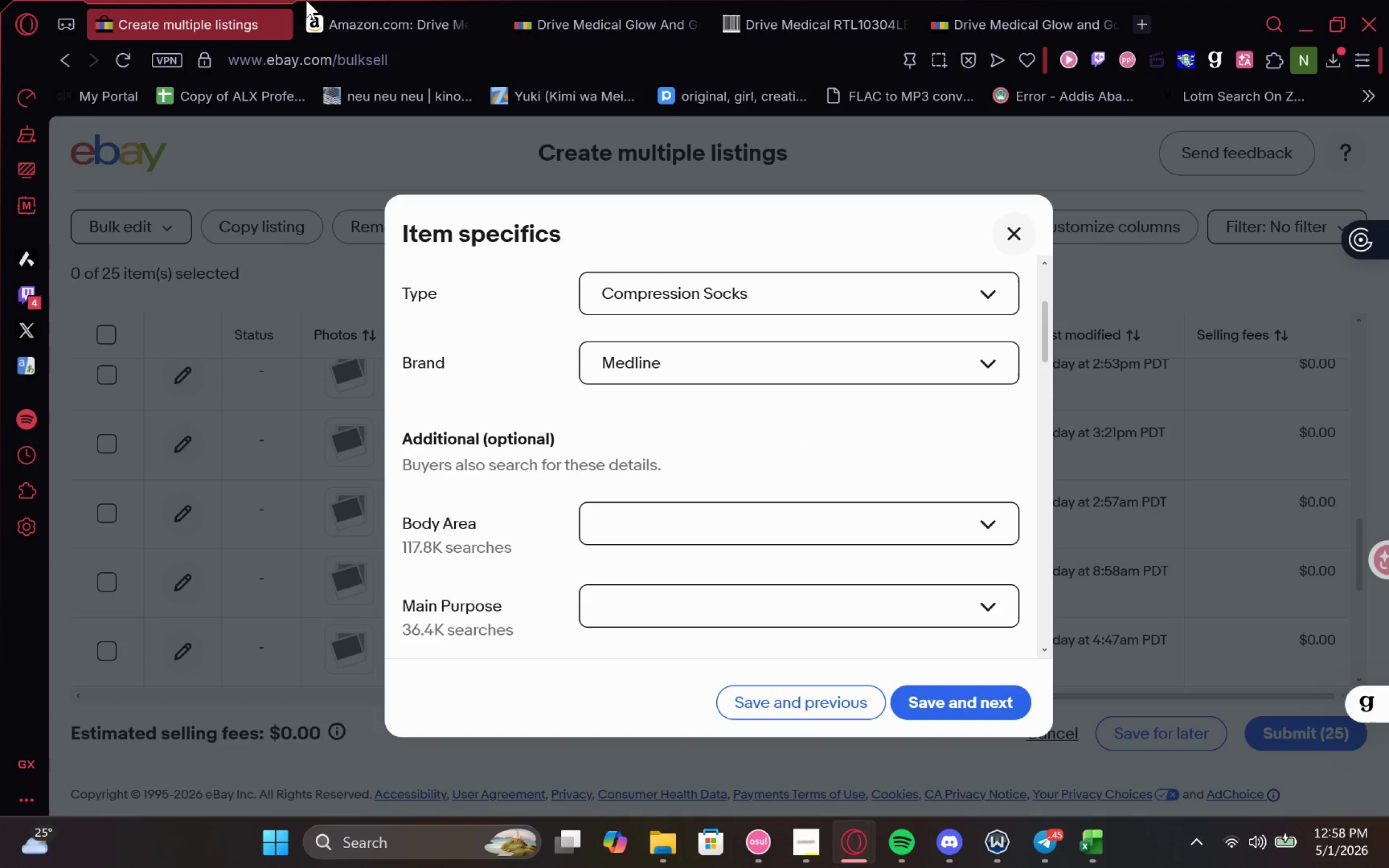 
left_click([387, 31])
 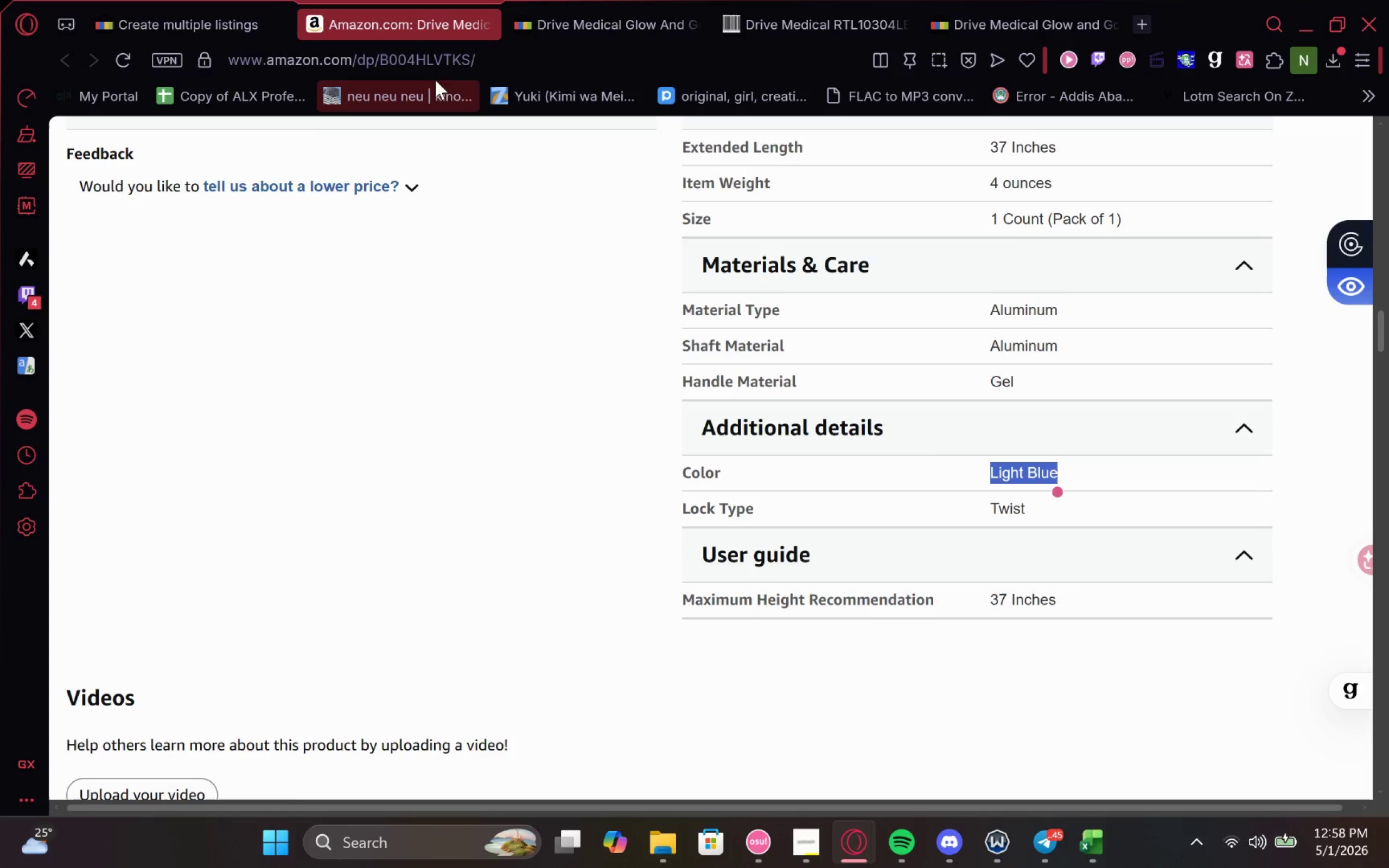 
left_click([436, 68])
 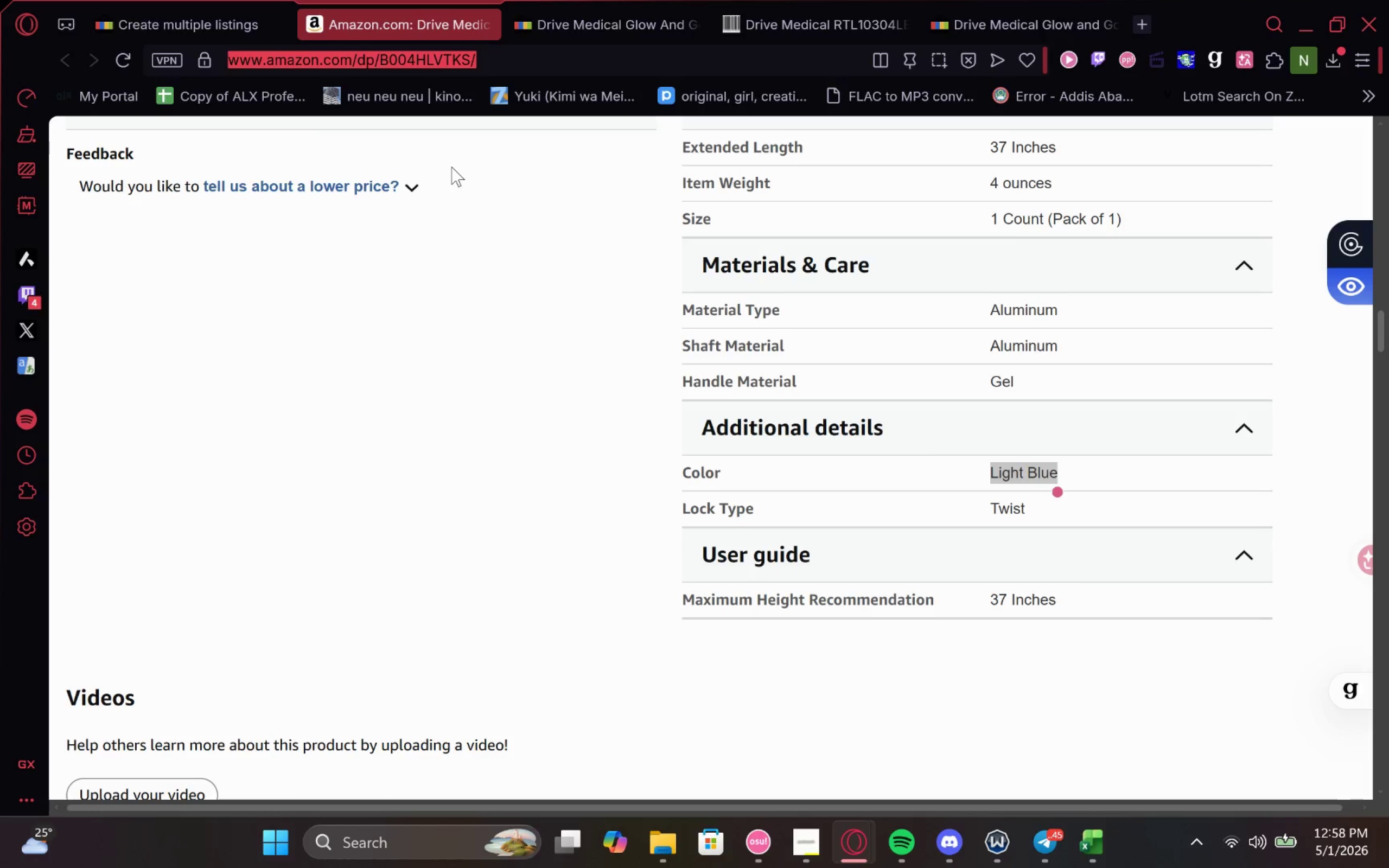 
key(Control+V)
 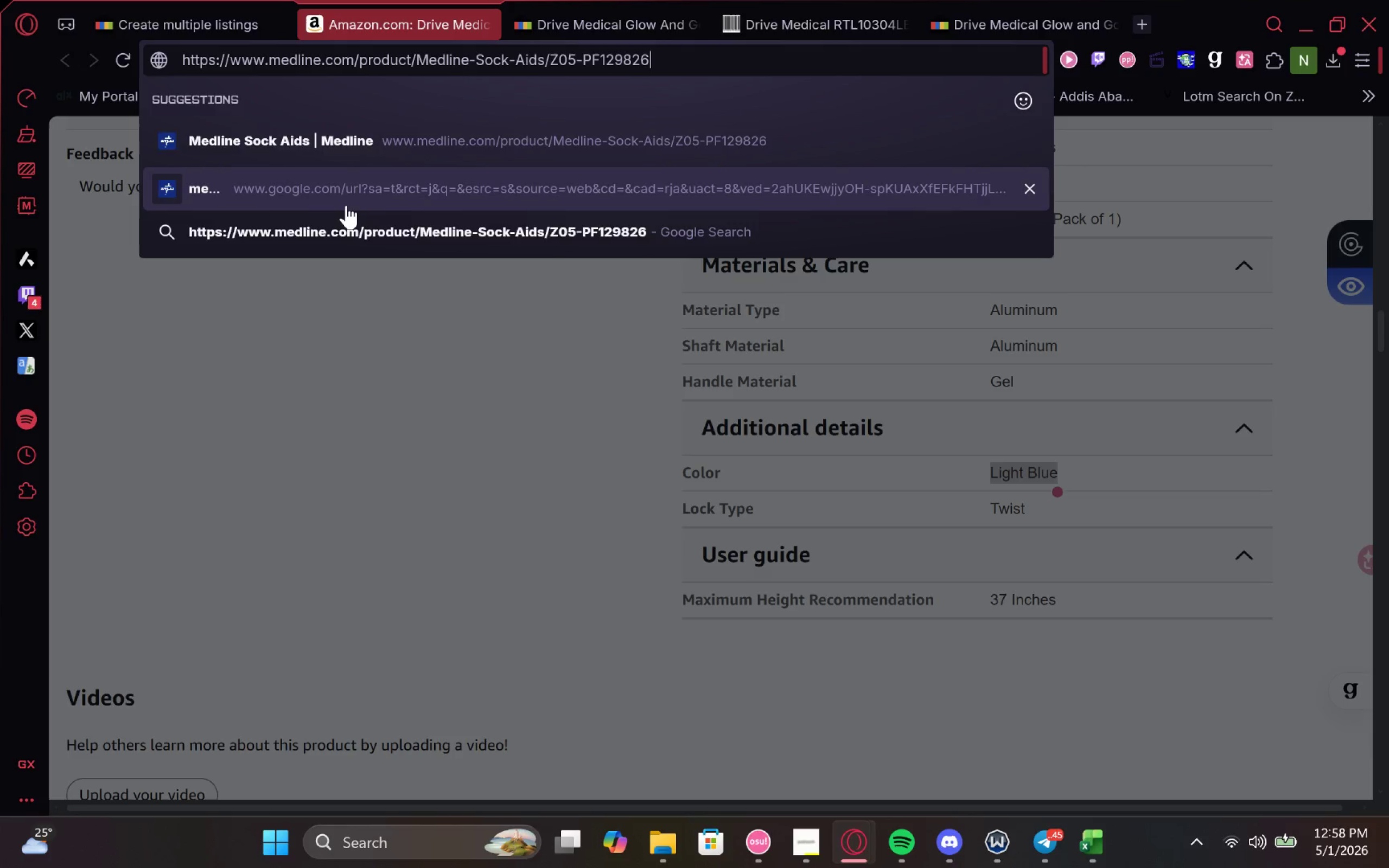 
key(Enter)
 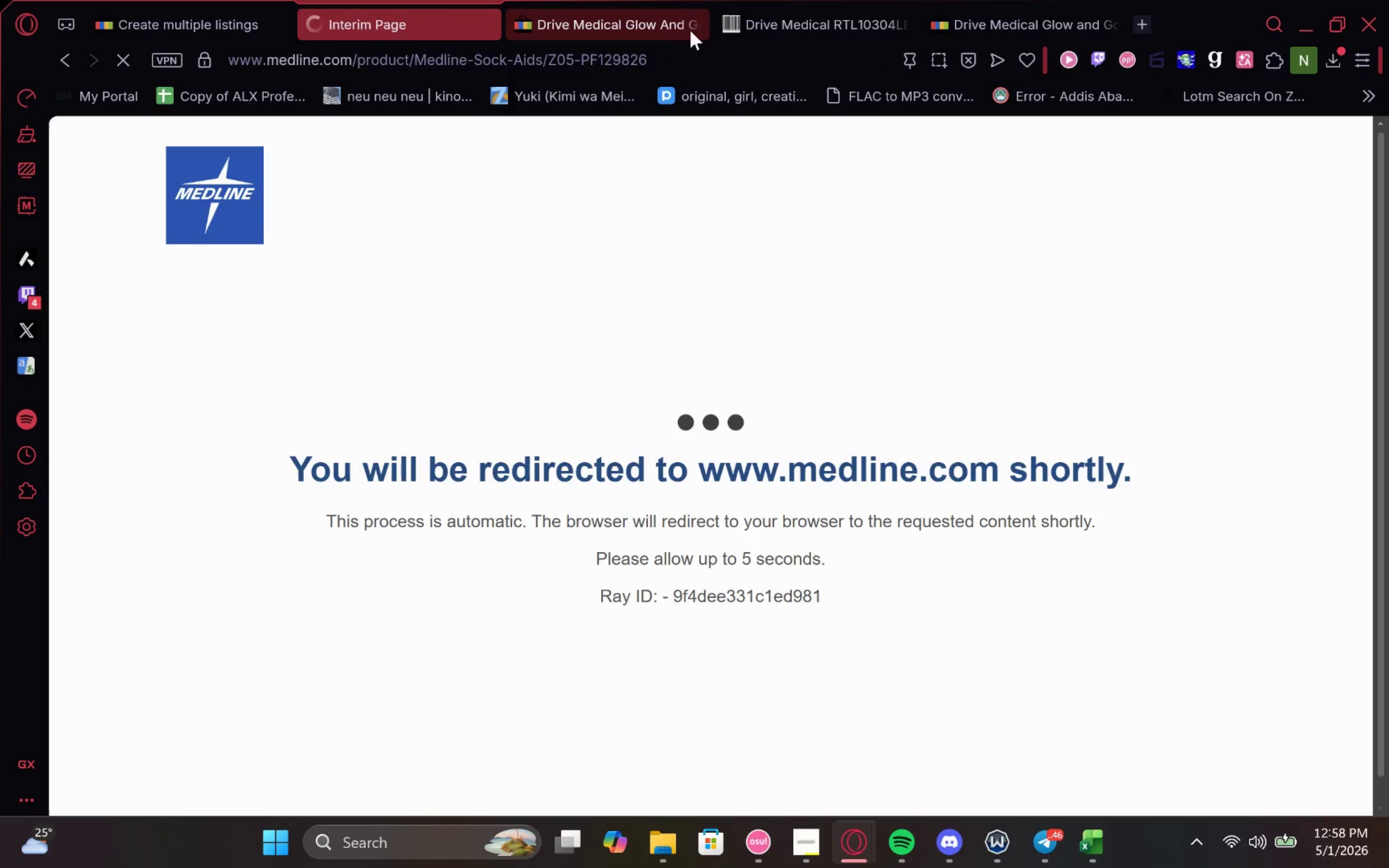 
left_click([639, 27])
 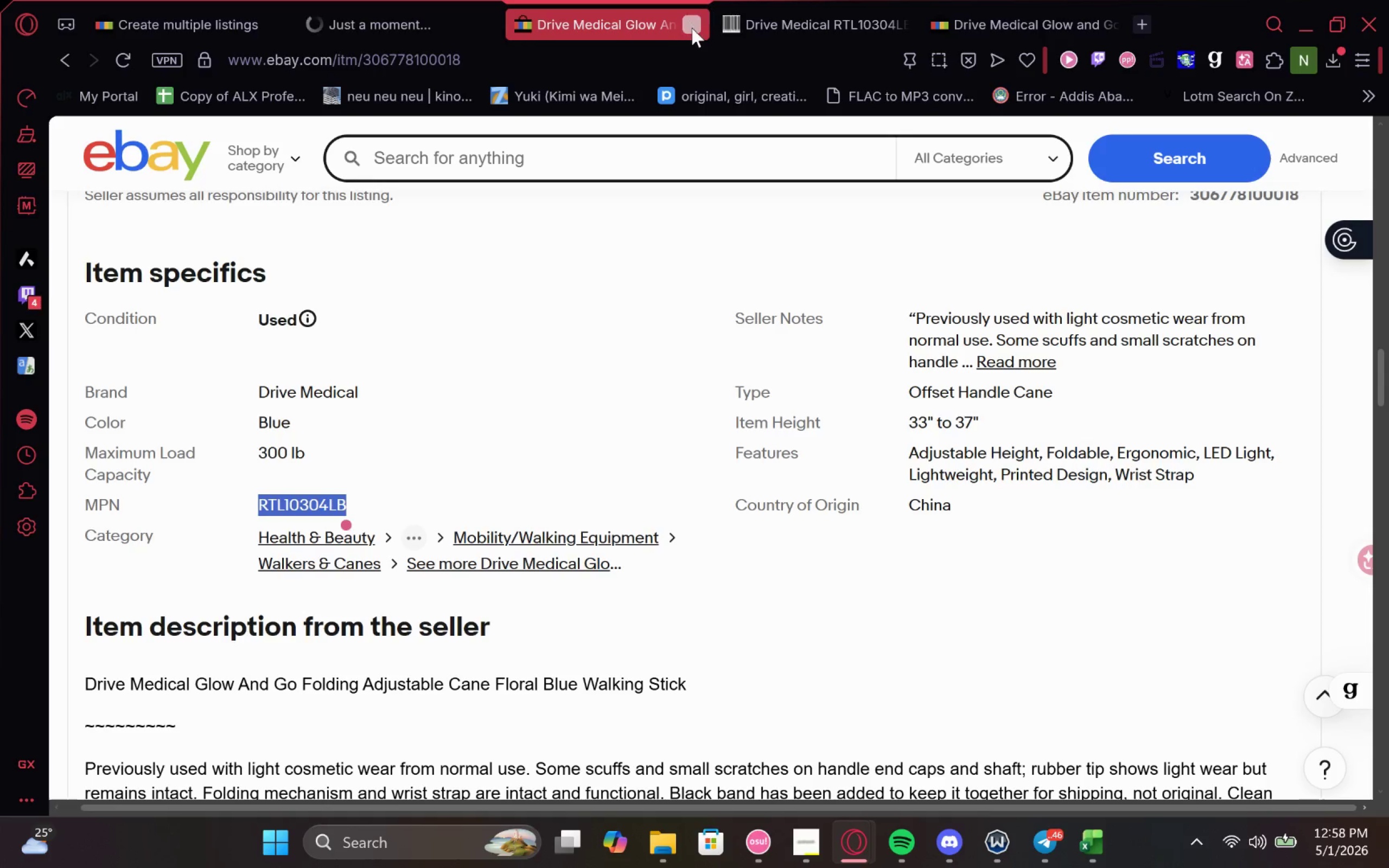 
left_click([693, 27])
 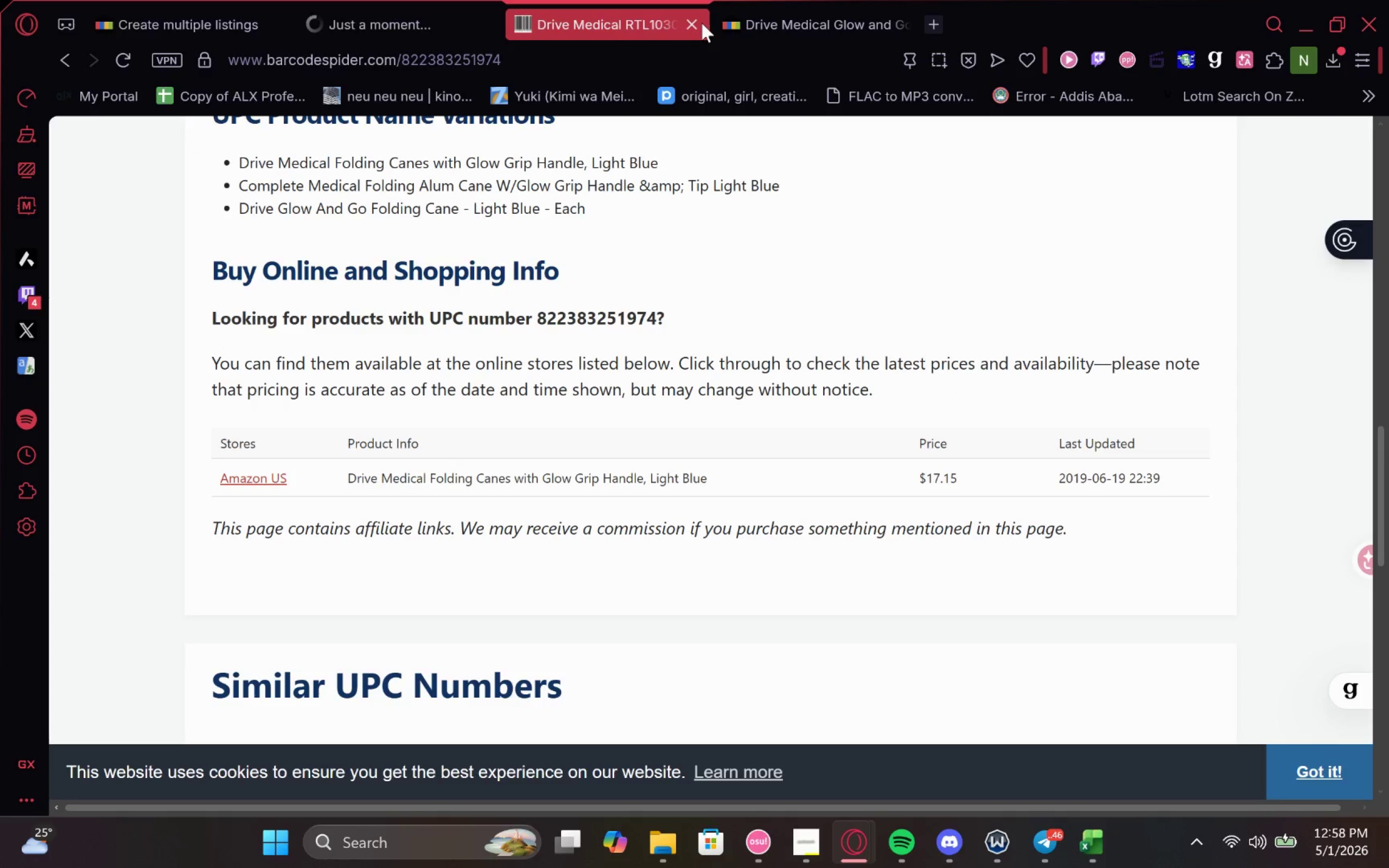 
left_click_drag(start_coordinate=[702, 23], to_coordinate=[699, 23])
 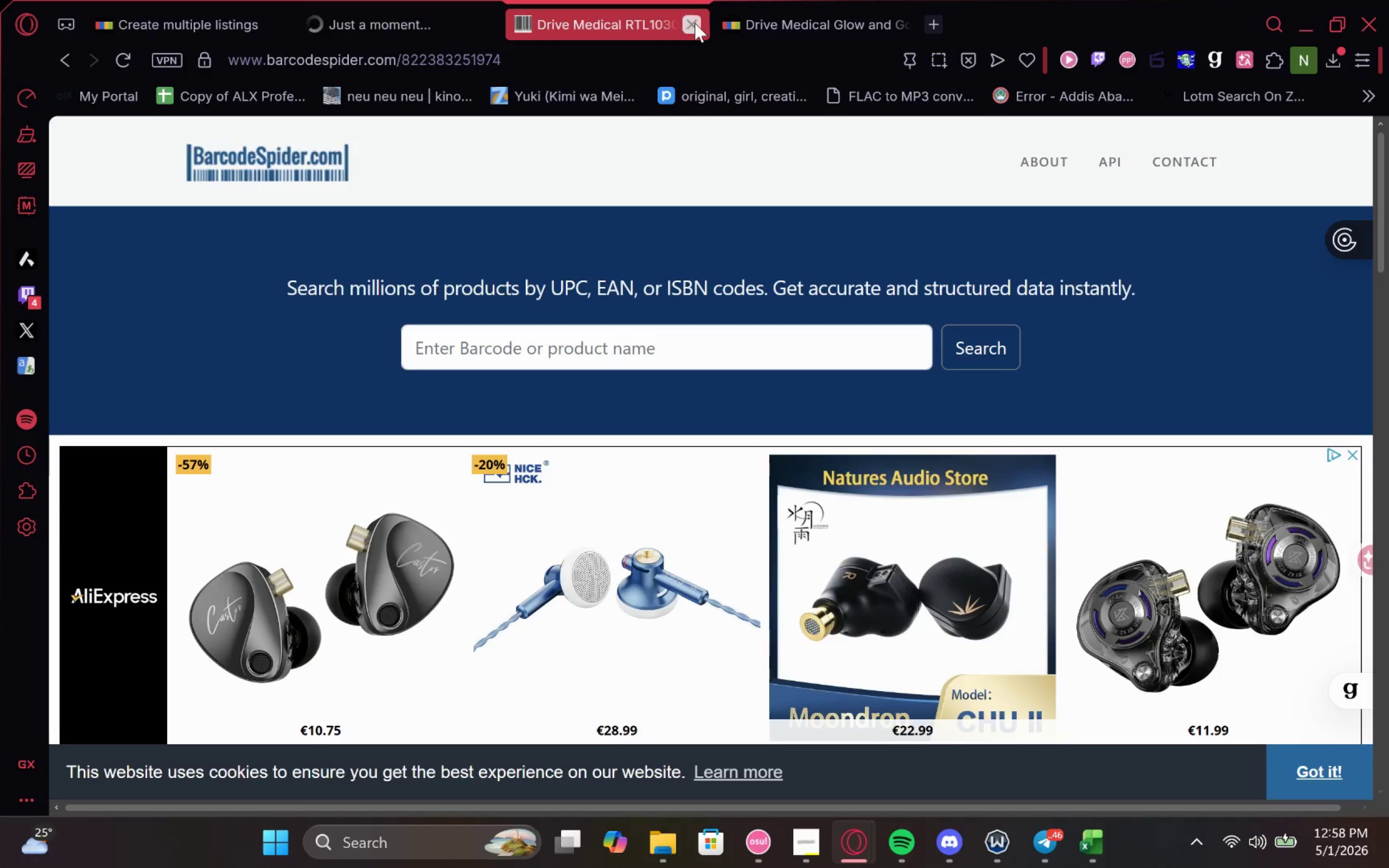 
double_click([694, 23])
 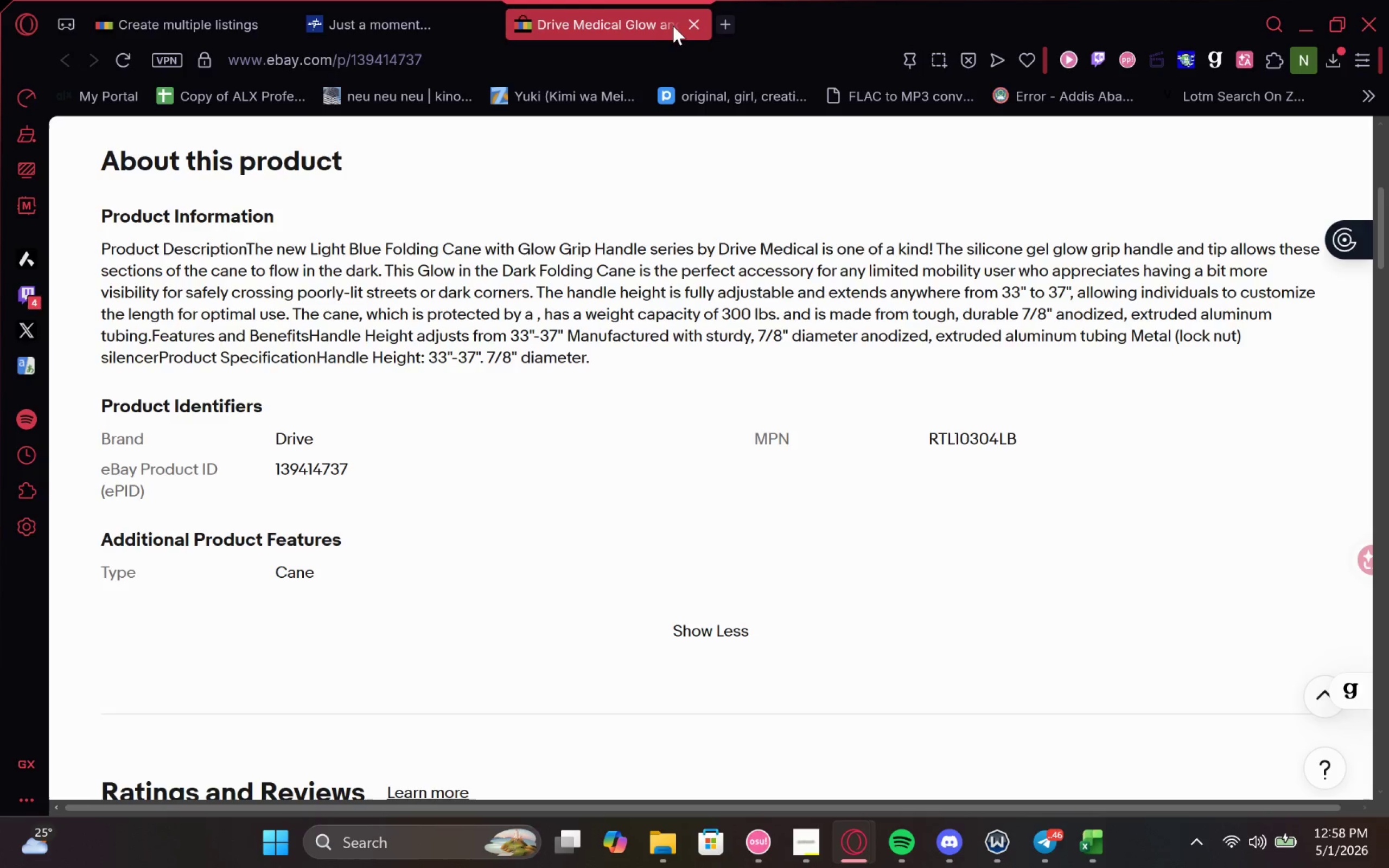 
left_click([696, 25])
 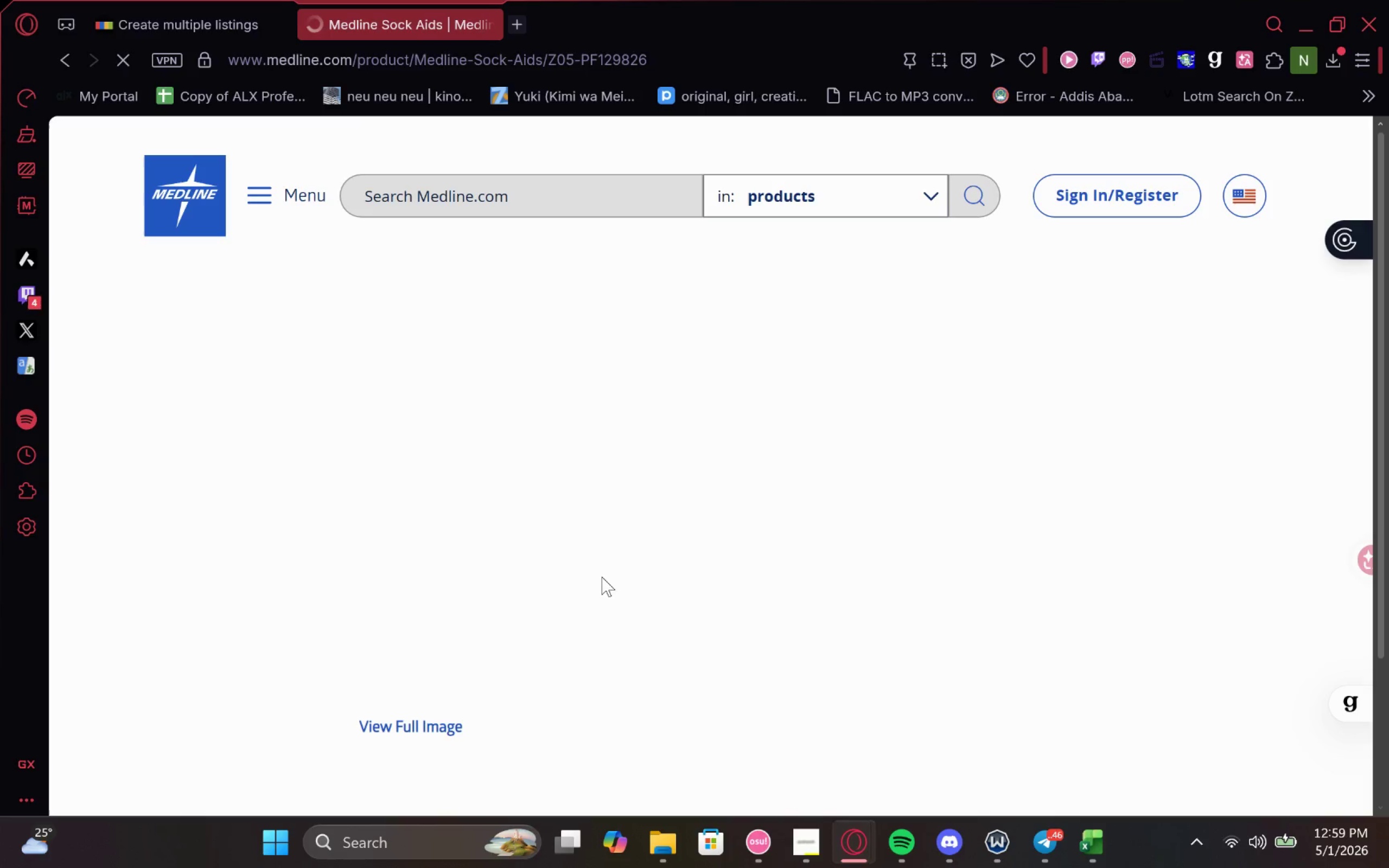 
wait(12.01)
 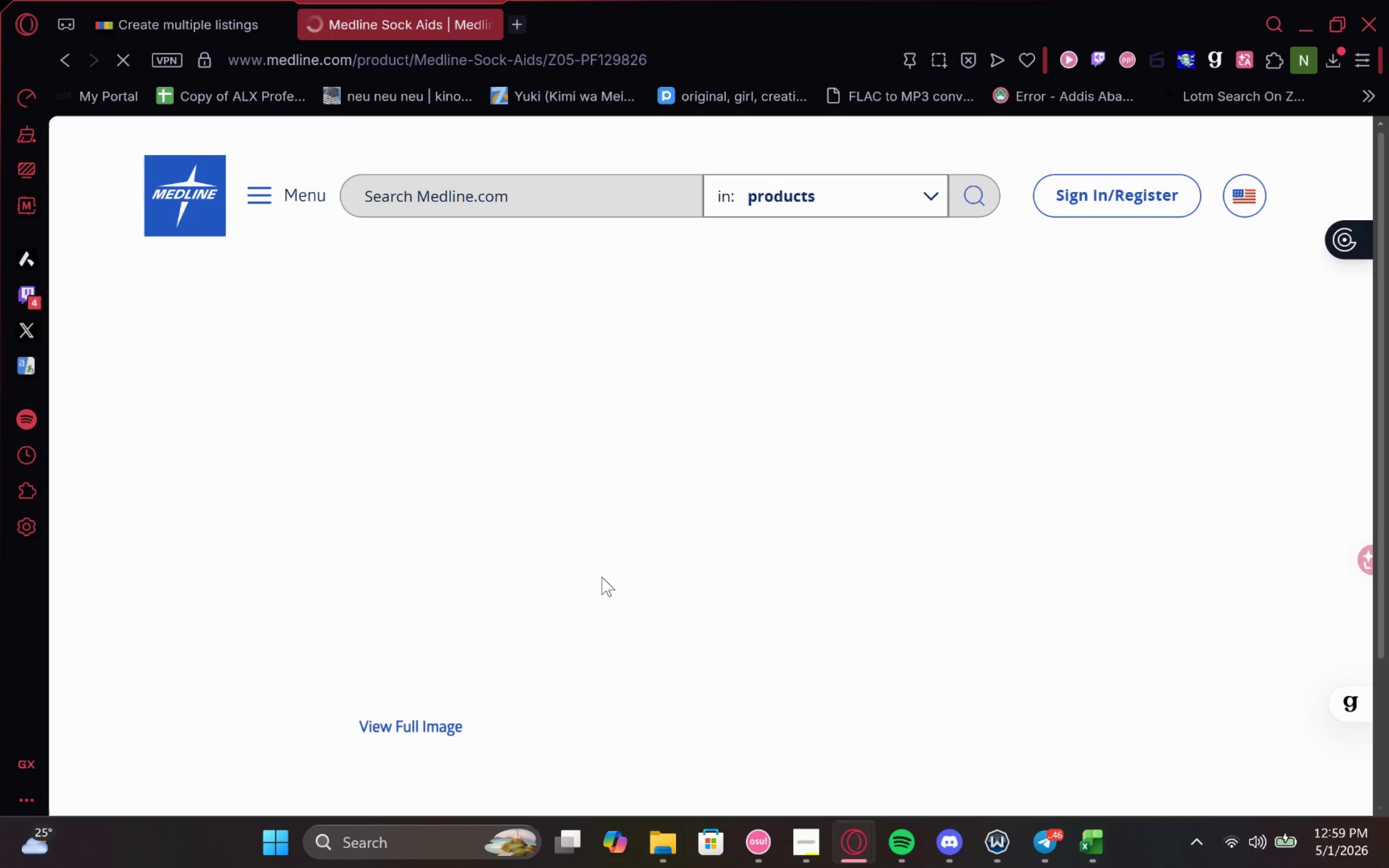 
left_click([436, 486])
 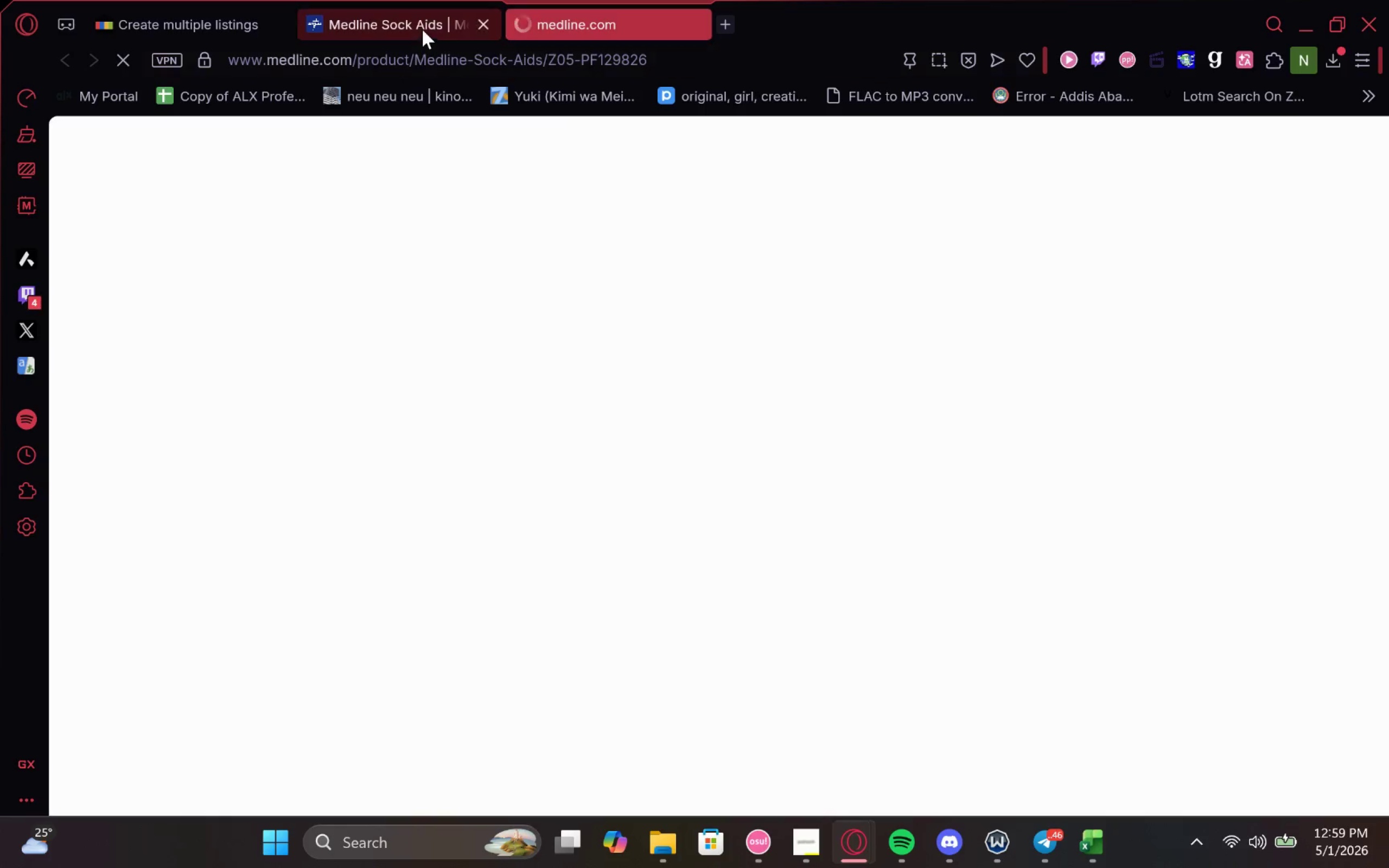 
left_click([422, 25])
 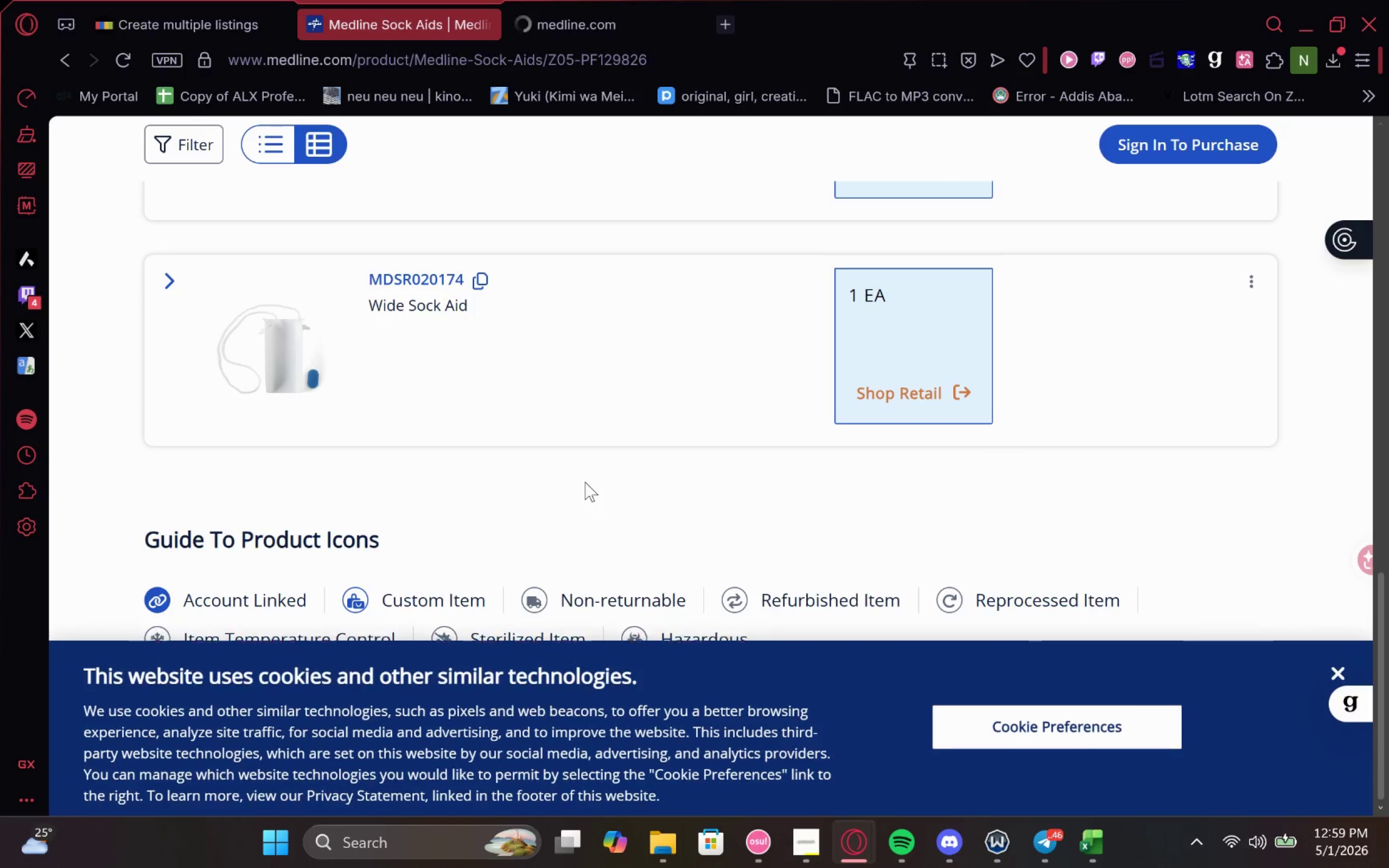 
wait(14.48)
 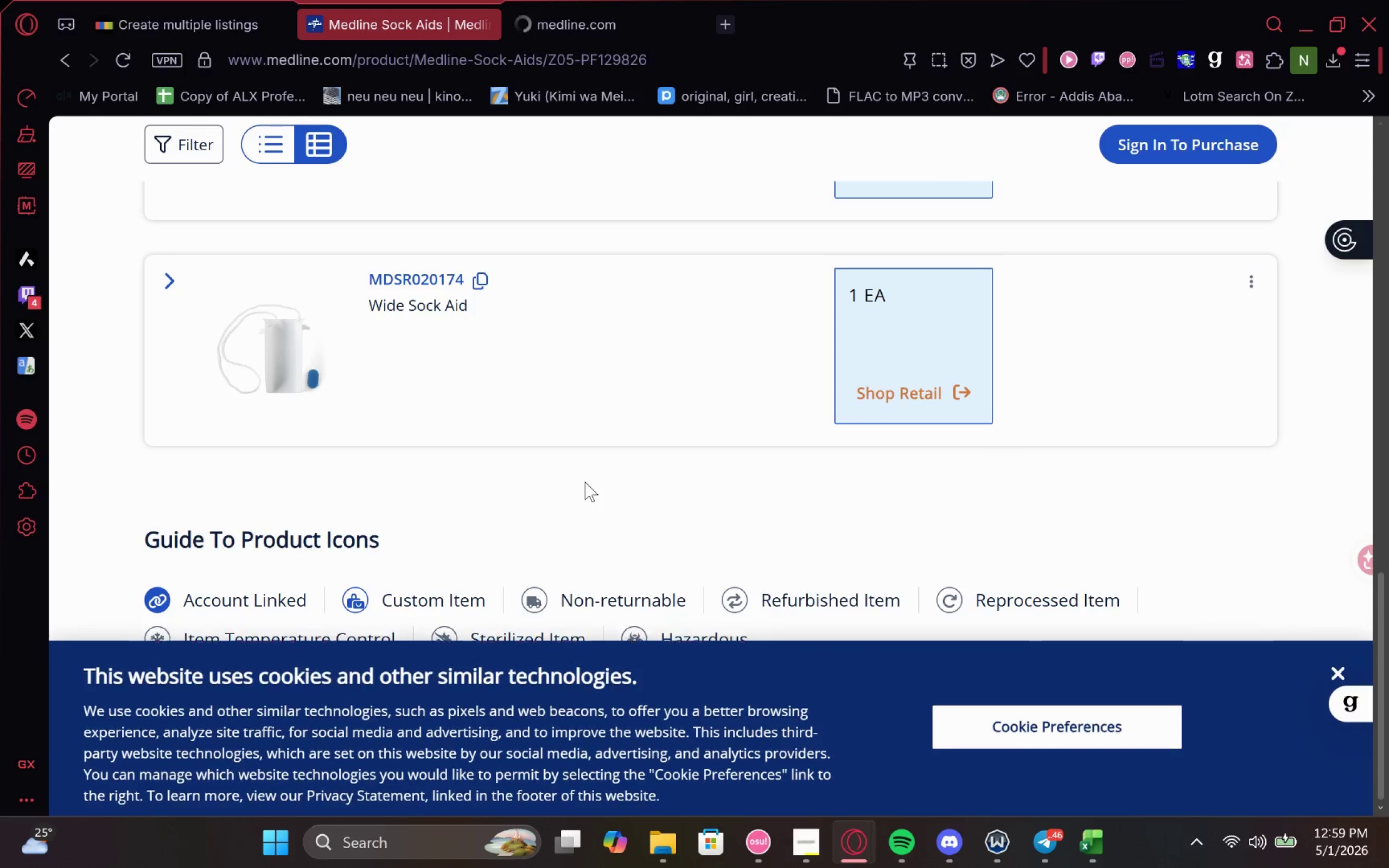 
left_click([855, 776])
 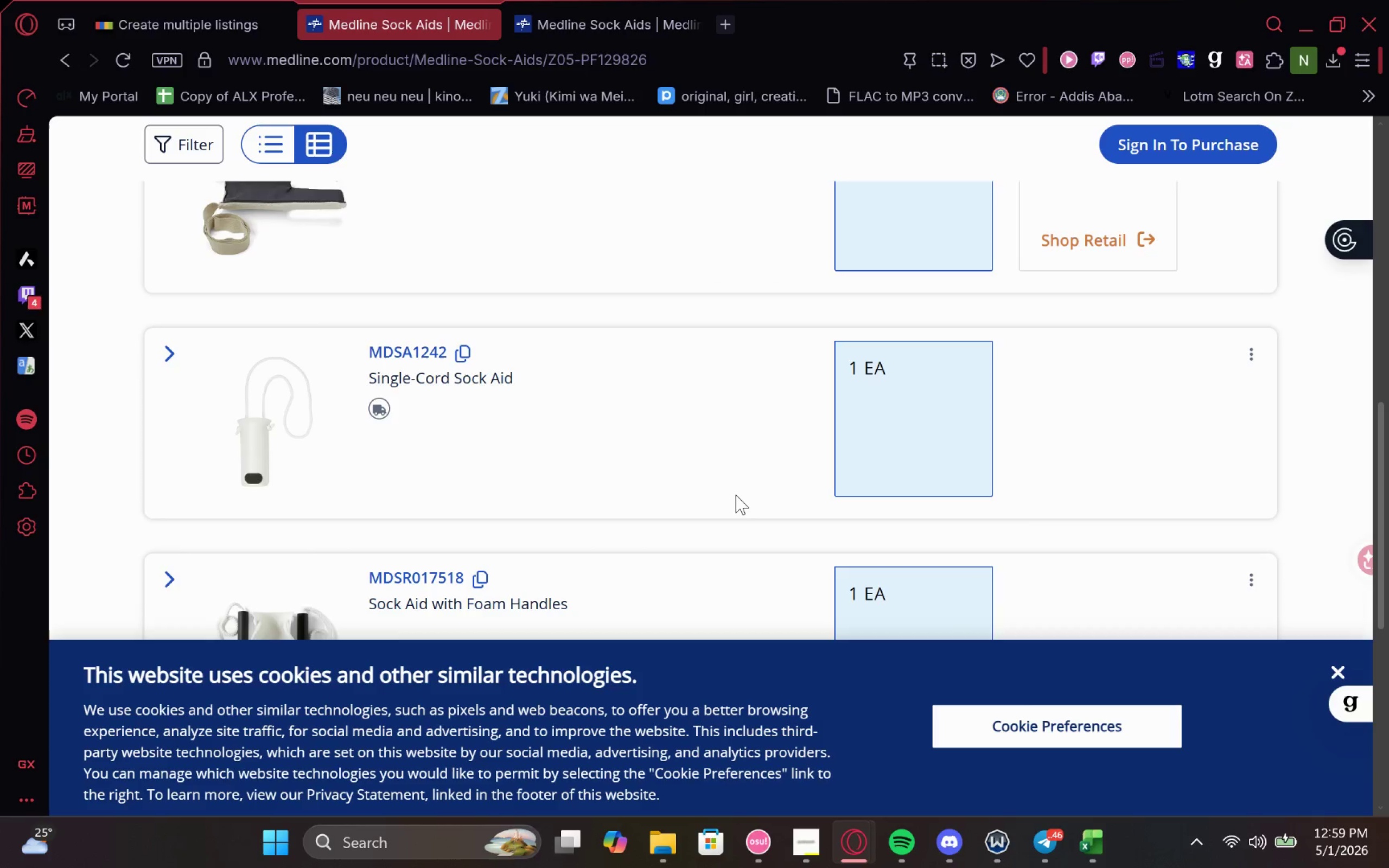 
wait(9.31)
 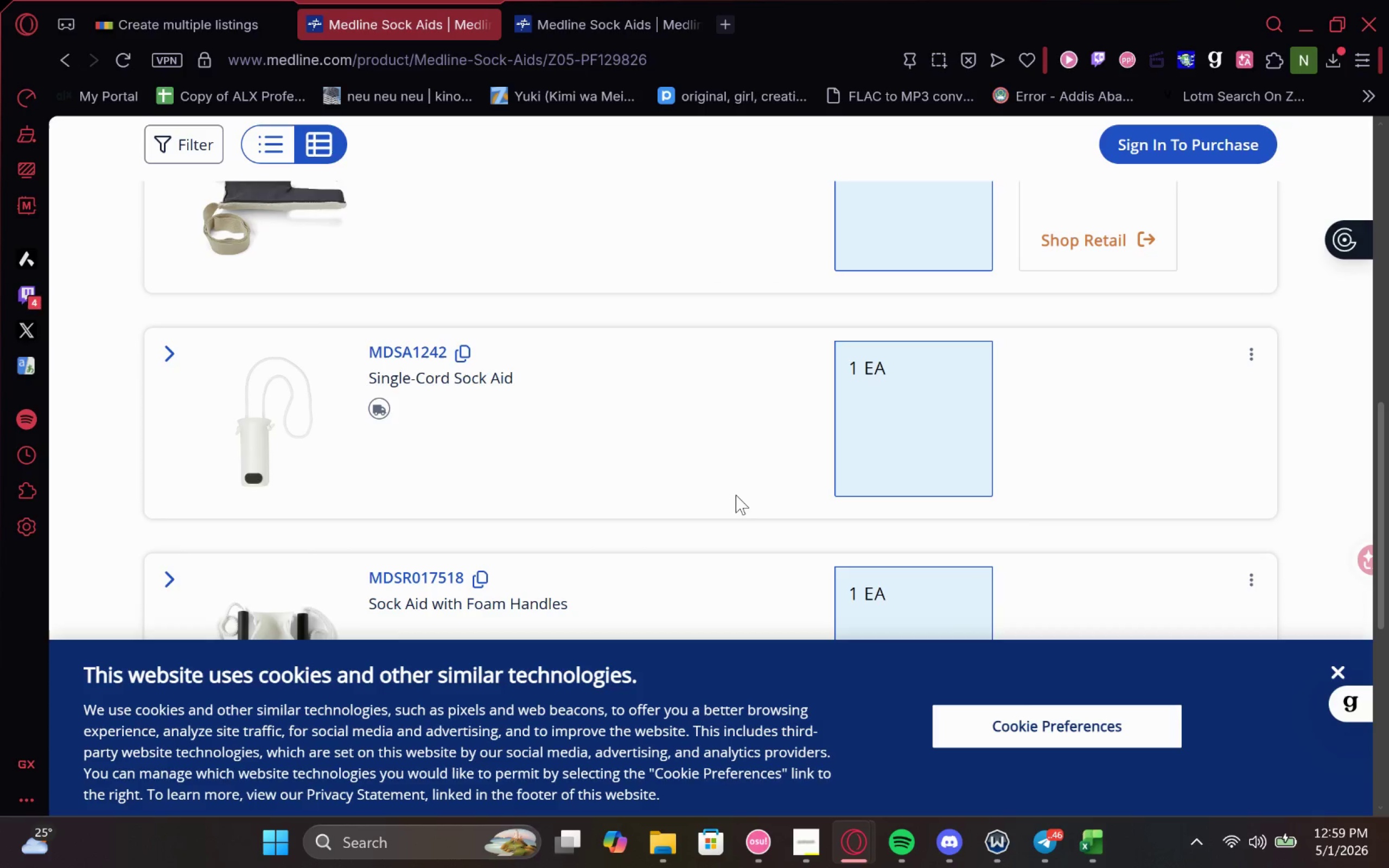 
left_click([838, 405])
 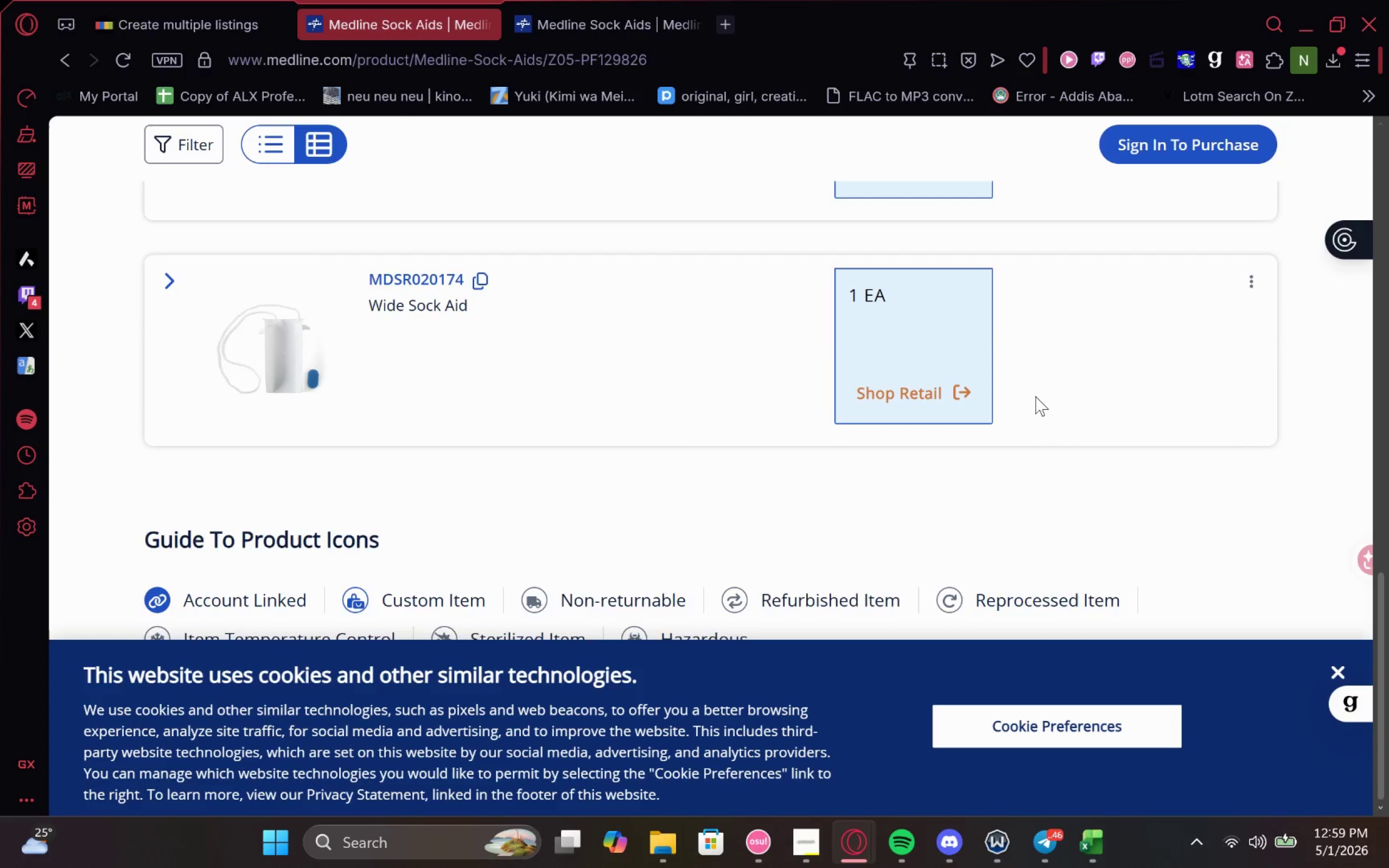 
wait(9.18)
 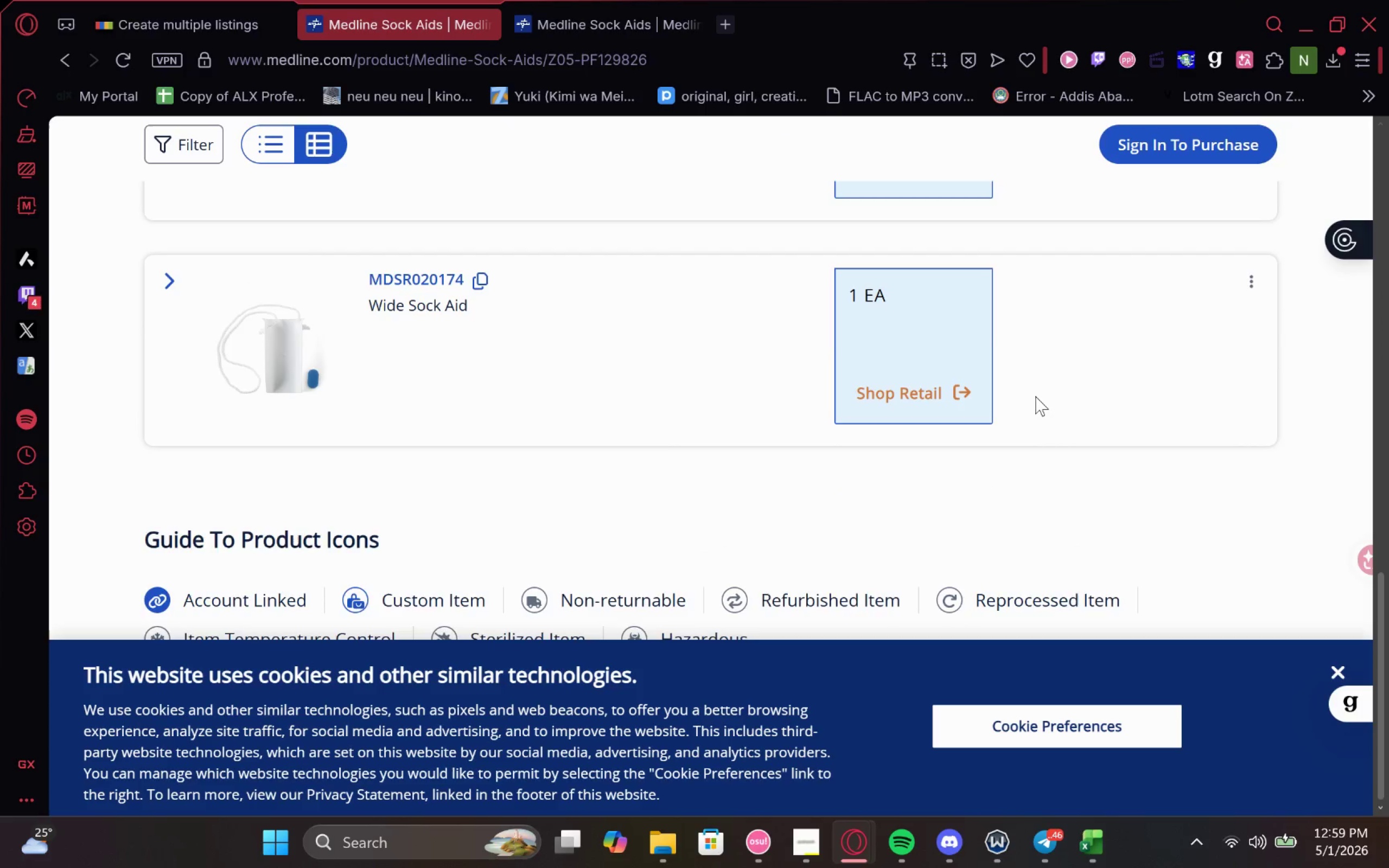 
left_click_drag(start_coordinate=[629, 332], to_coordinate=[881, 327])
 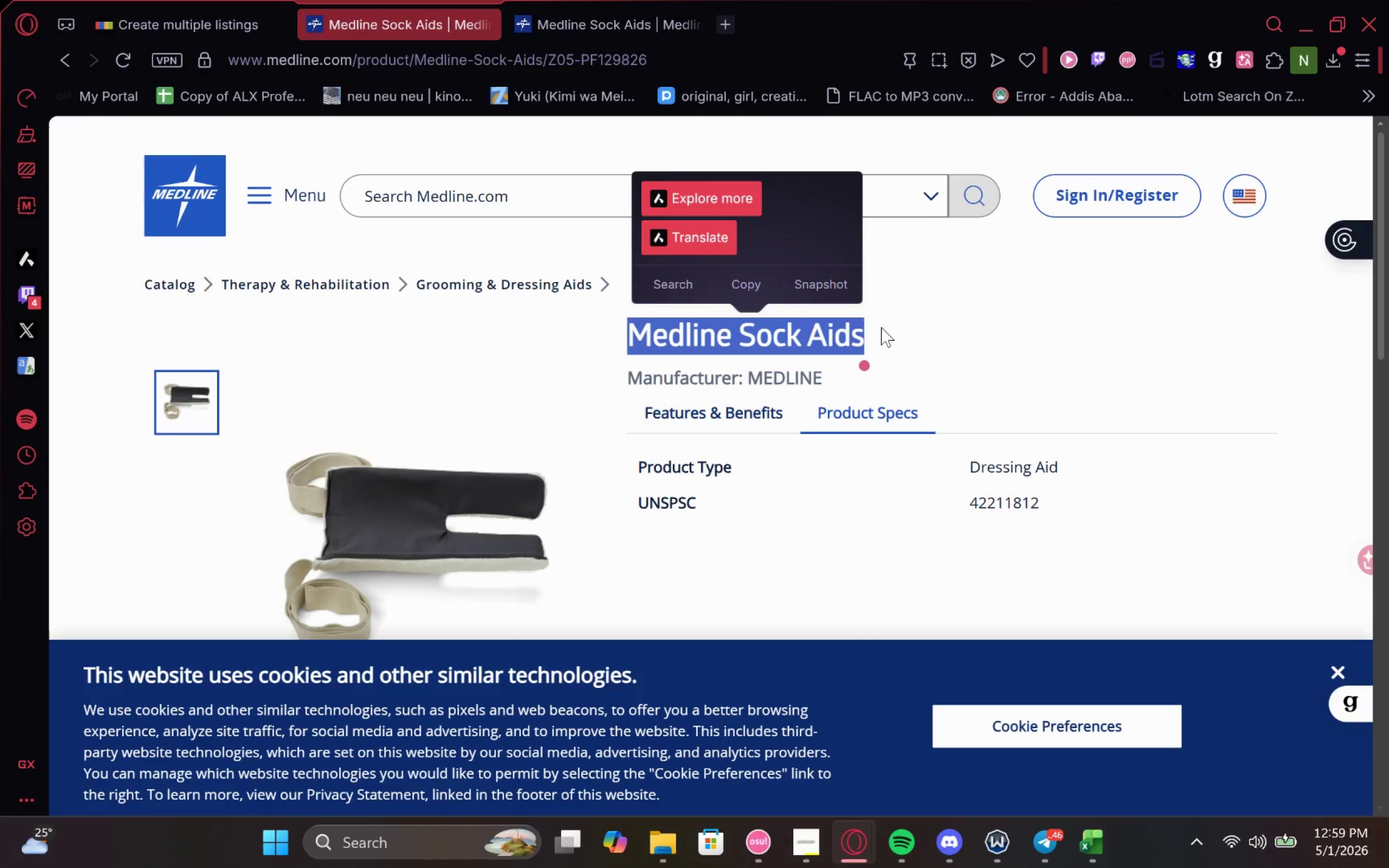 
key(Control+C)
 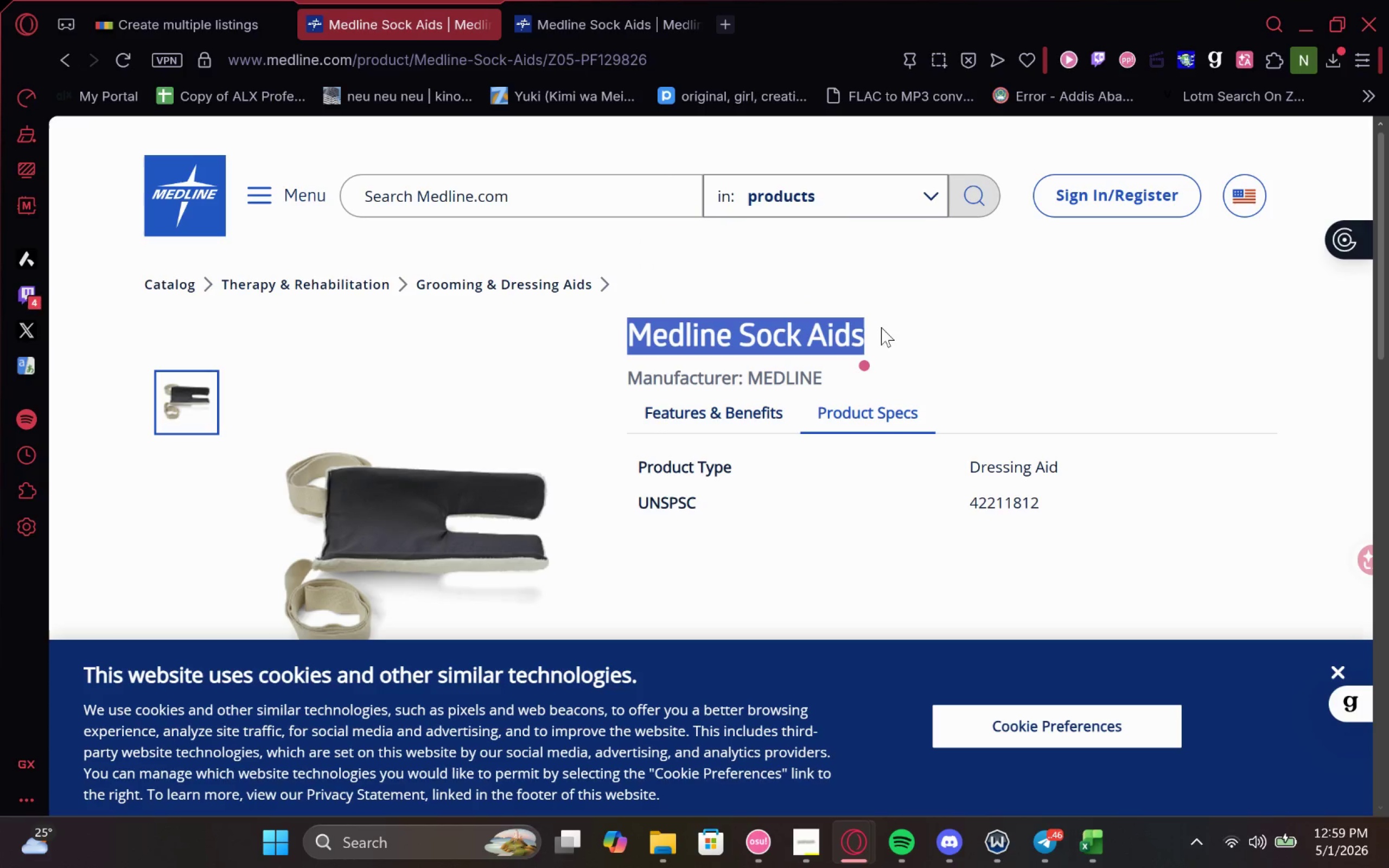 
key(Control+C)
 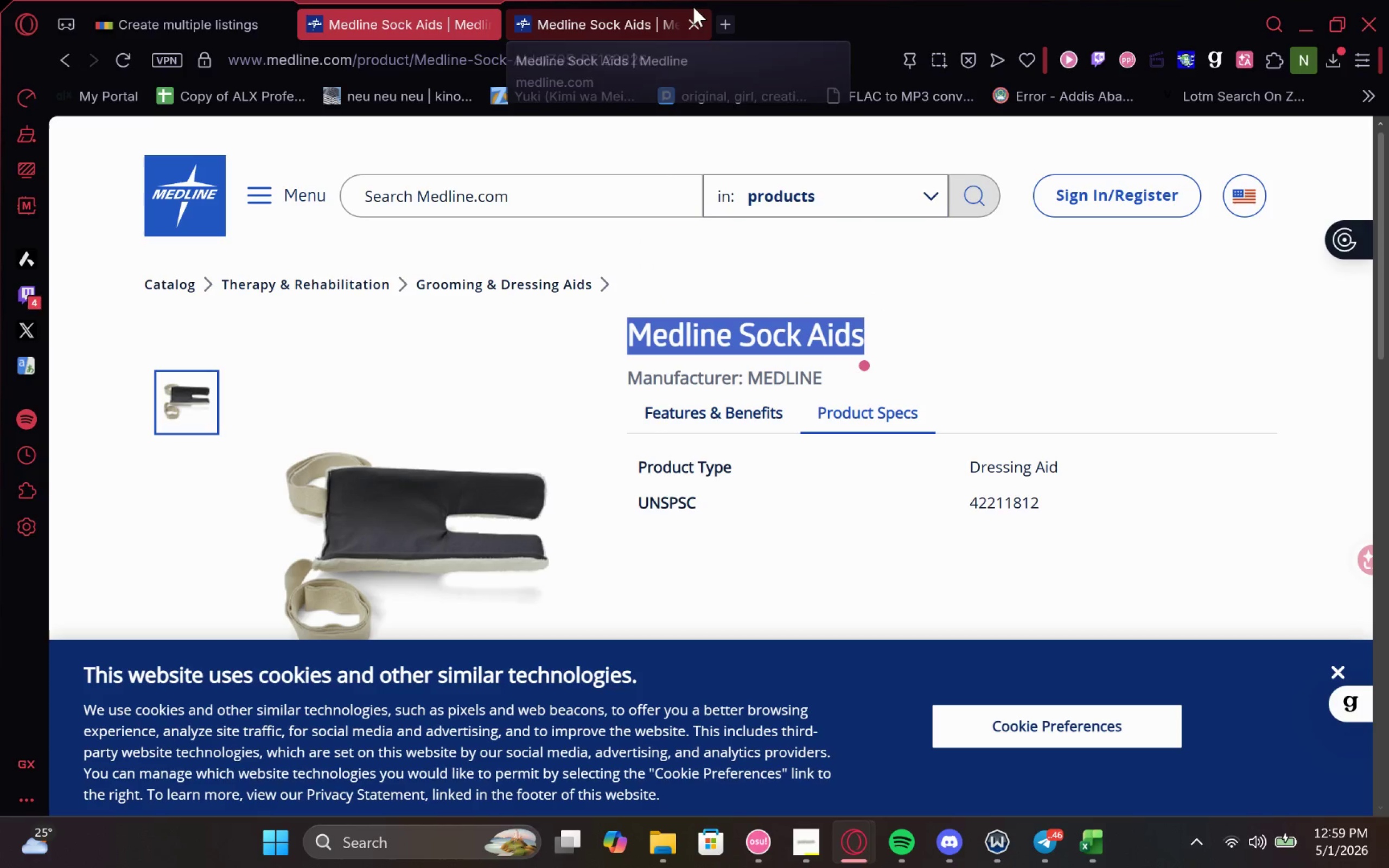 
left_click([622, 10])
 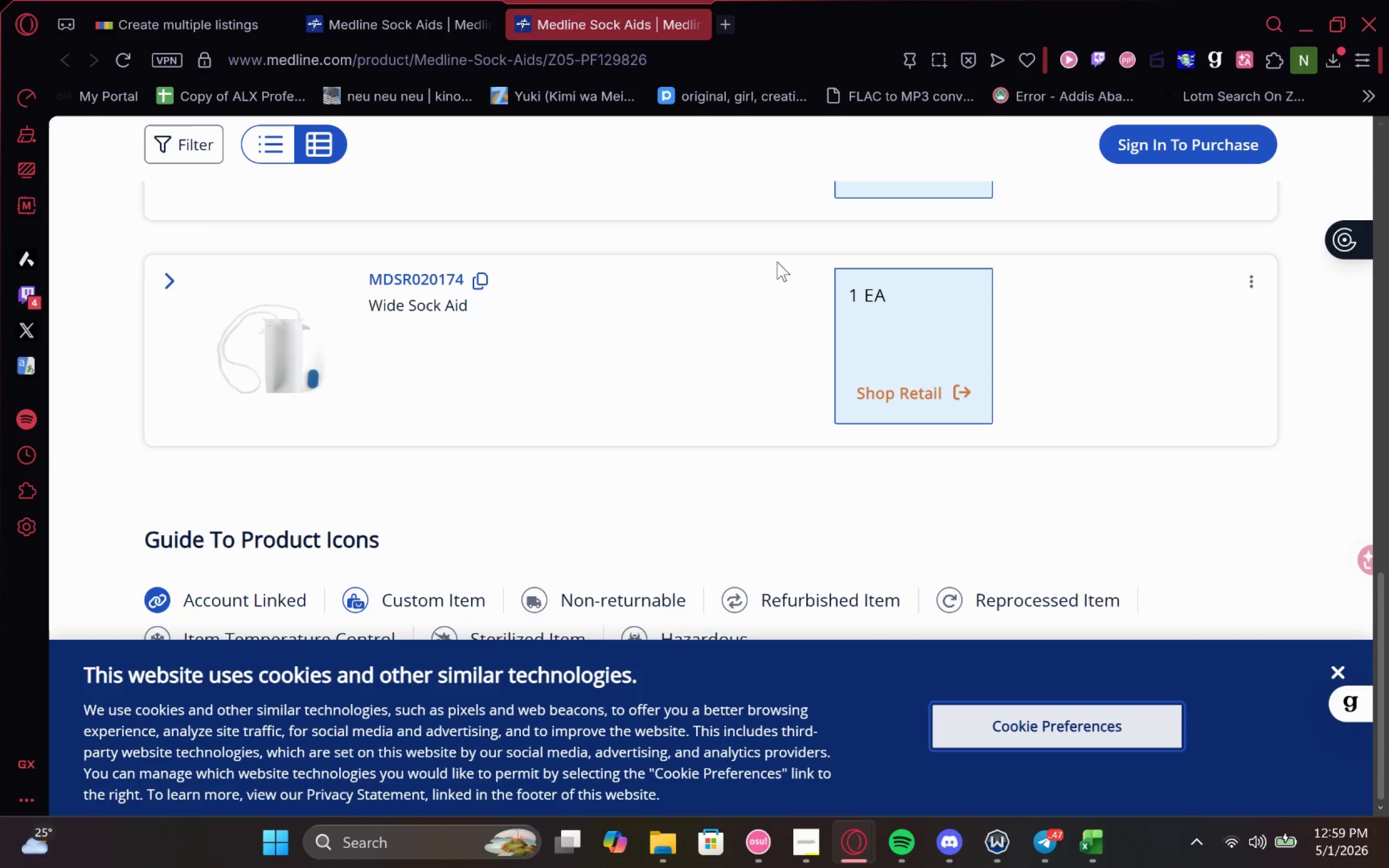 
wait(6.35)
 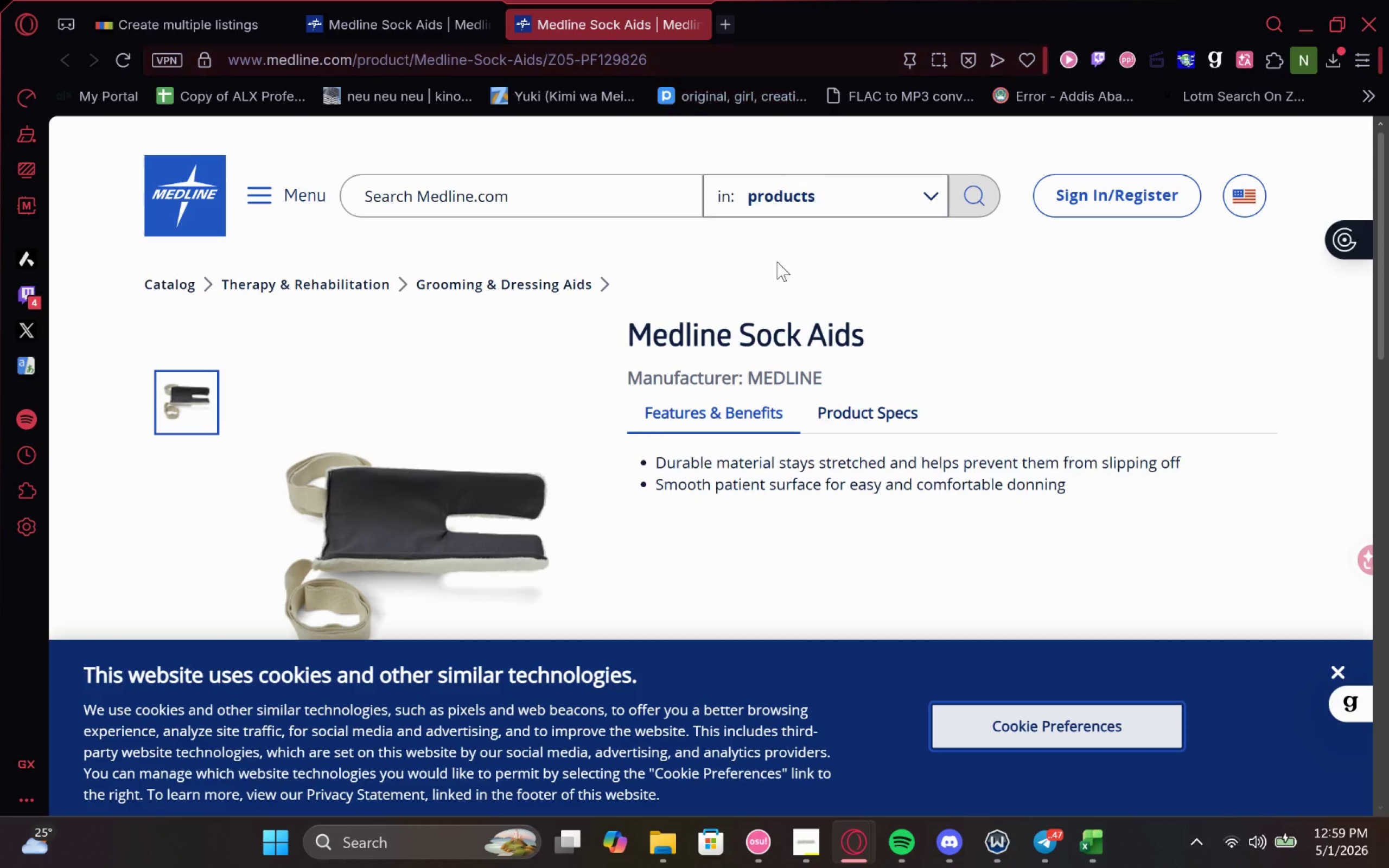 
left_click([718, 19])
 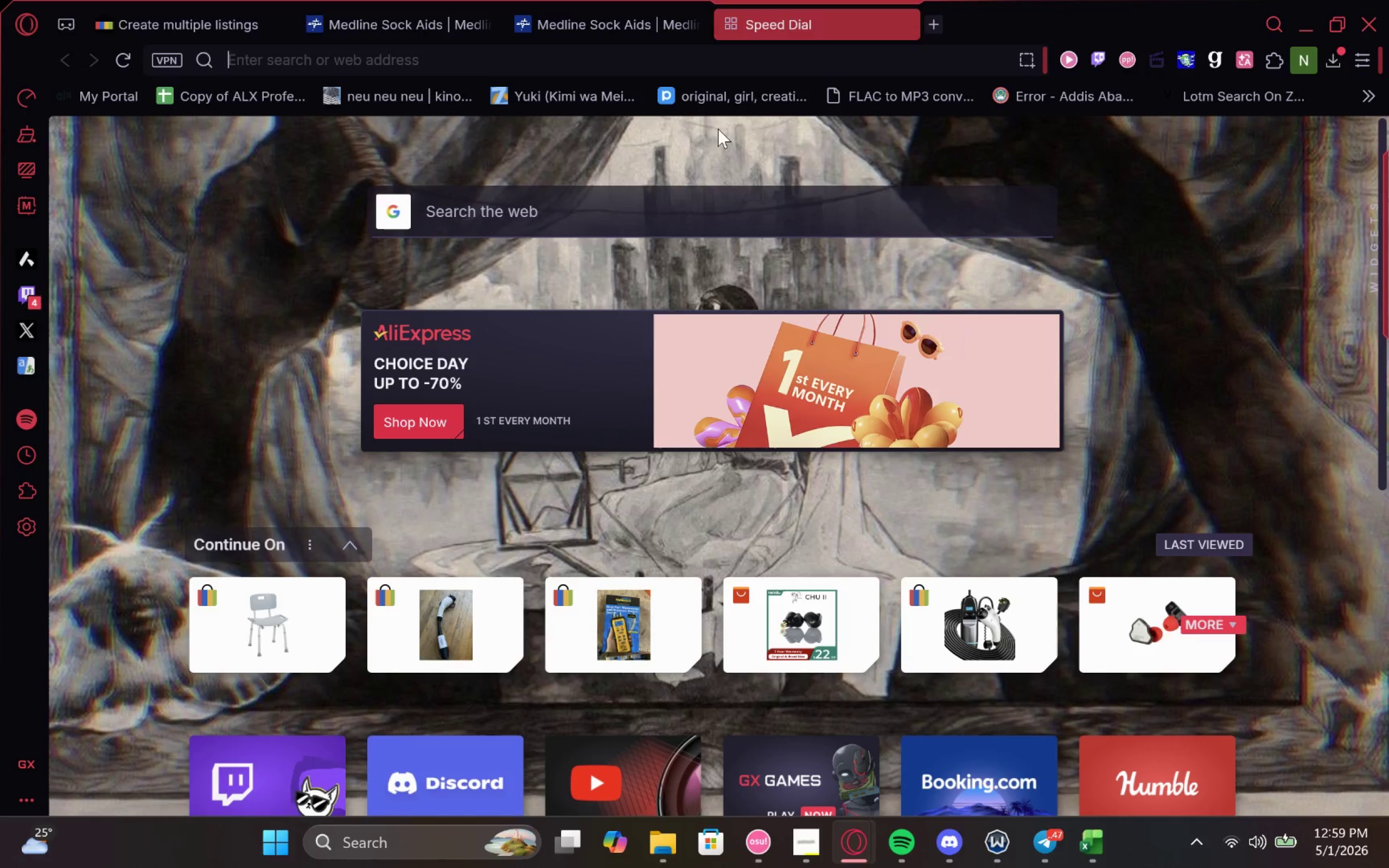 
key(Control+V)
 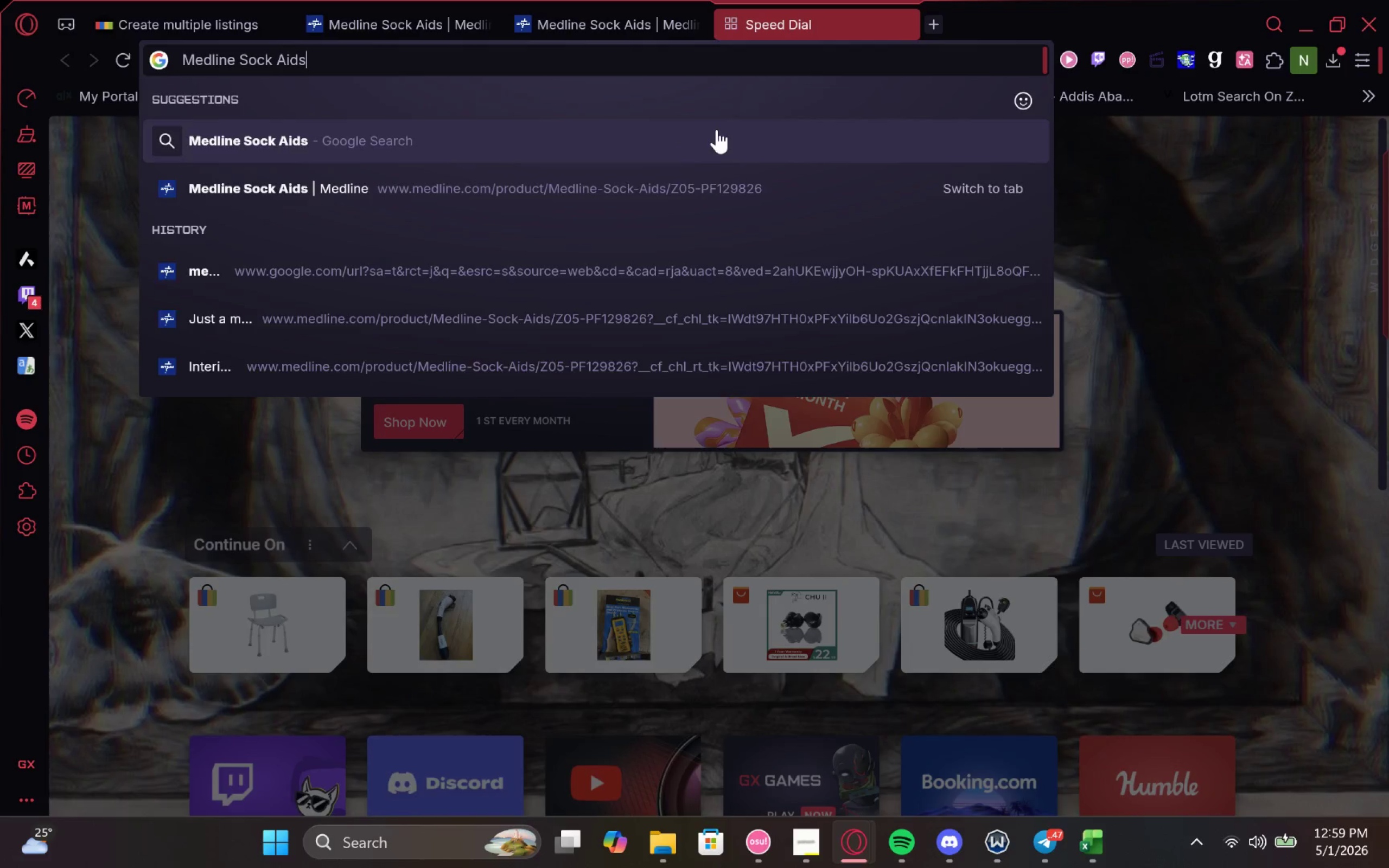 
key(Enter)
 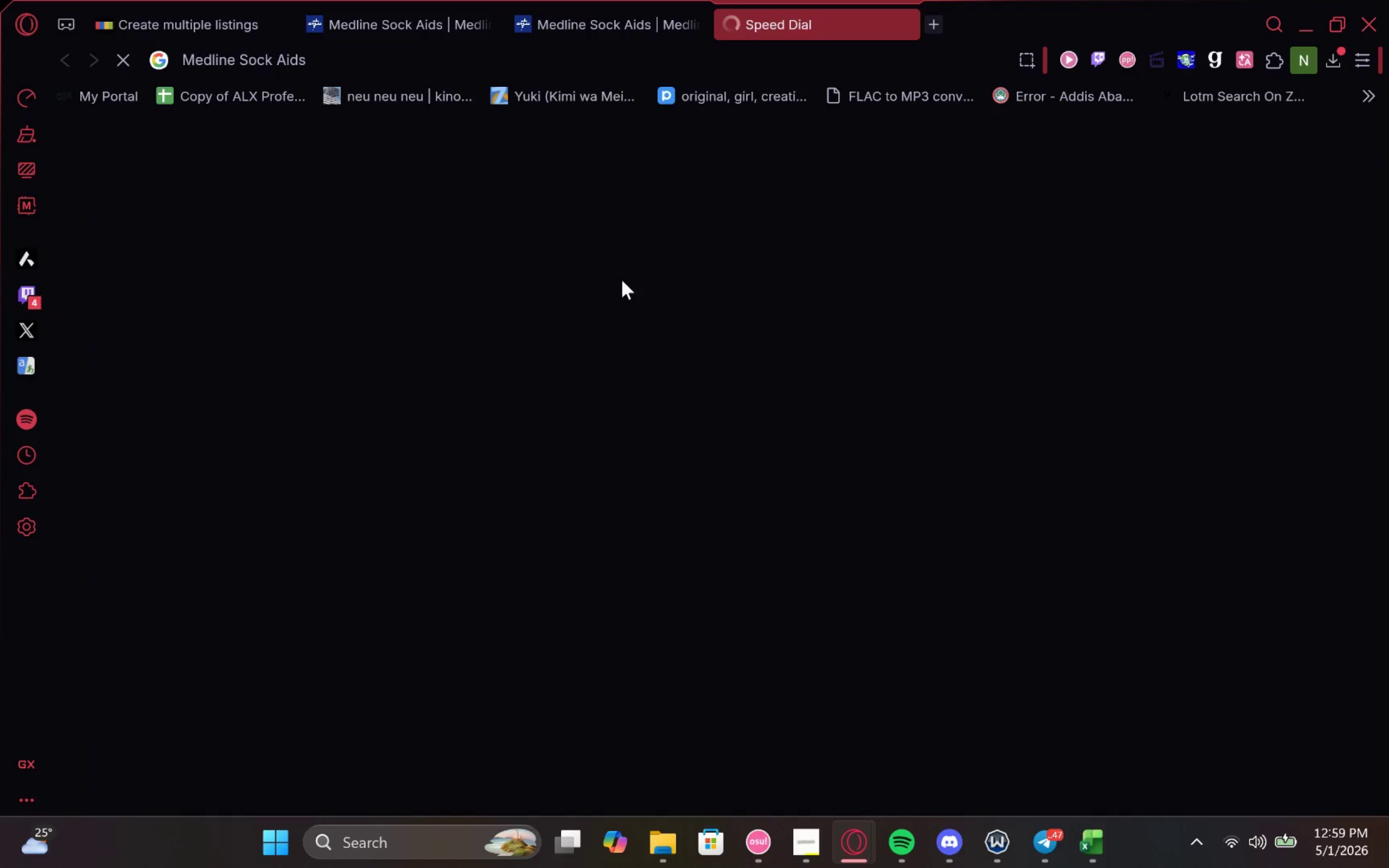 
mouse_move([447, 467])
 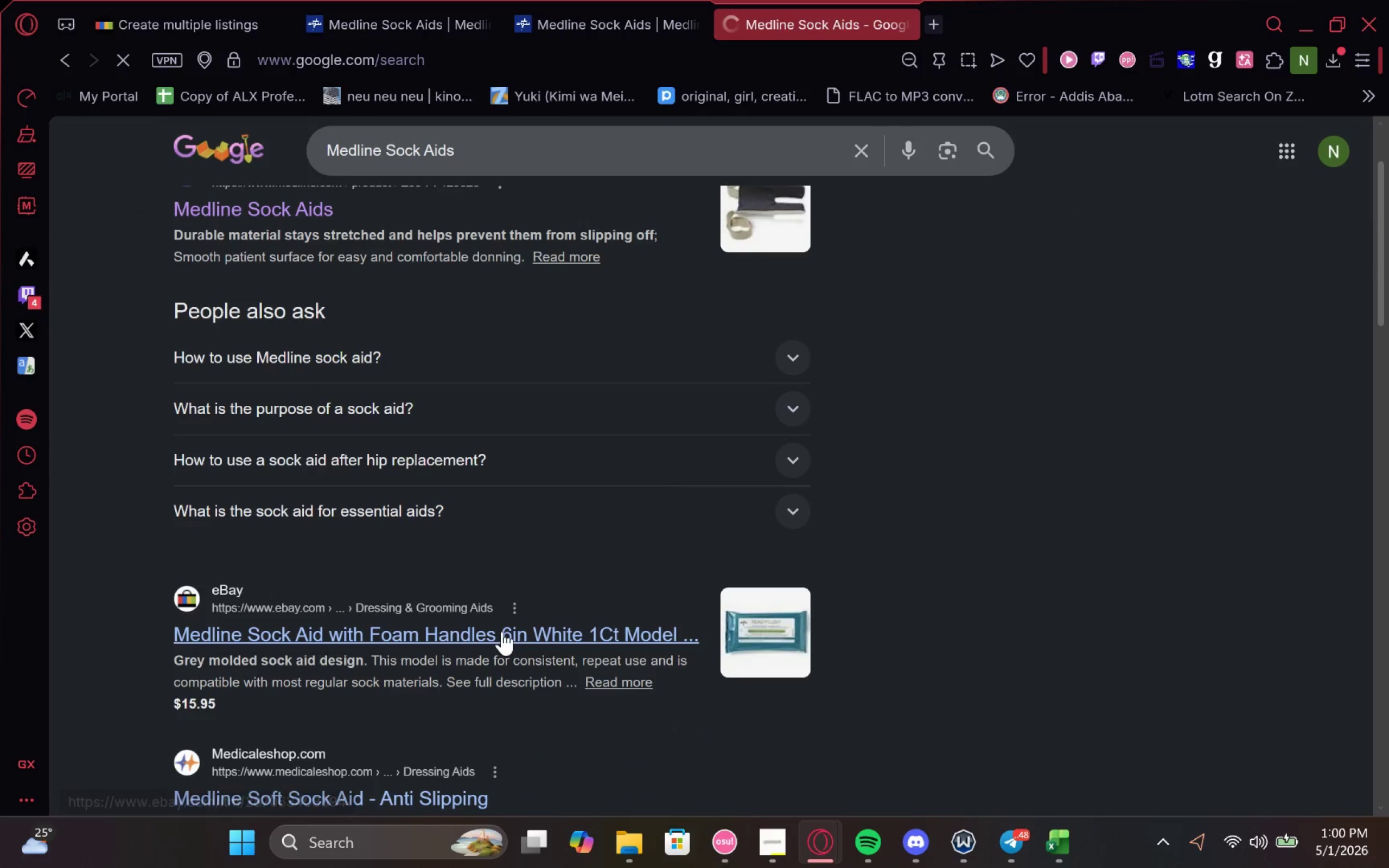 
left_click([500, 630])
 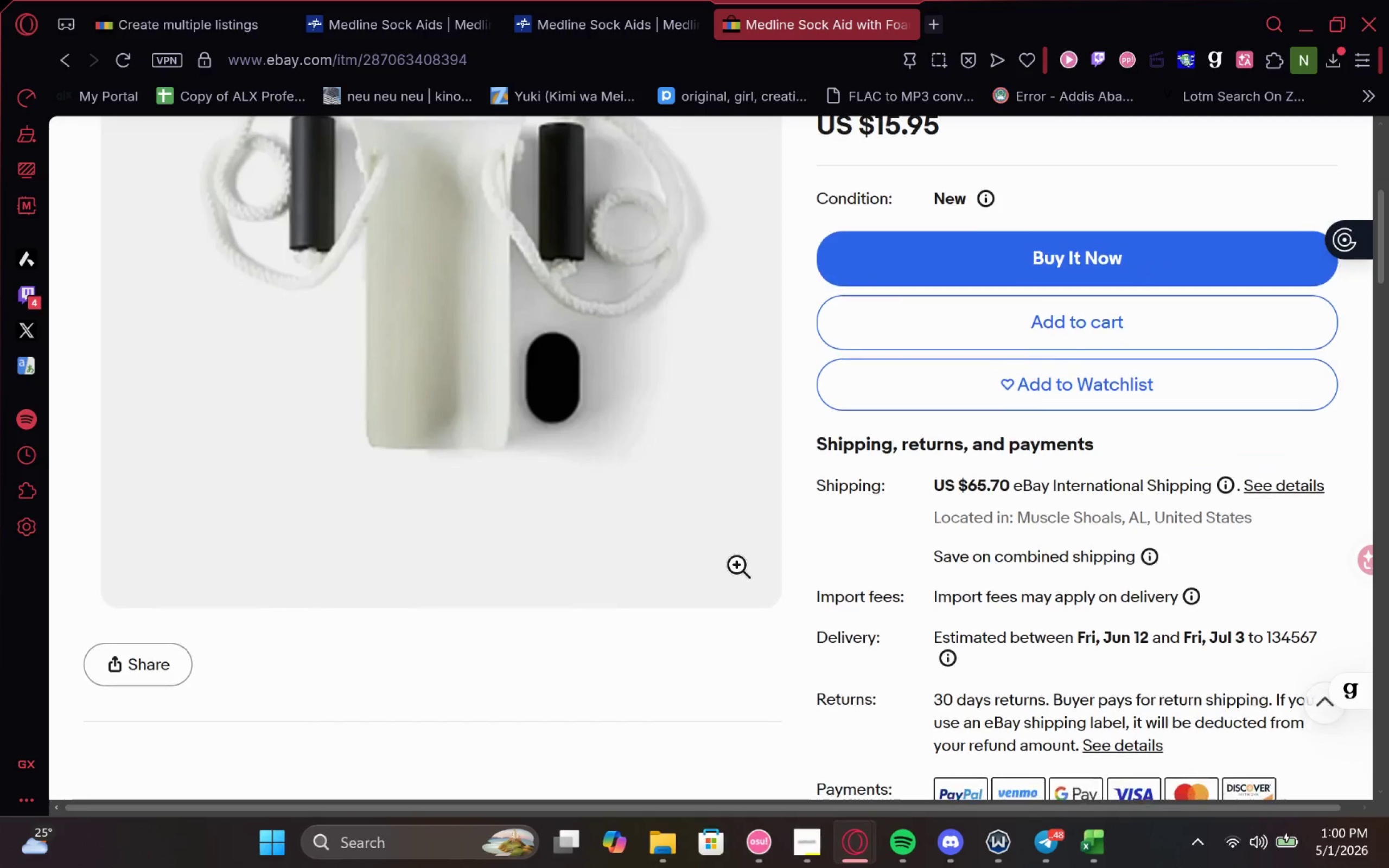 
wait(9.09)
 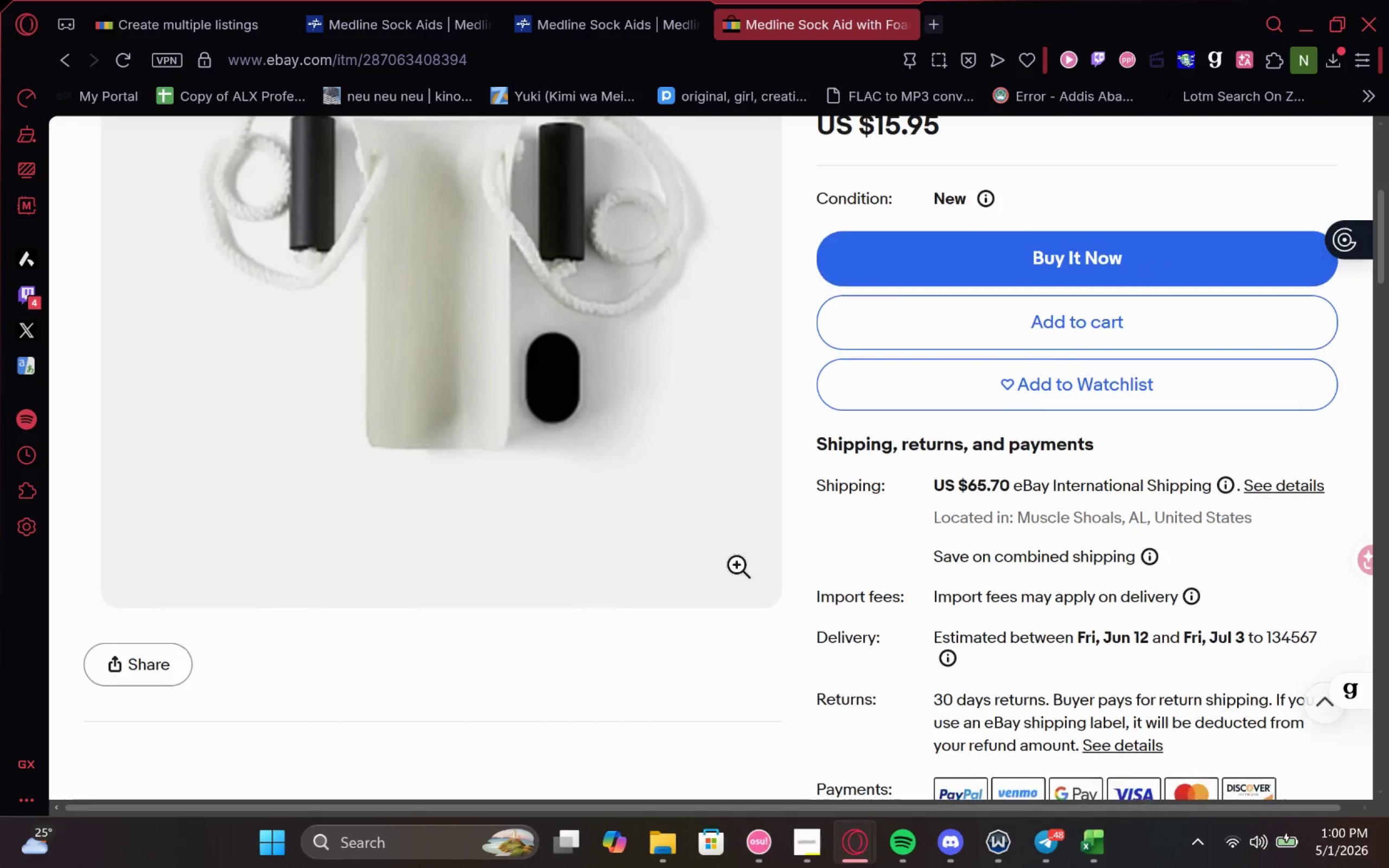 
double_click([305, 446])
 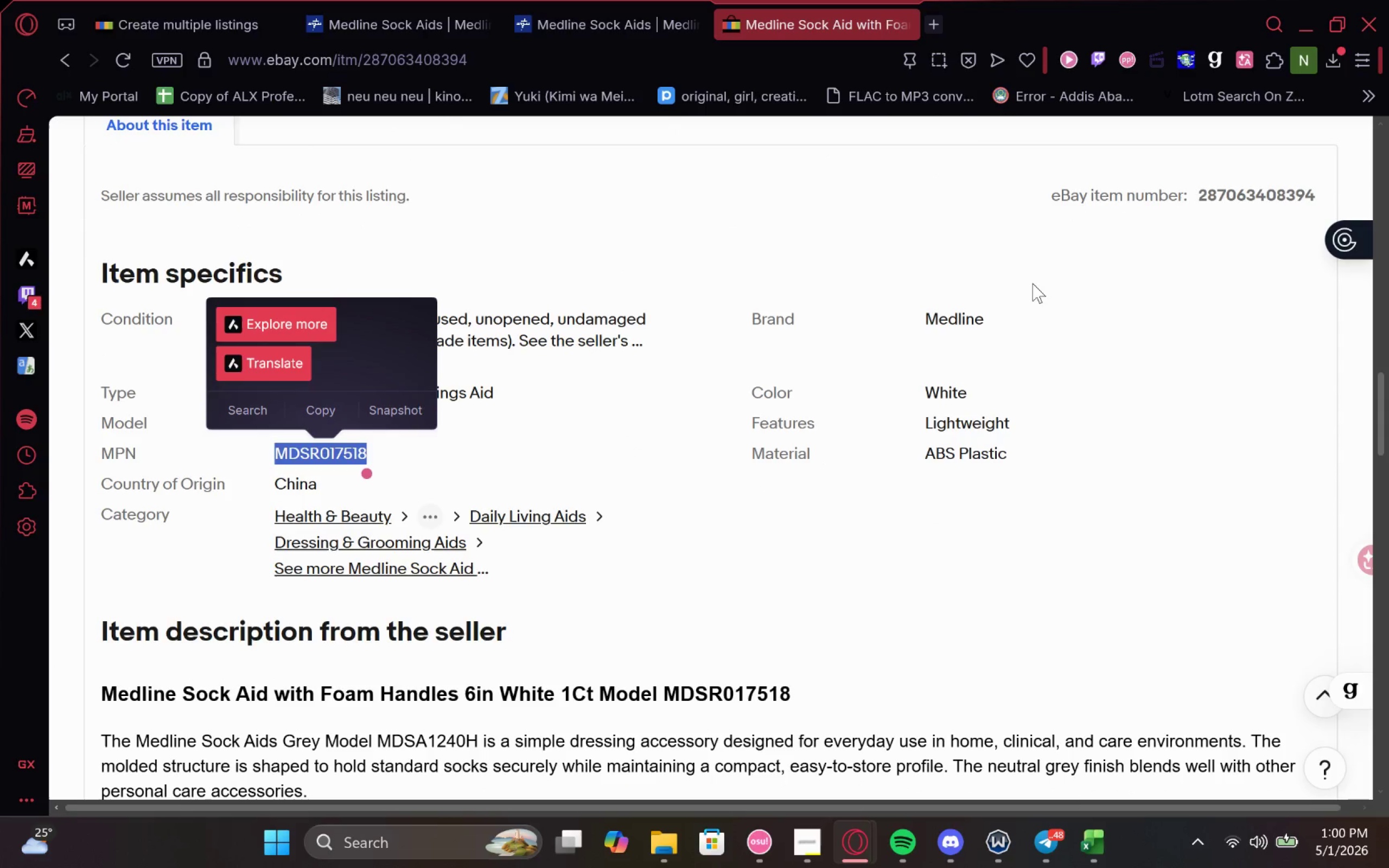 
key(Control+C)
 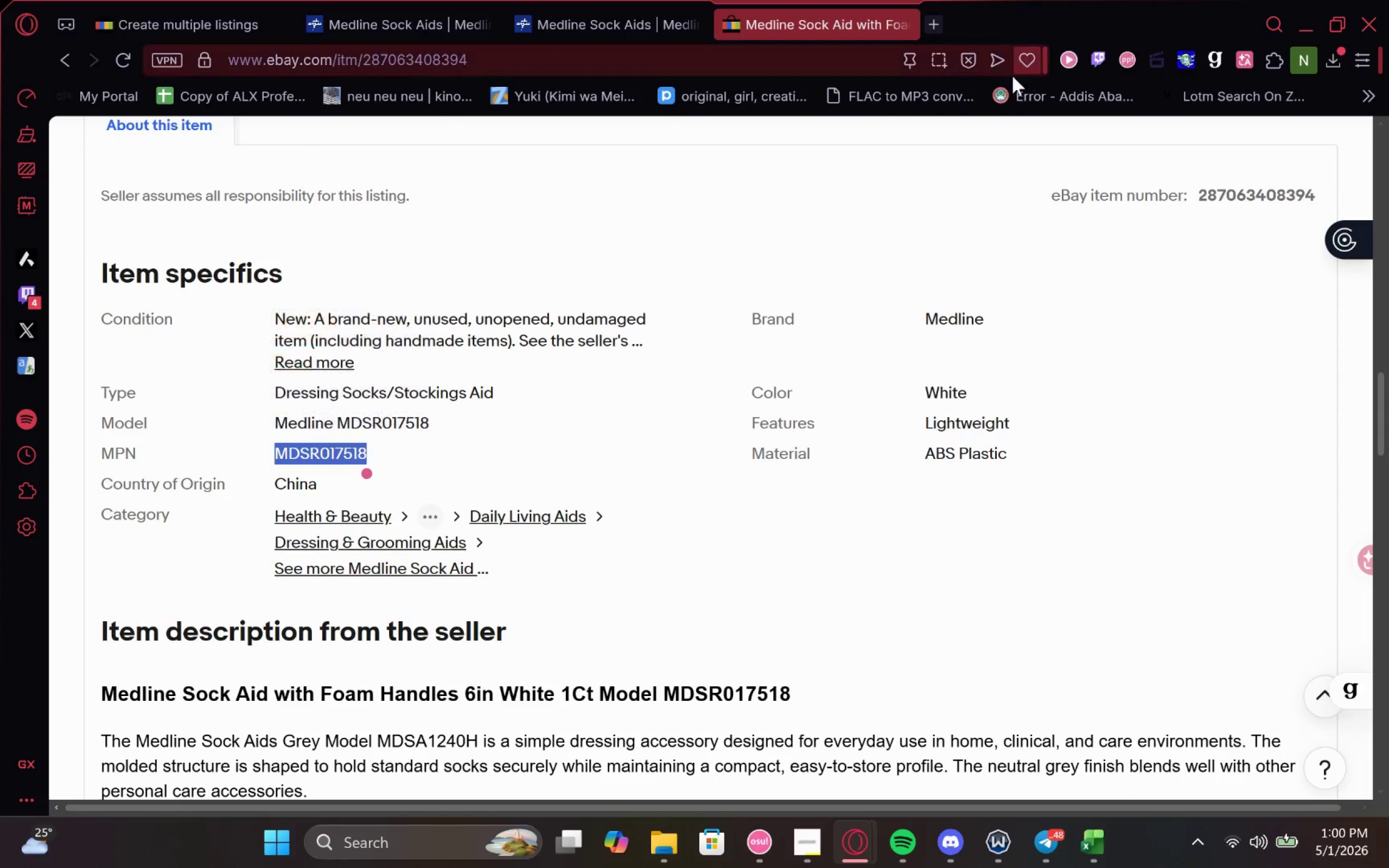 
key(Control+C)
 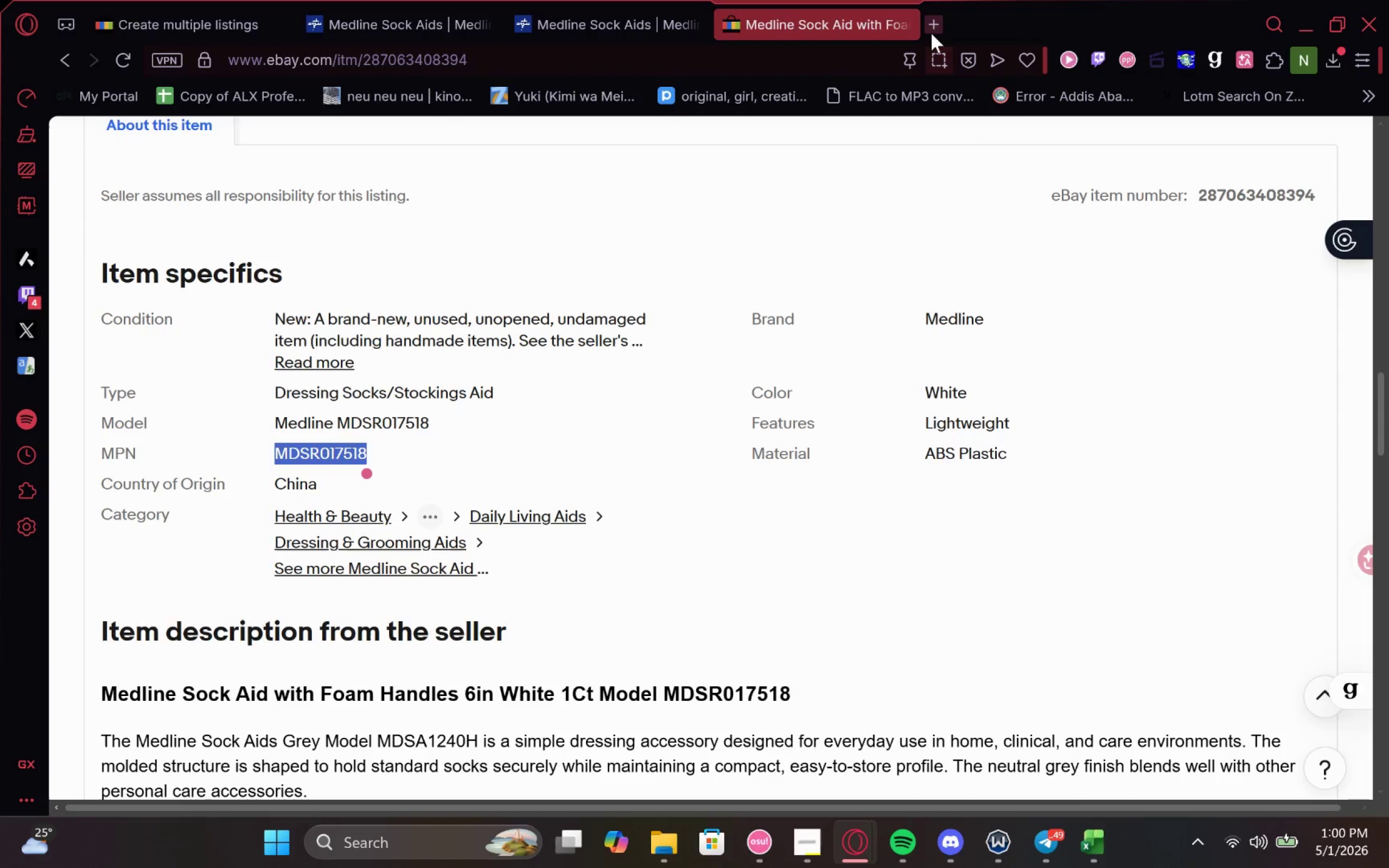 
left_click([931, 32])
 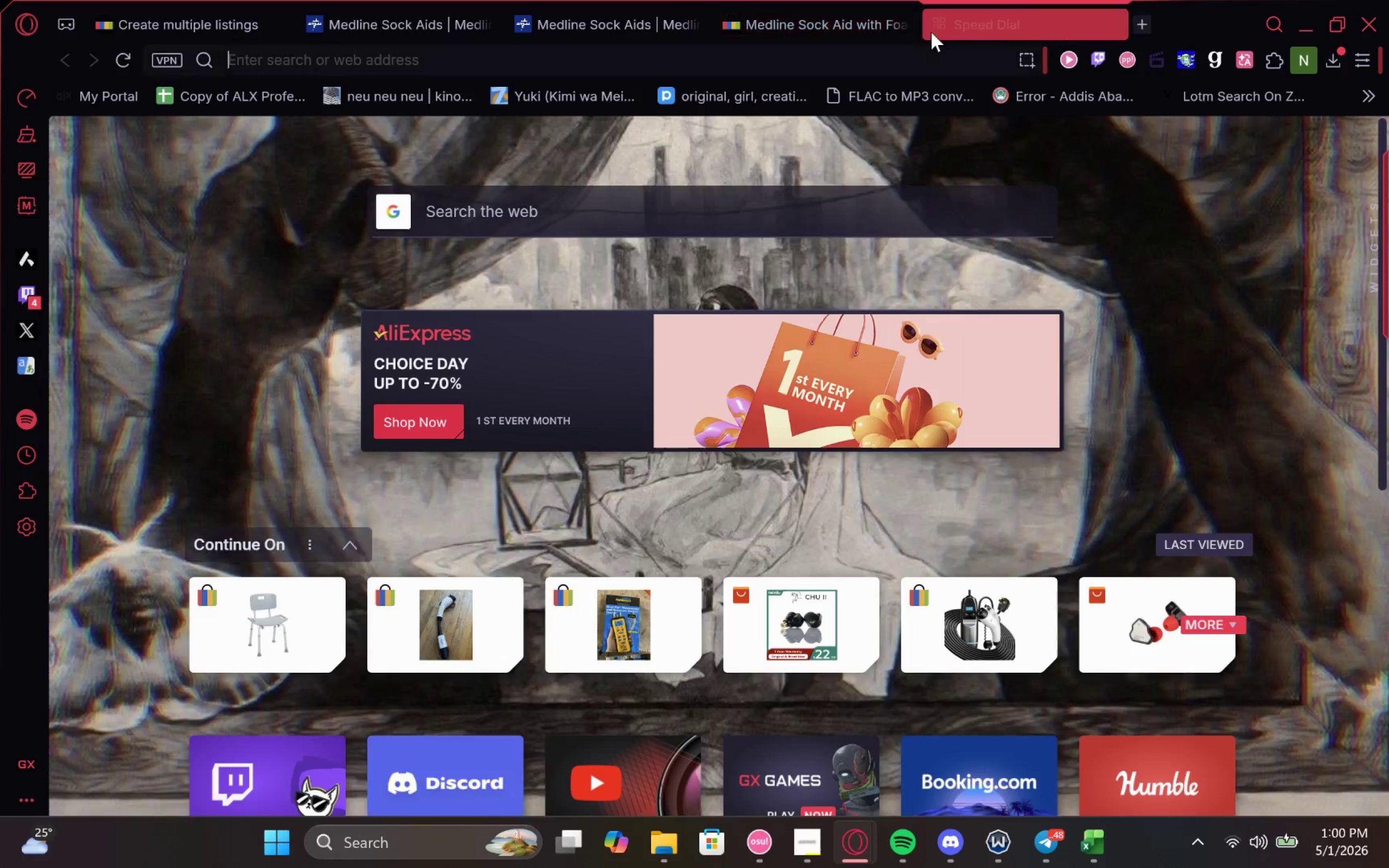 
key(Control+V)
 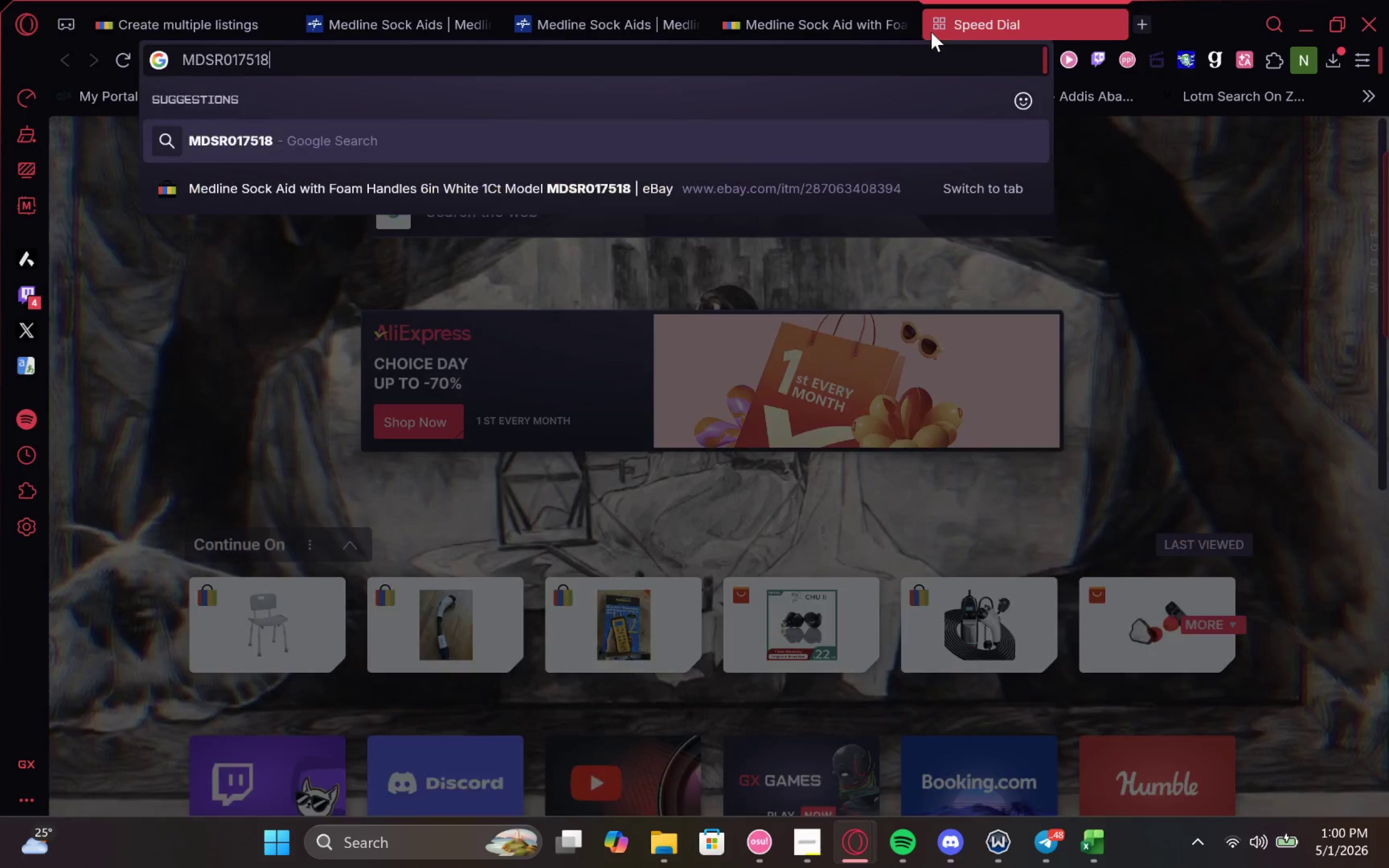 
type( upc)
 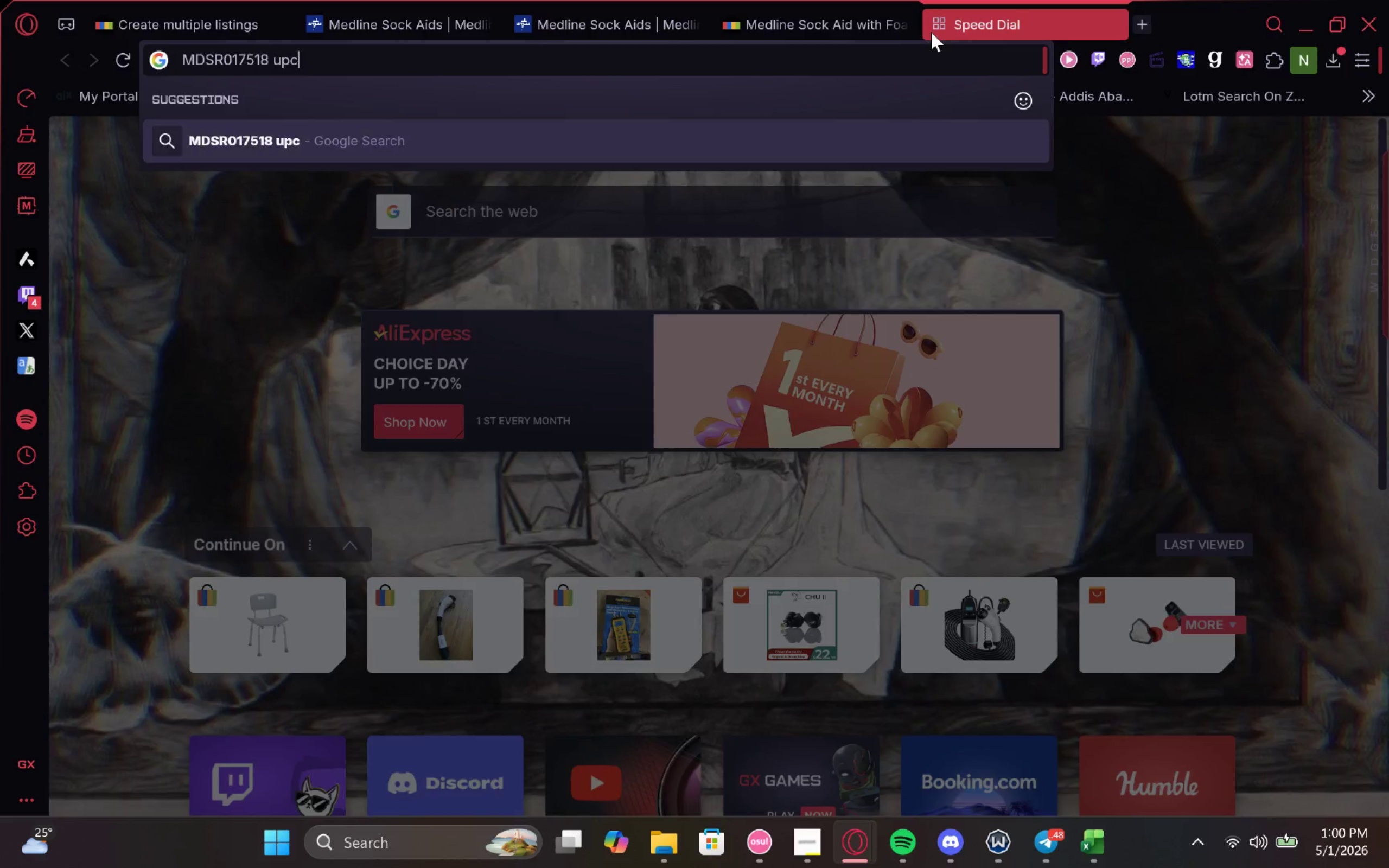 
key(Enter)
 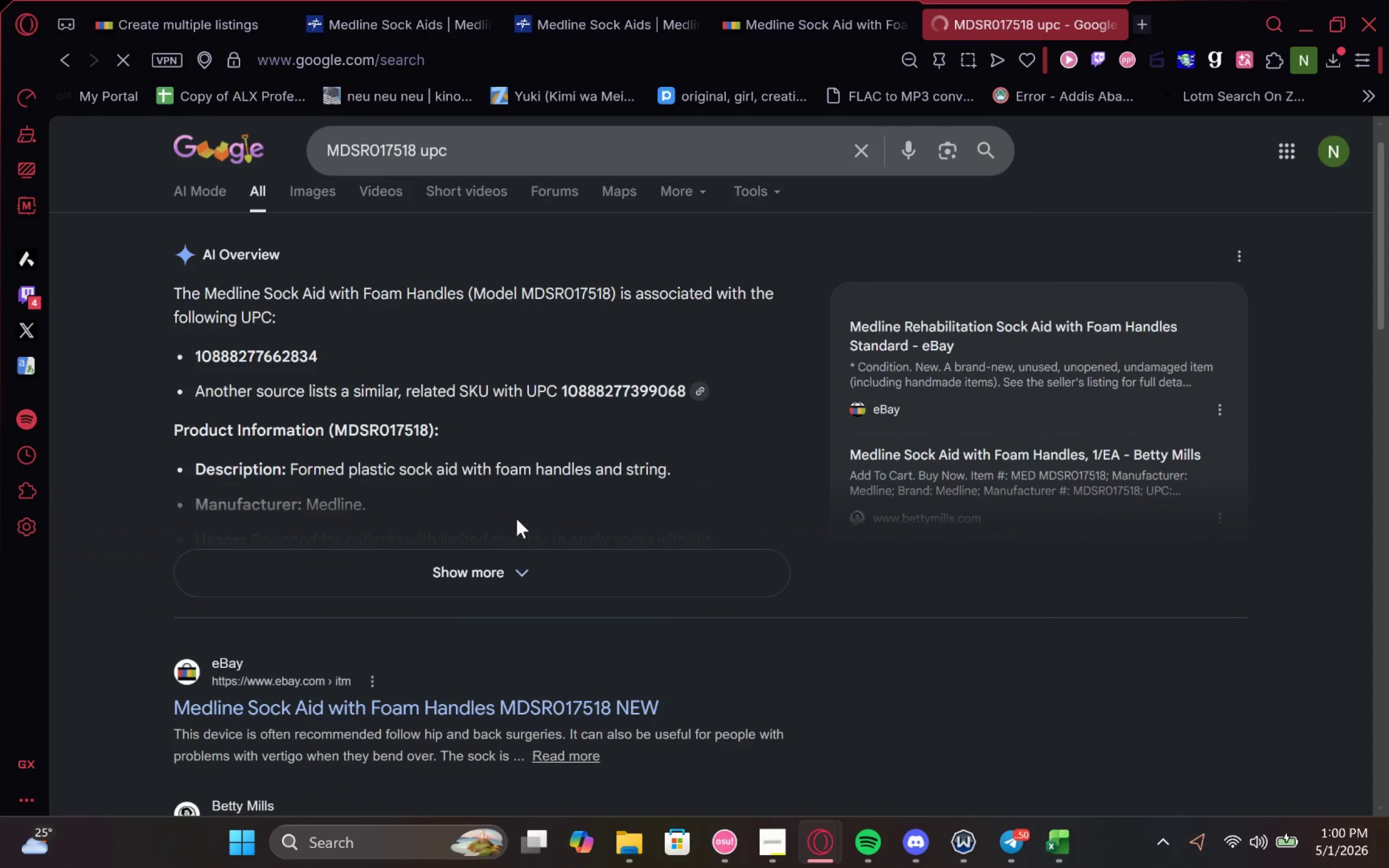 
wait(5.37)
 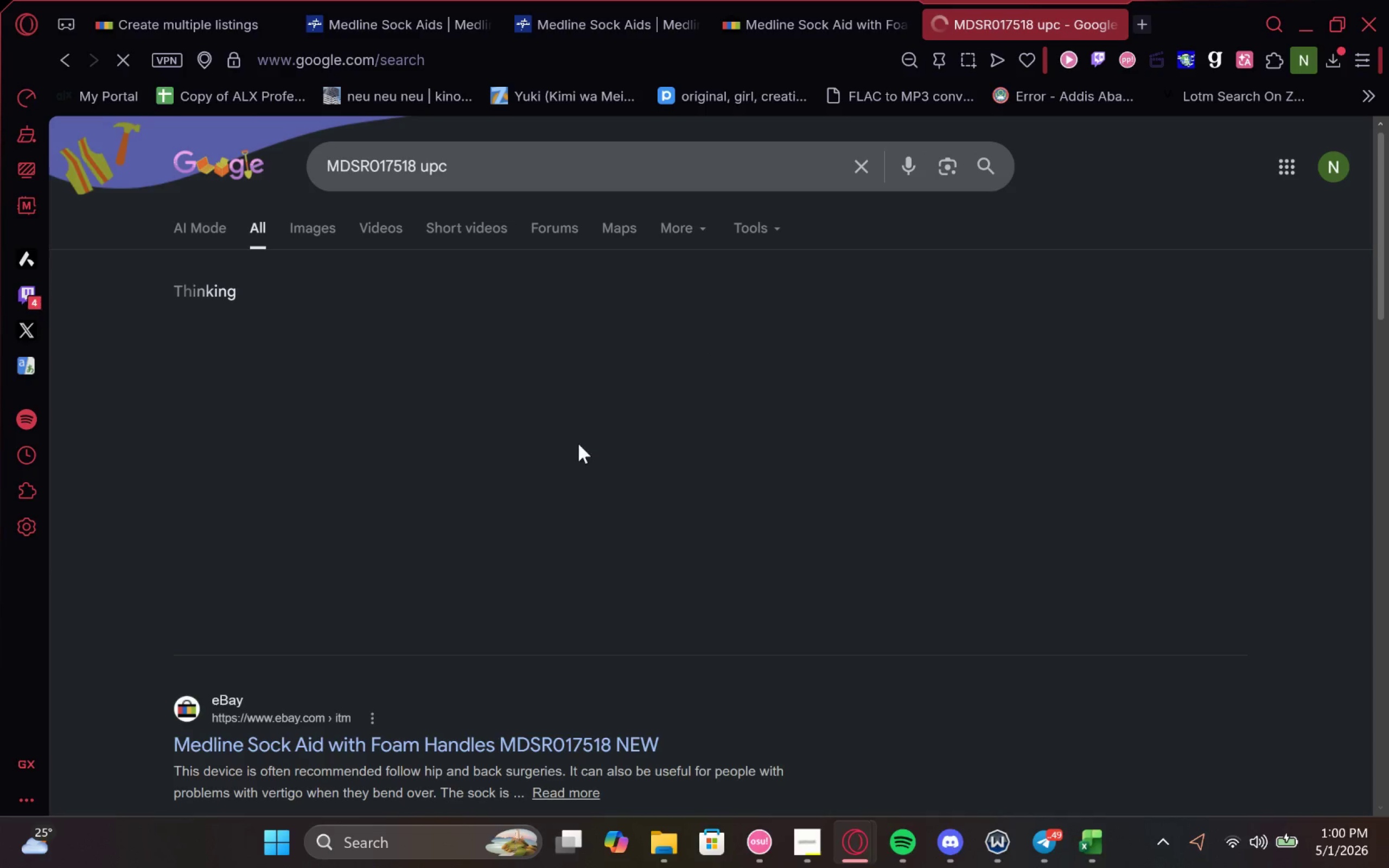 
left_click([258, 348])
 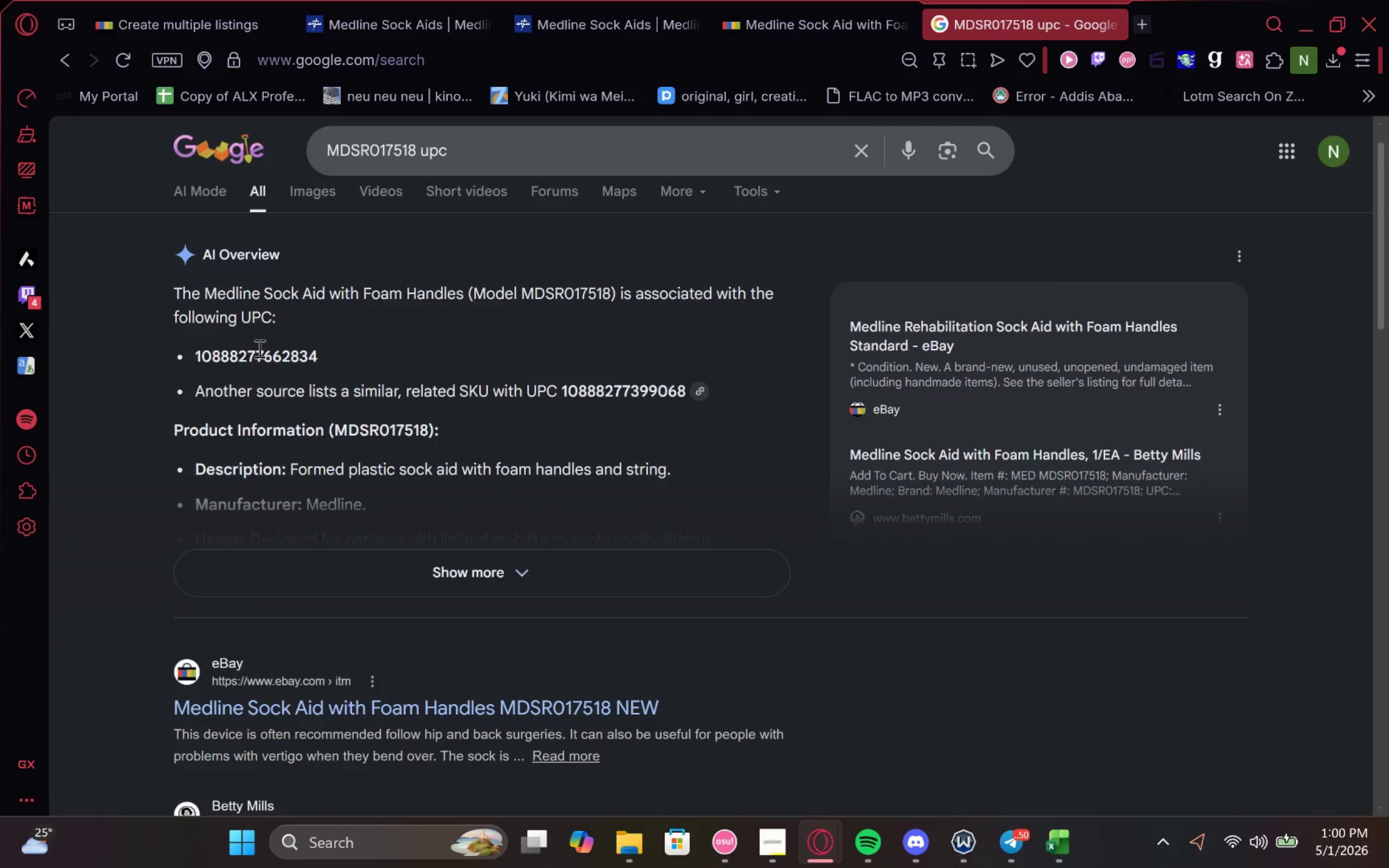 
left_click_drag(start_coordinate=[258, 348], to_coordinate=[1027, 74])
 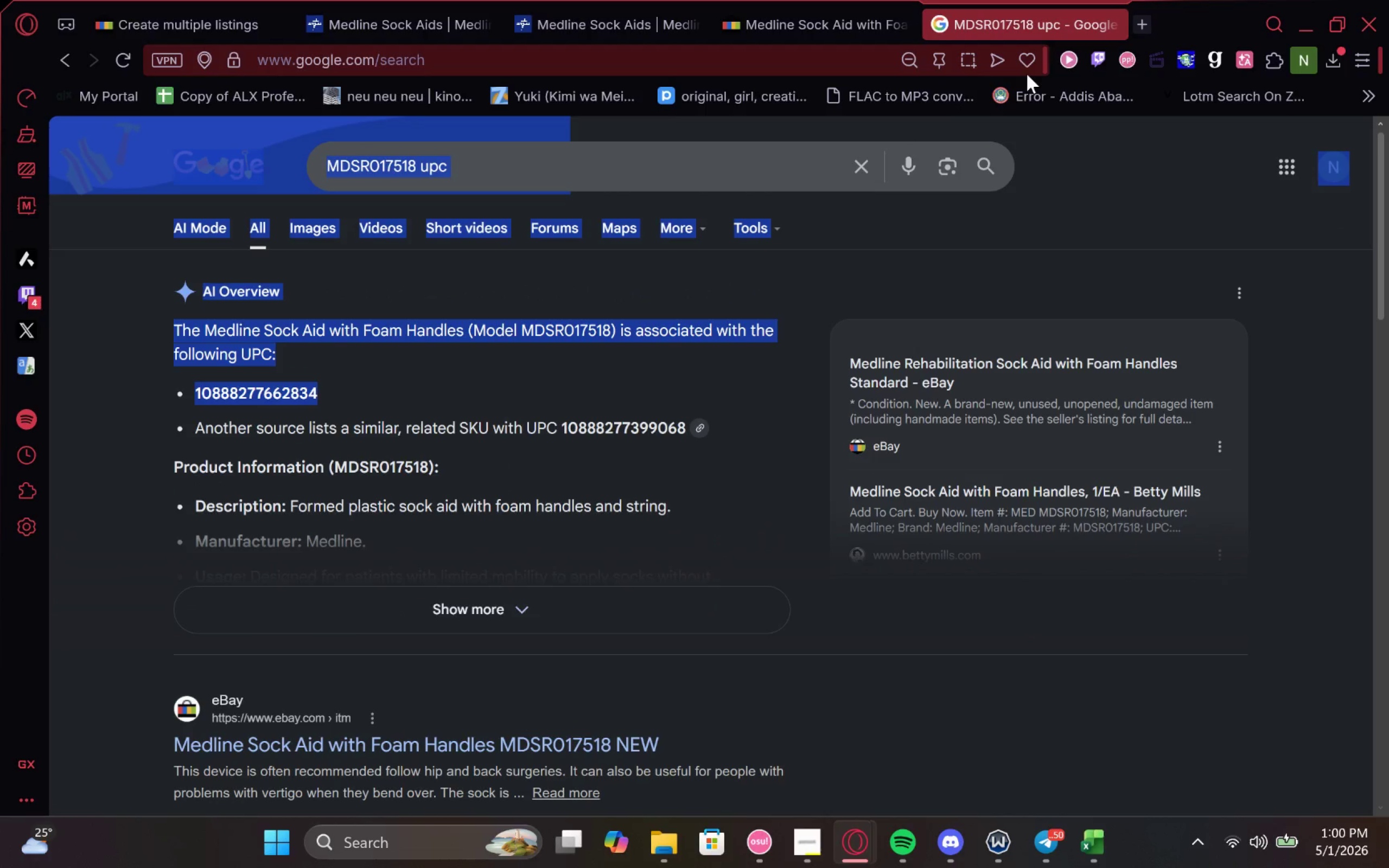 
key(Control+C)
 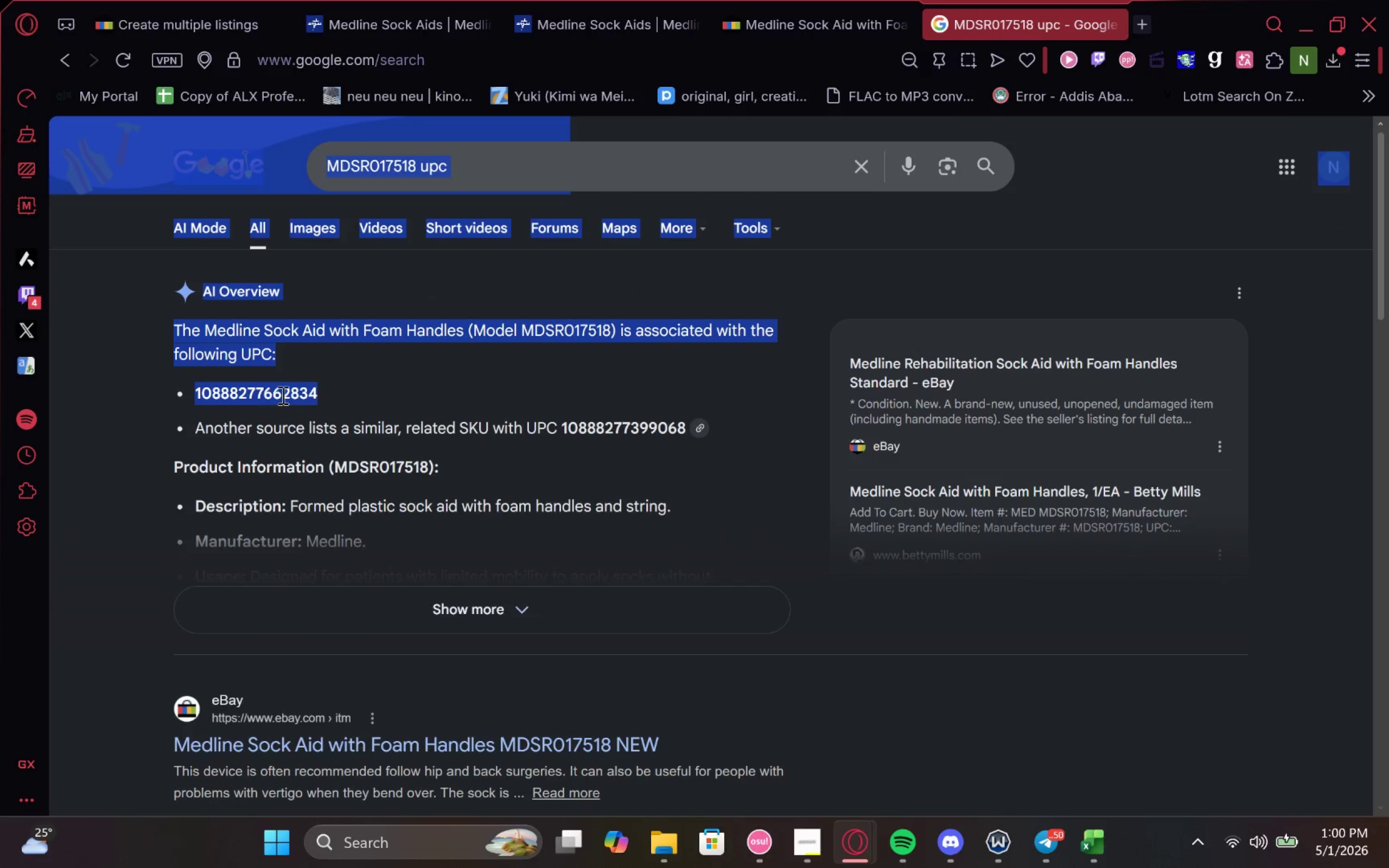 
double_click([282, 395])
 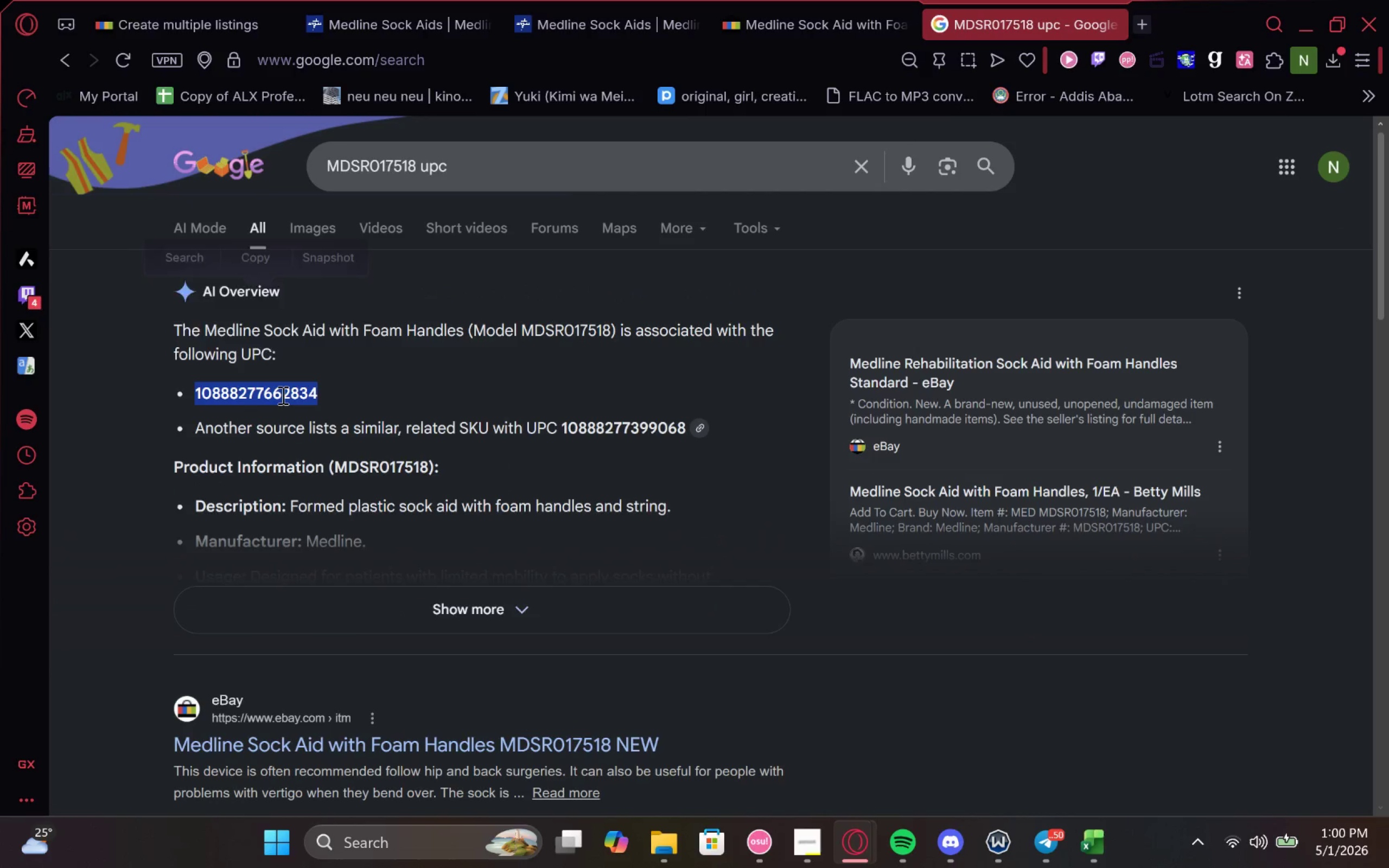 
key(Control+C)
 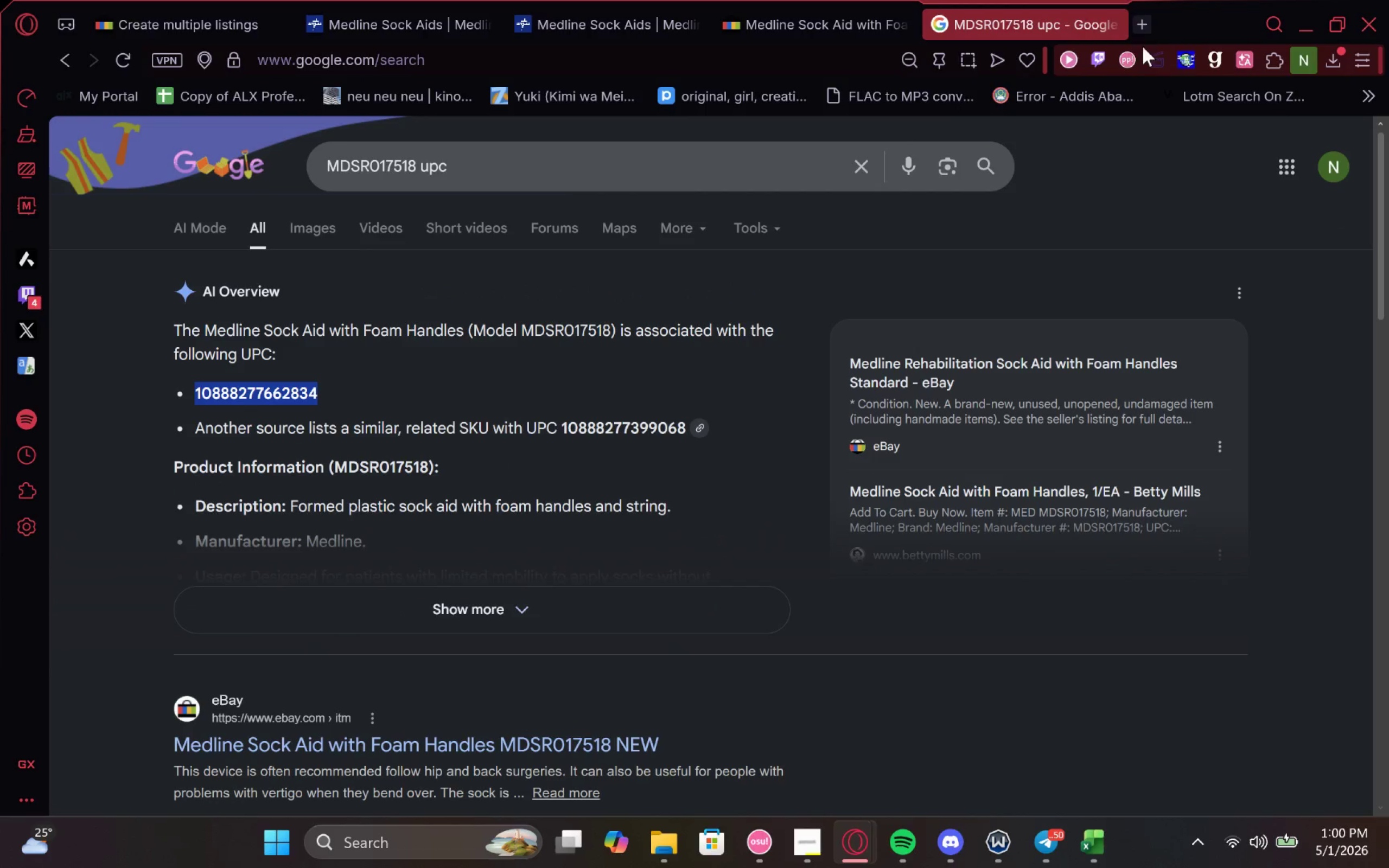 
key(Control+C)
 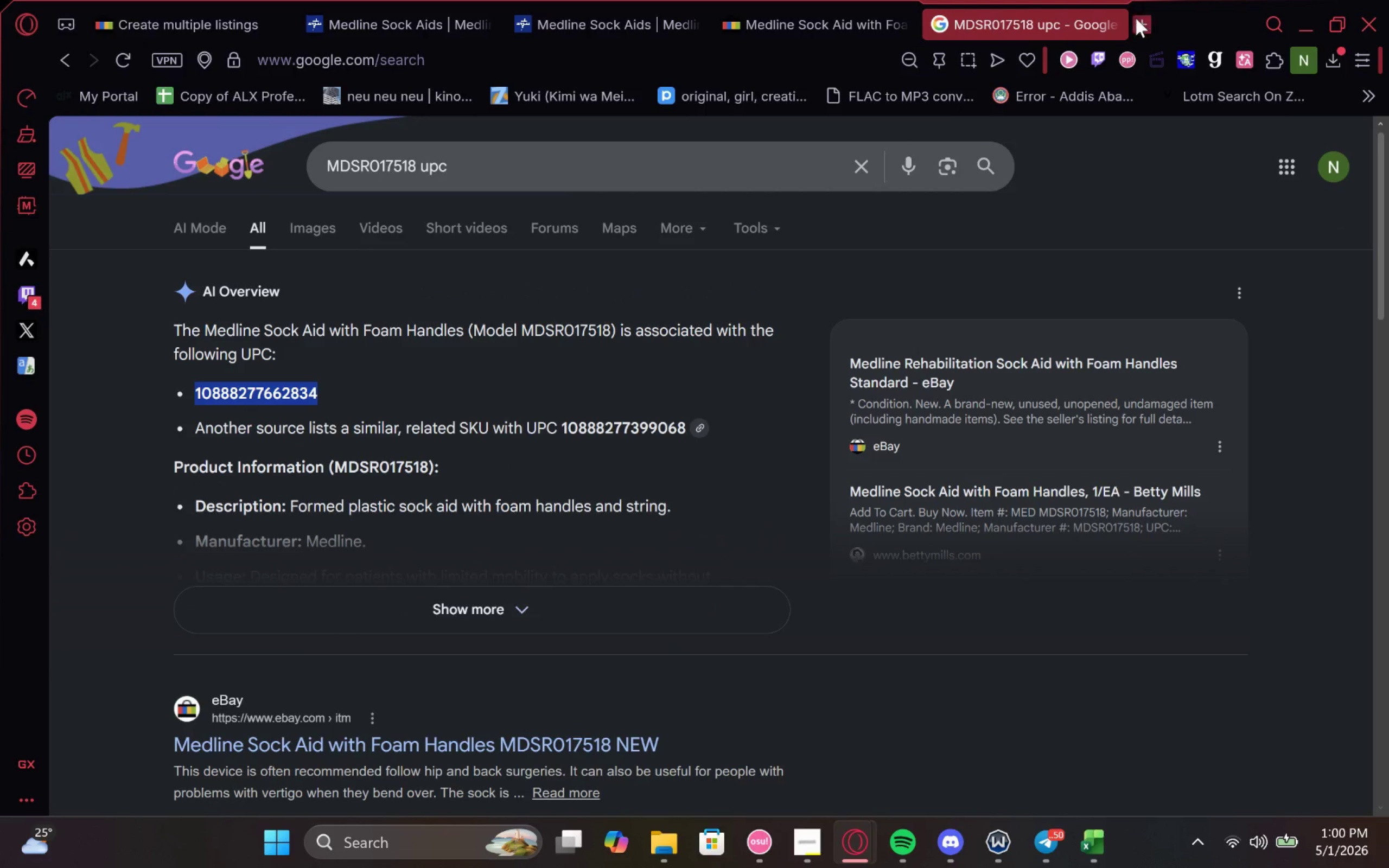 
left_click([1136, 18])
 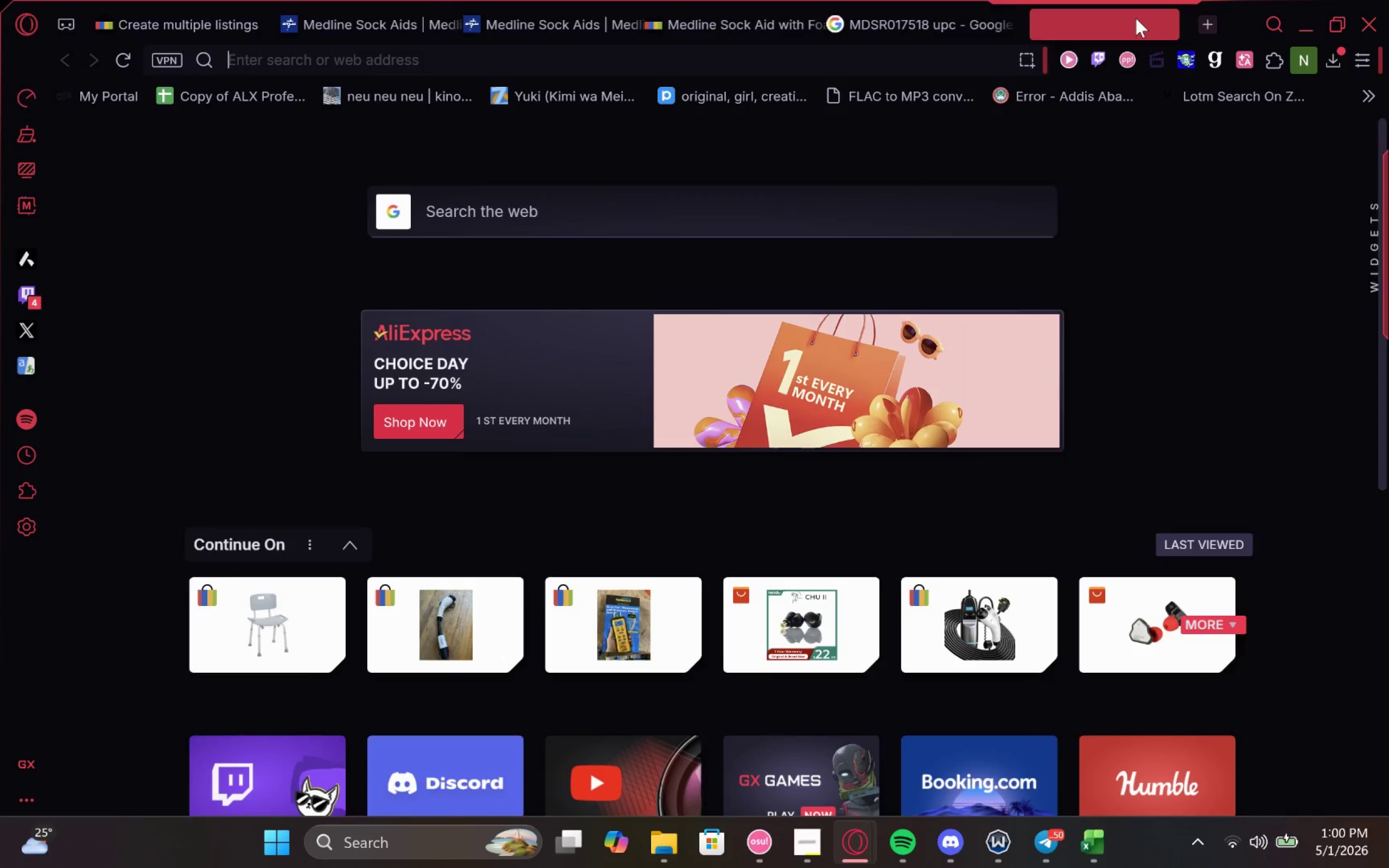 
key(Control+V)
 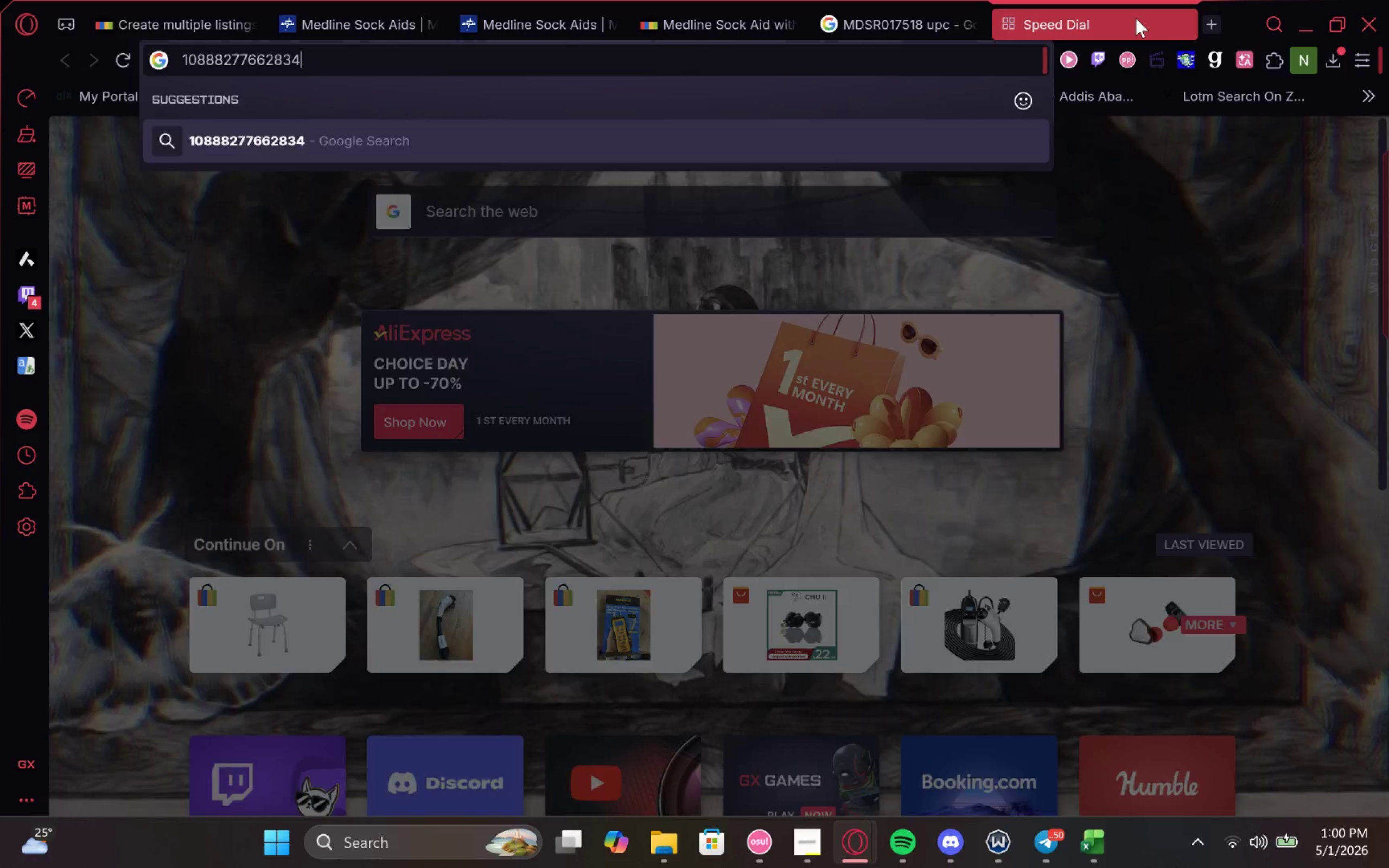 
key(Enter)
 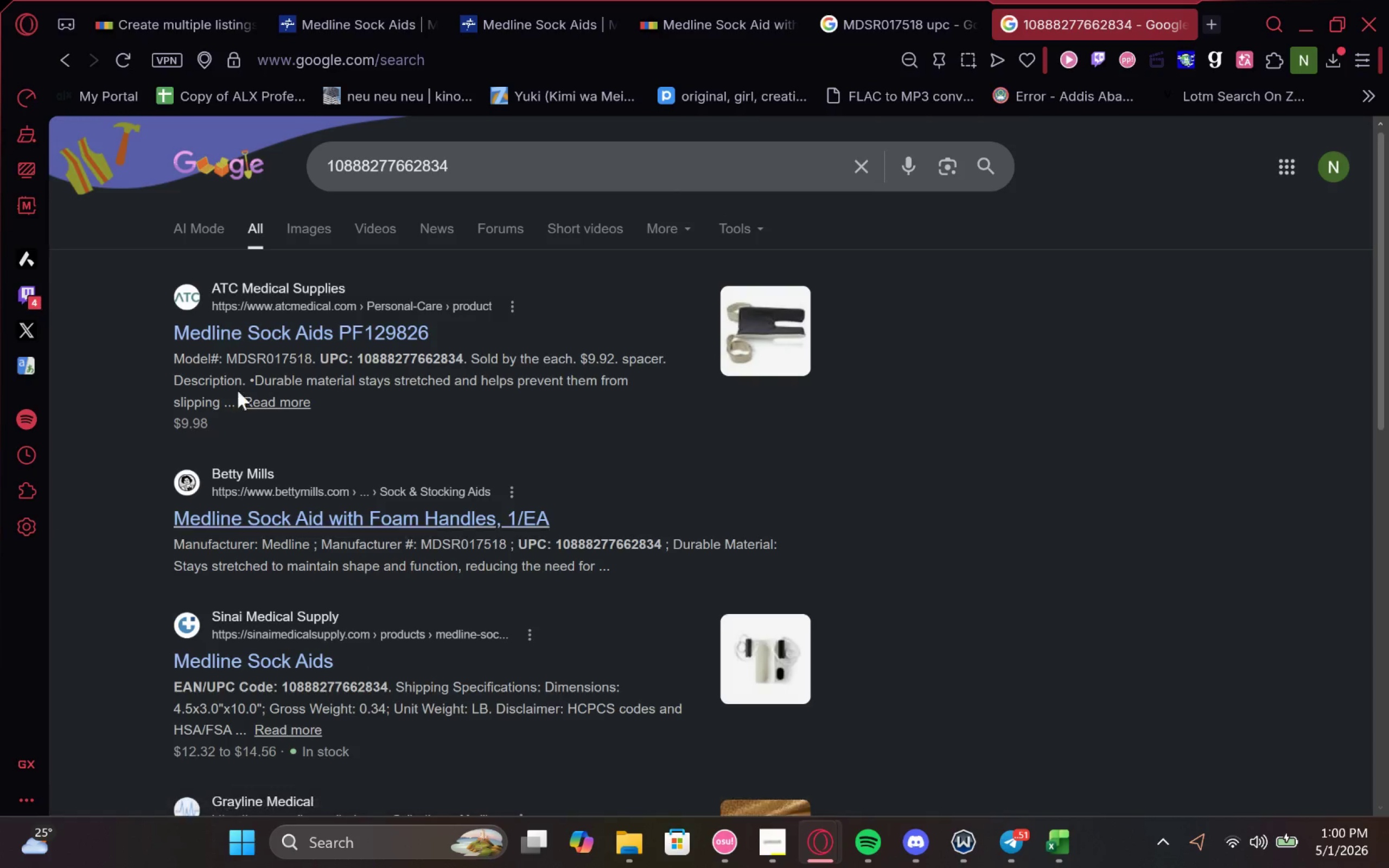 
left_click([203, 11])
 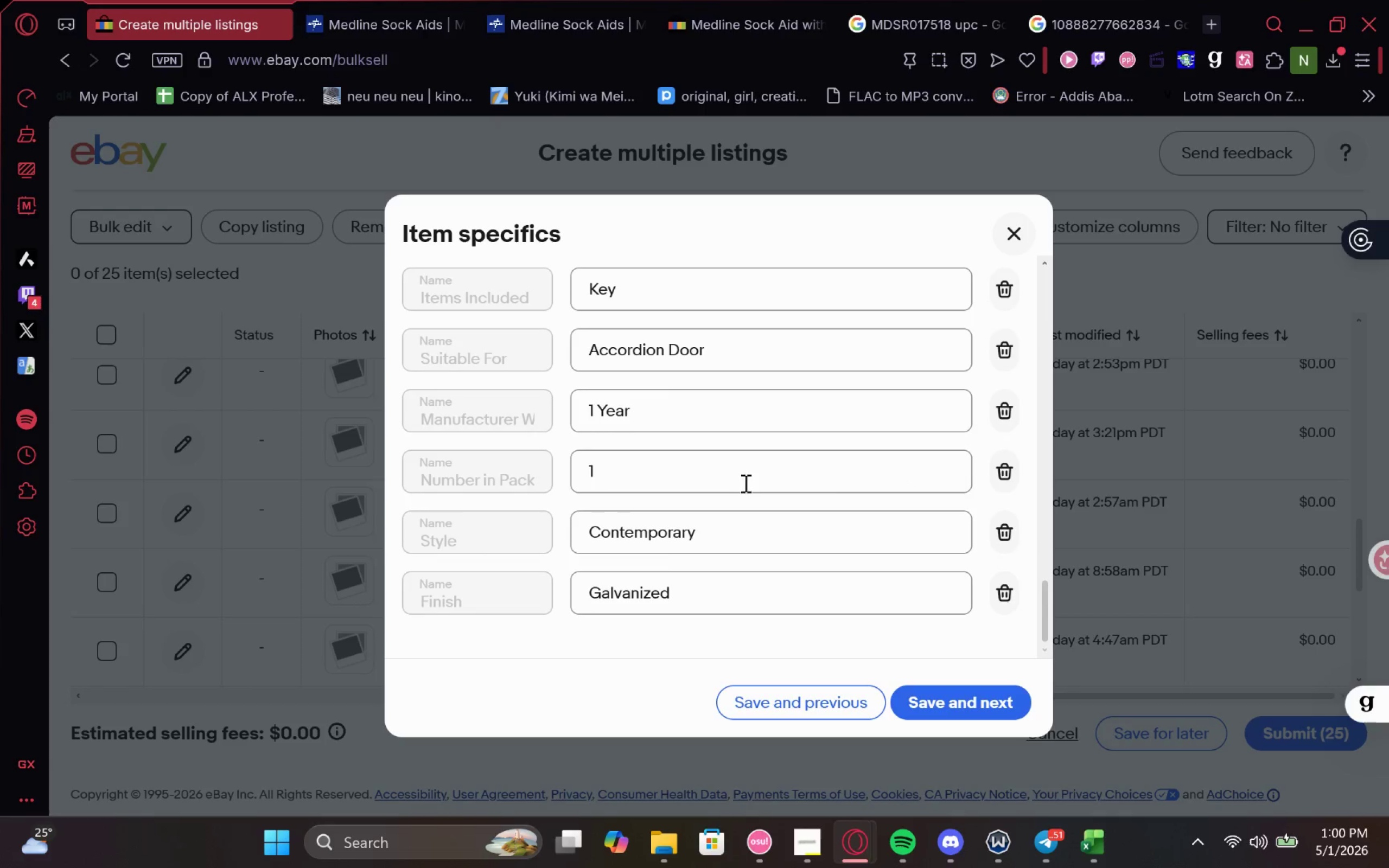 
left_click([999, 596])
 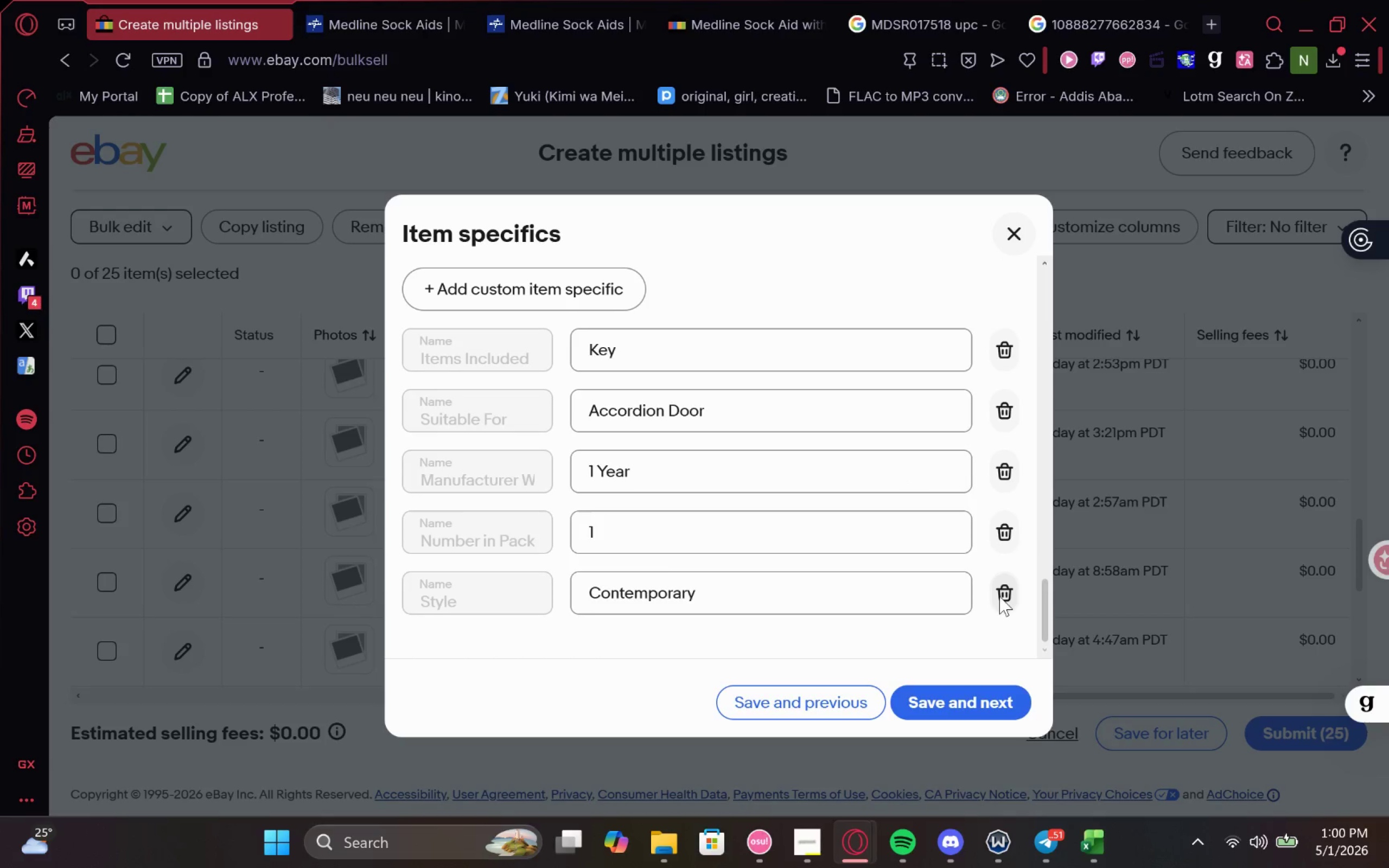 
double_click([999, 596])
 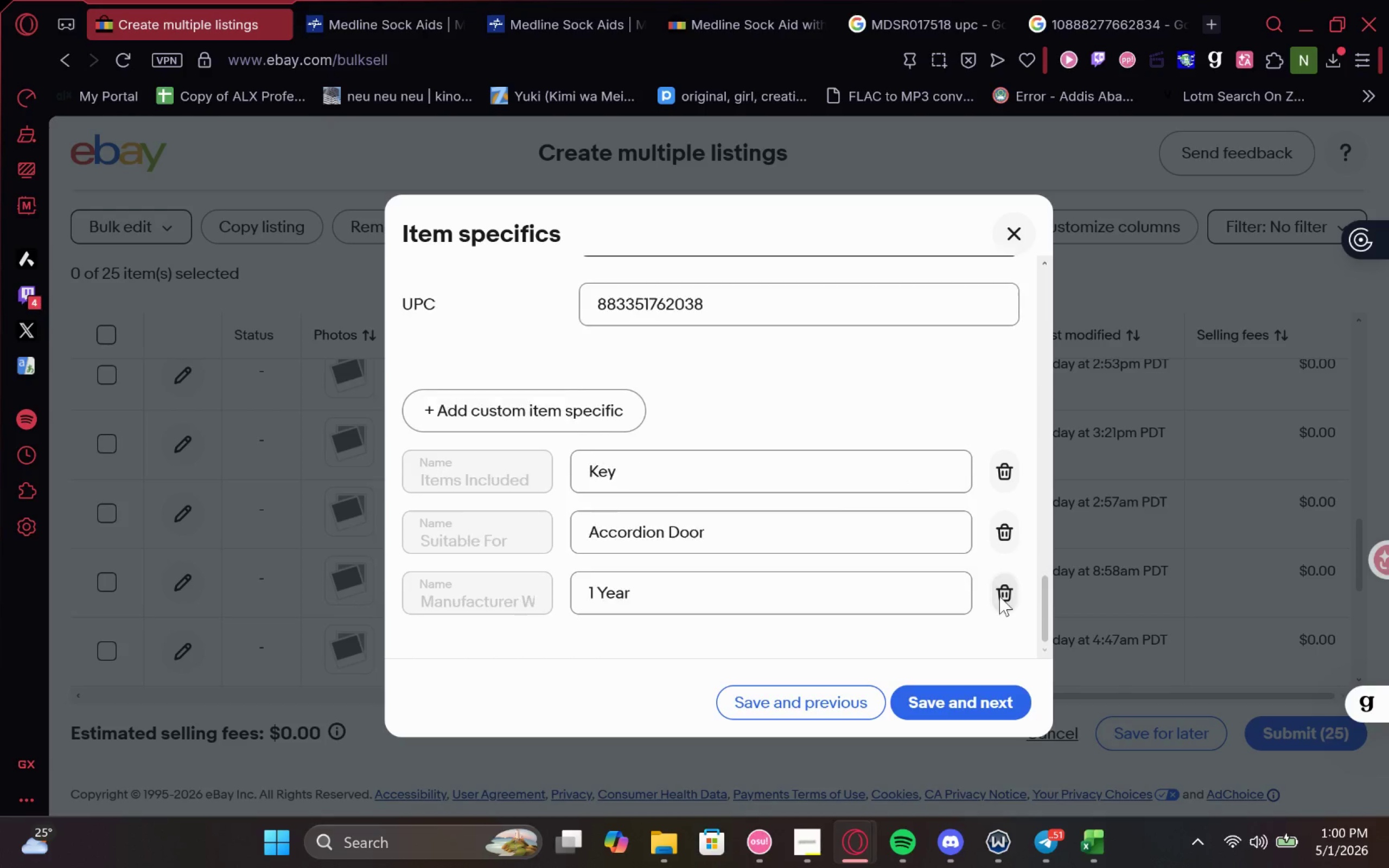 
triple_click([999, 596])
 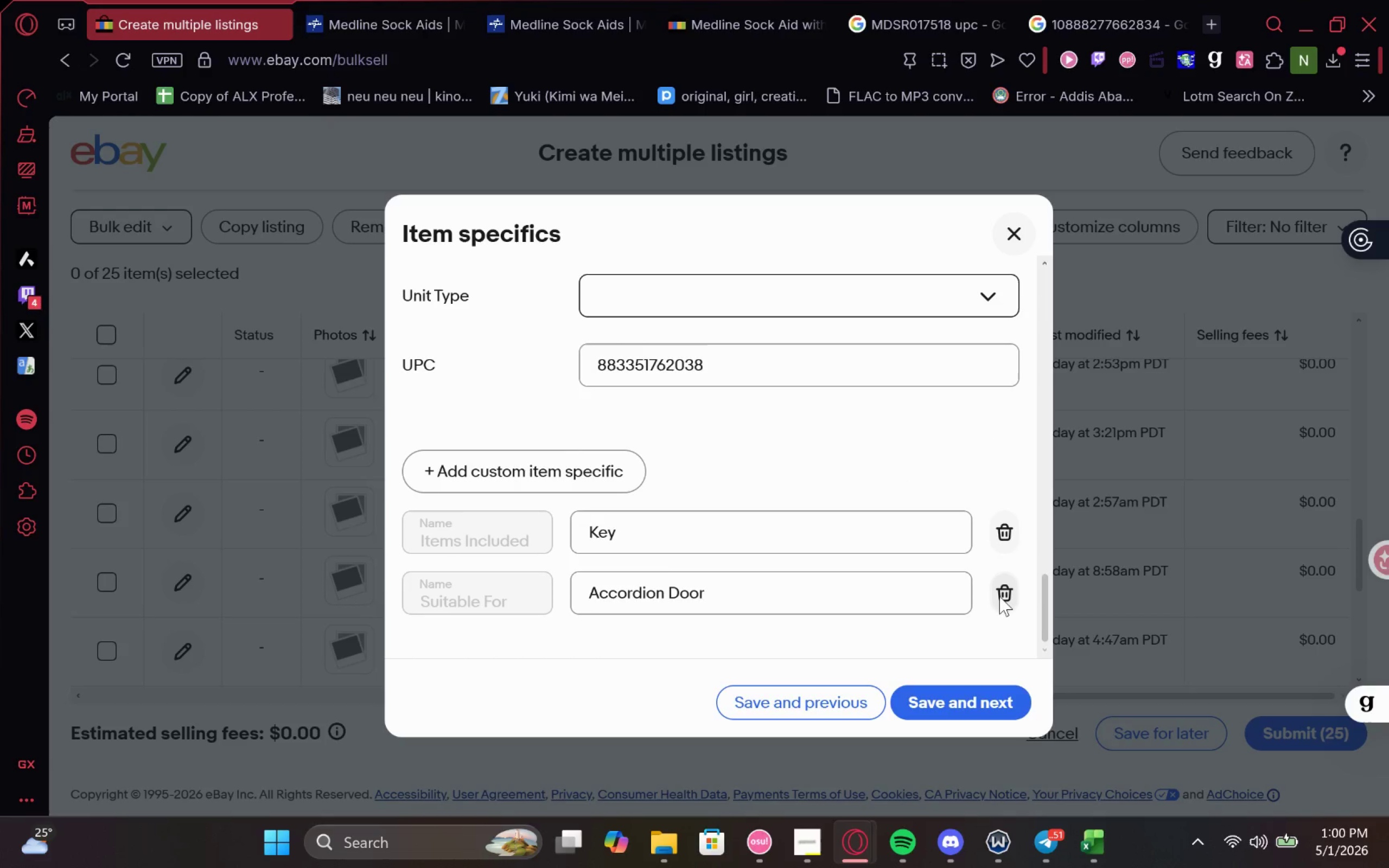 
triple_click([999, 596])
 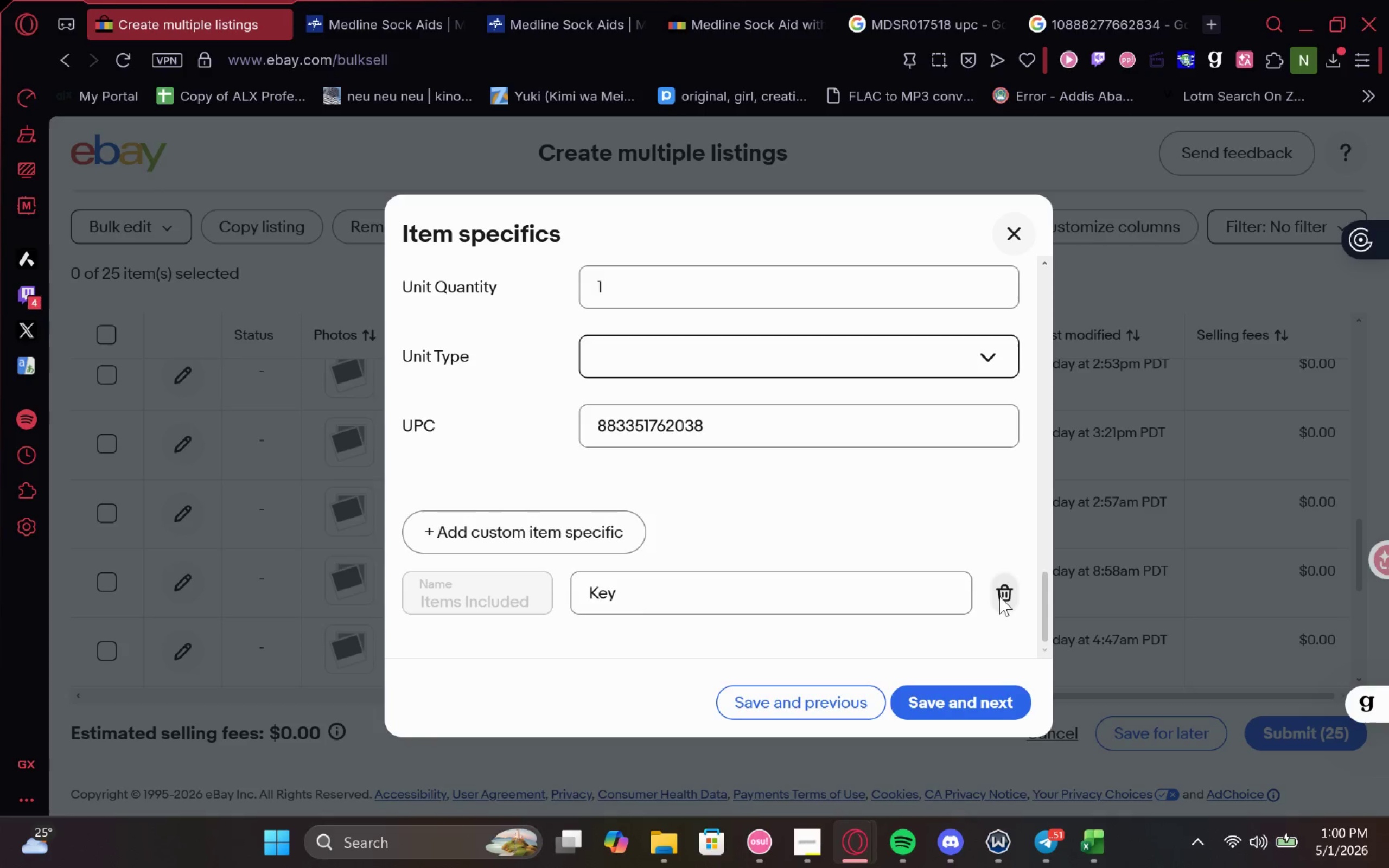 
triple_click([999, 596])
 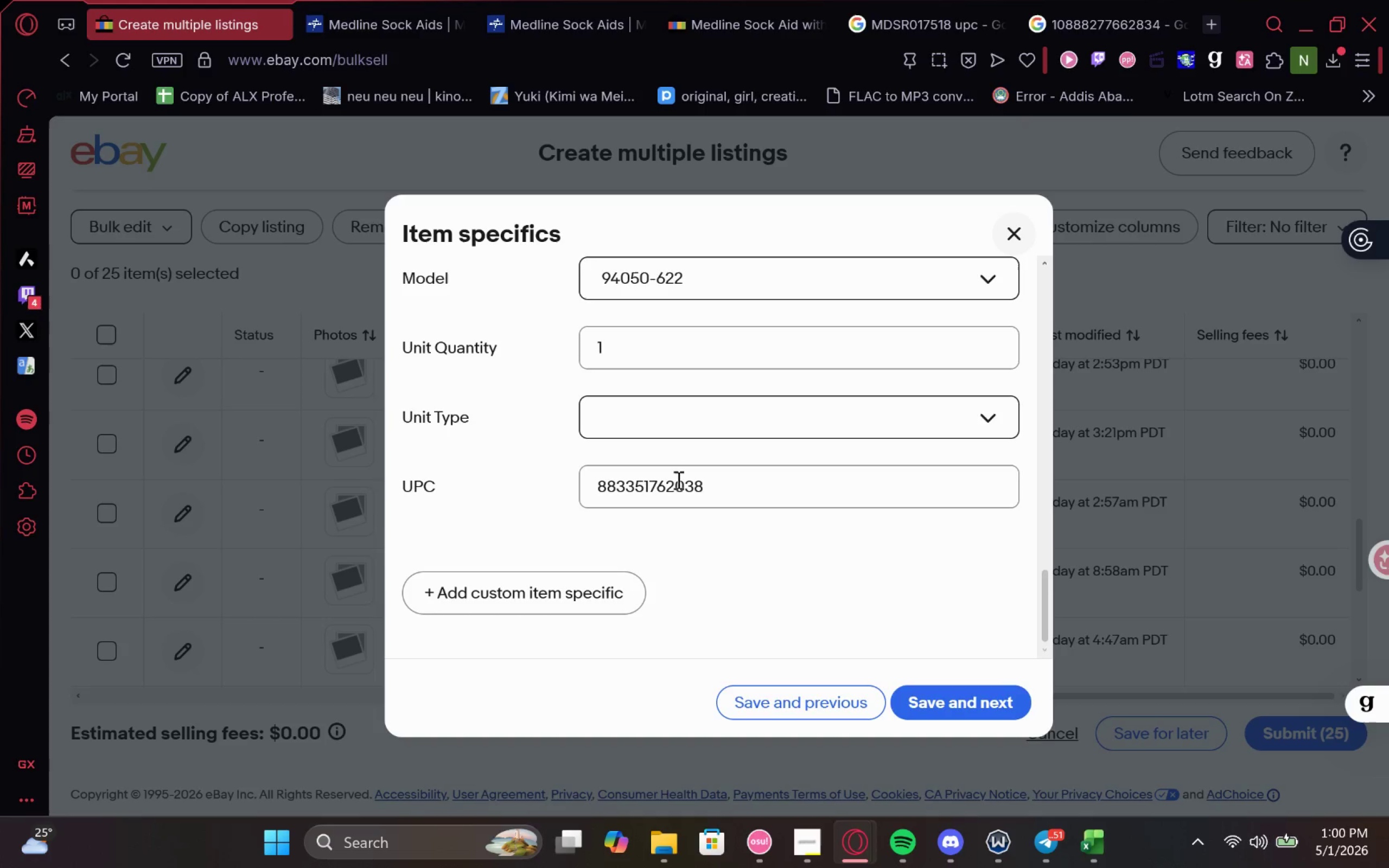 
double_click([677, 480])
 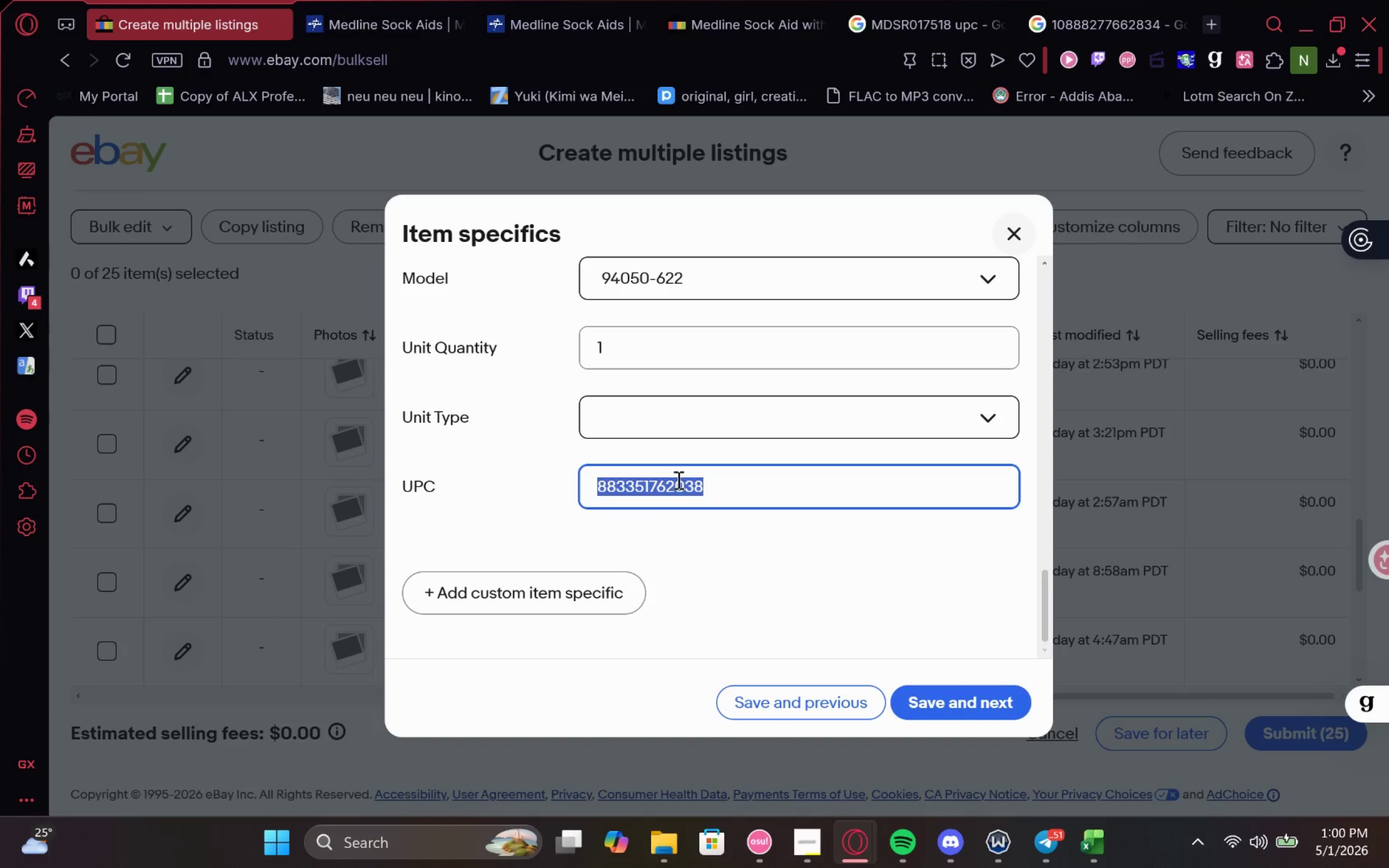 
key(Control+V)
 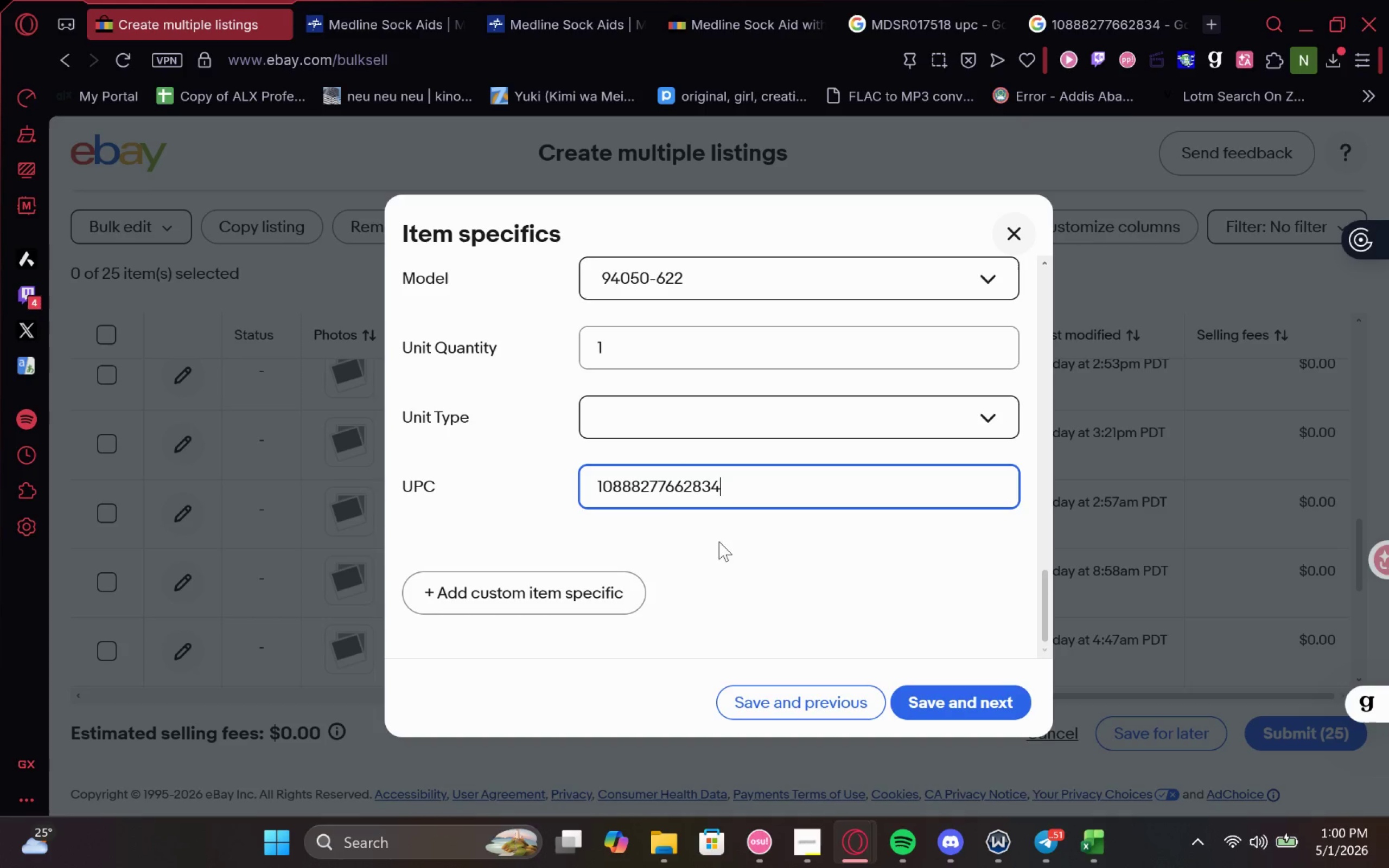 
left_click([734, 531])
 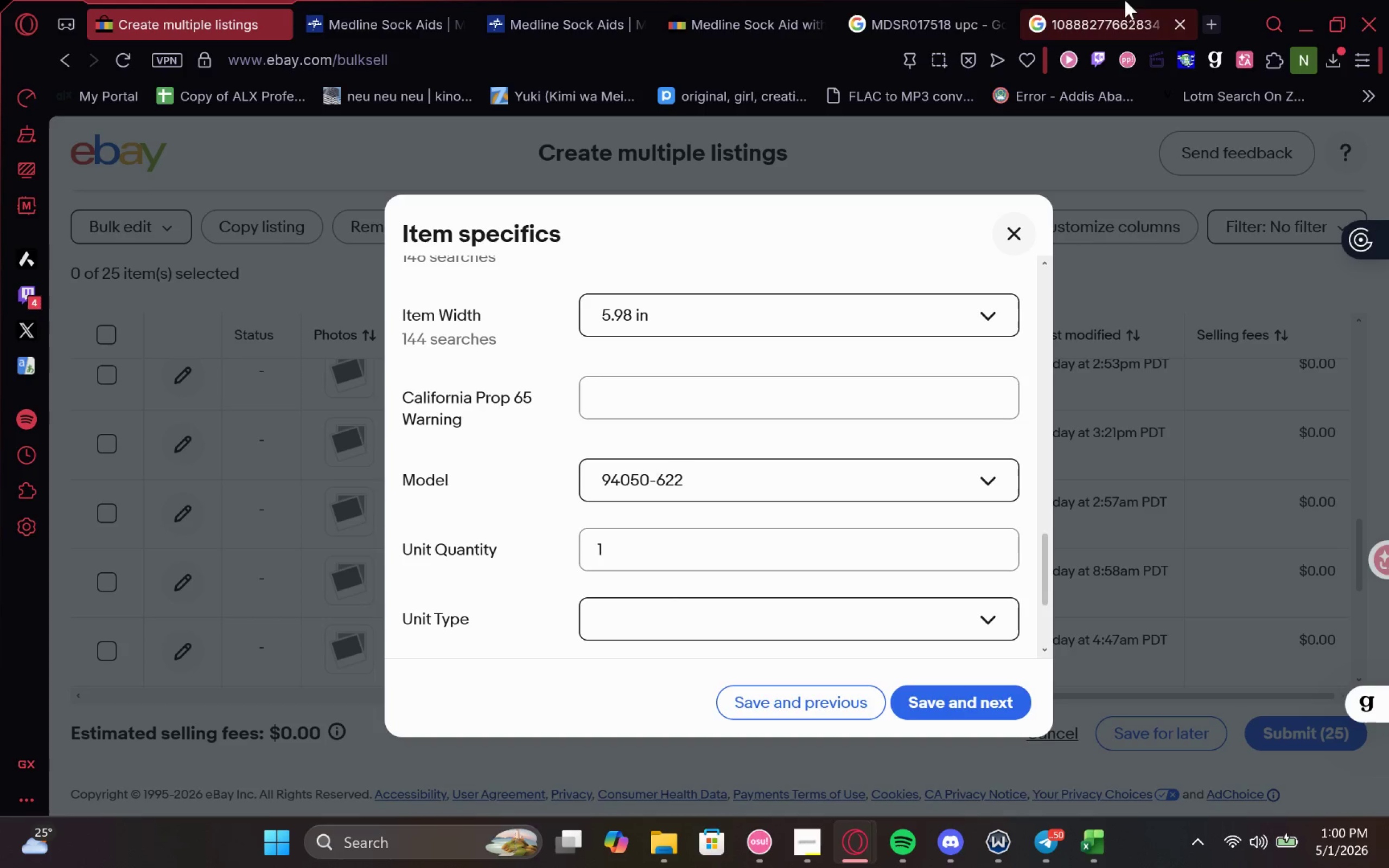 
left_click([947, 31])
 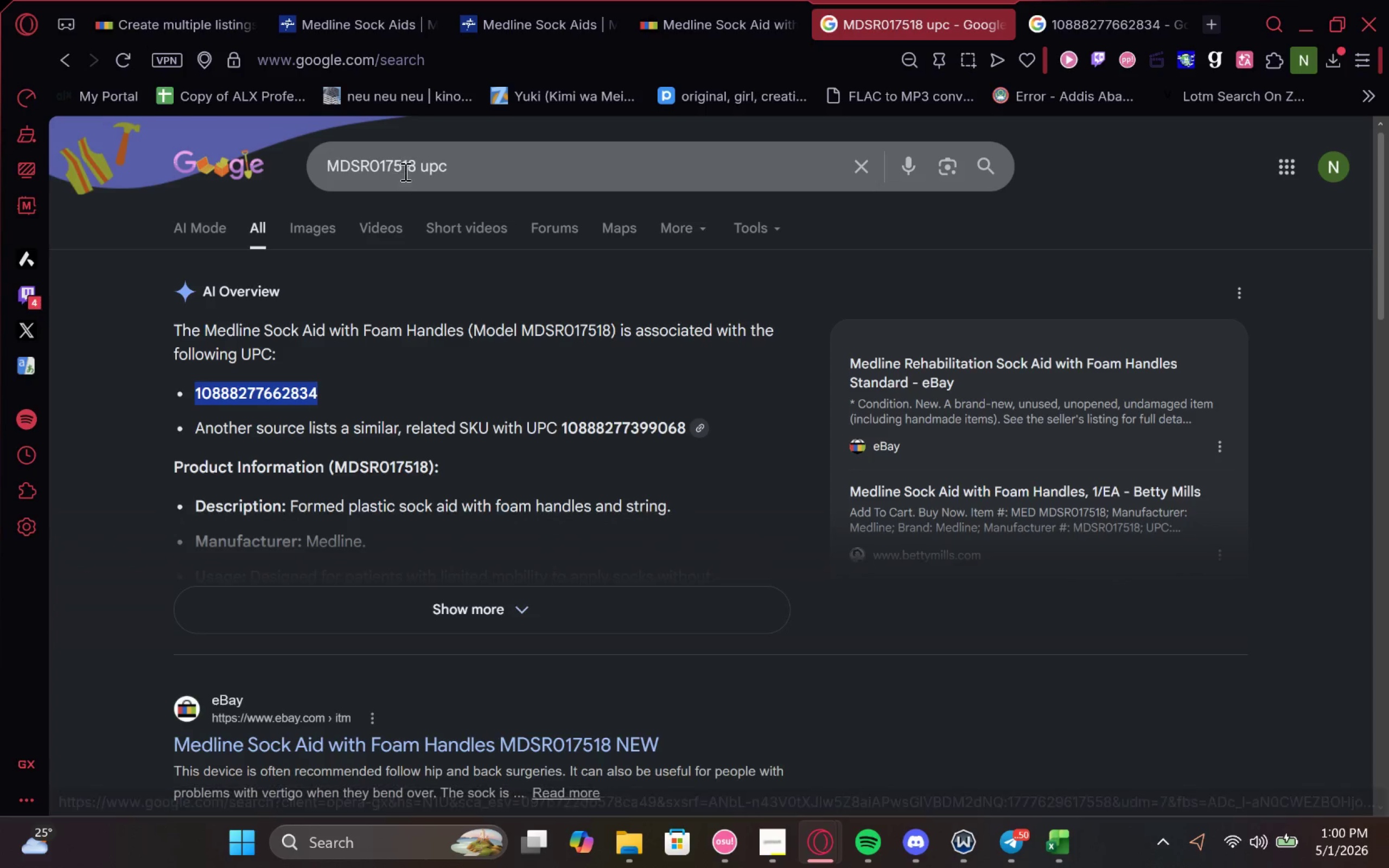 
double_click([404, 171])
 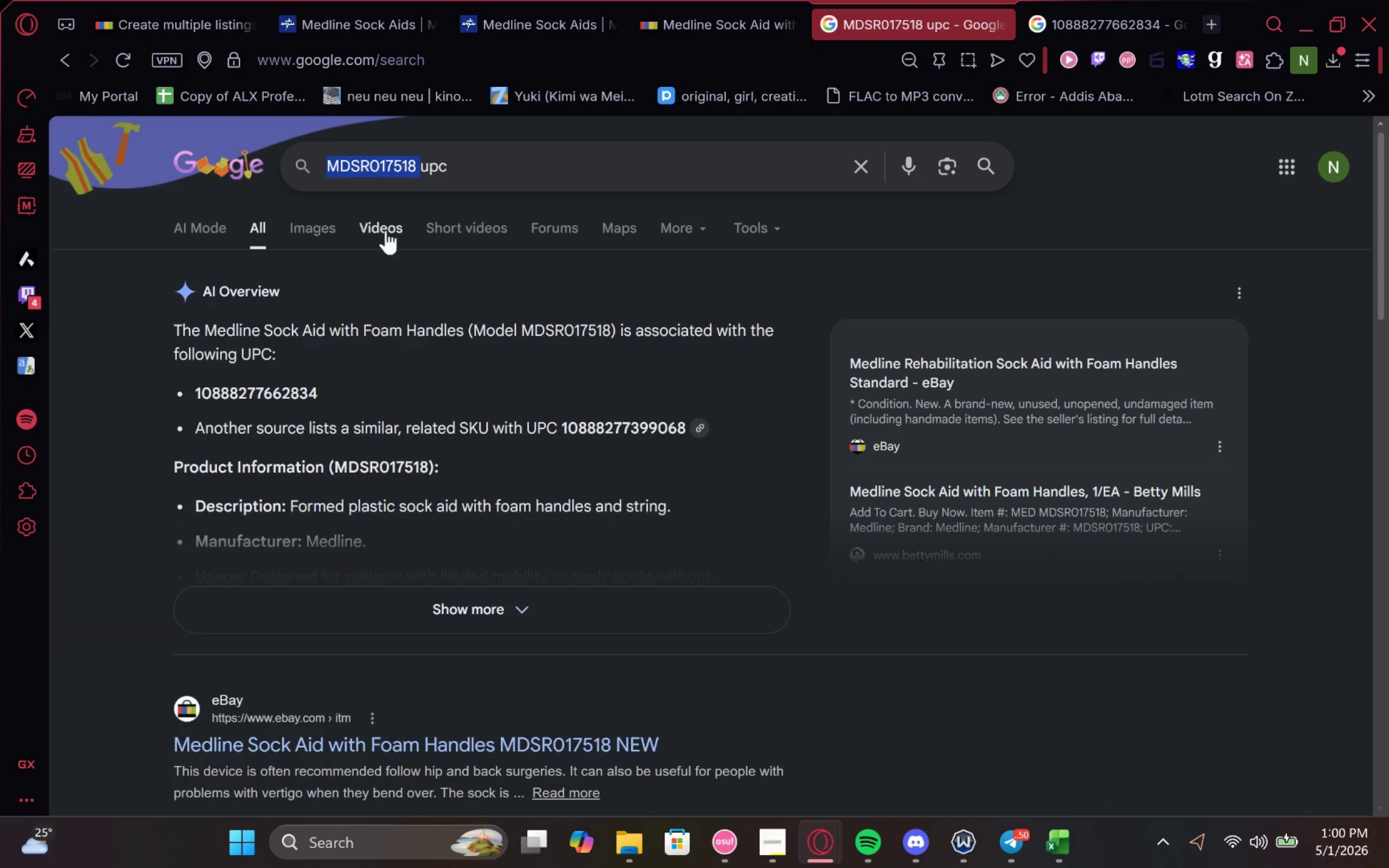 
key(Control+C)
 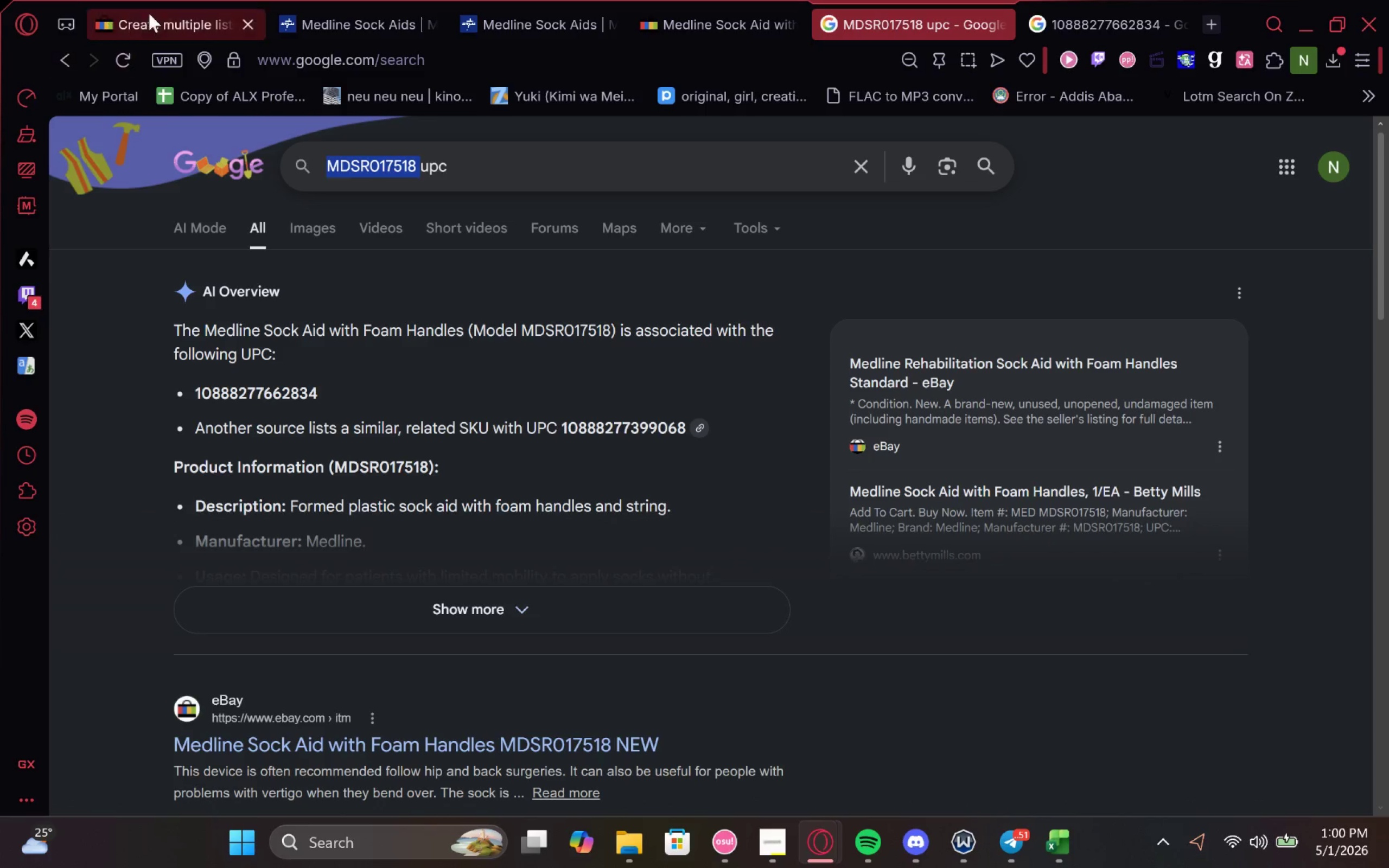 
left_click([158, 11])
 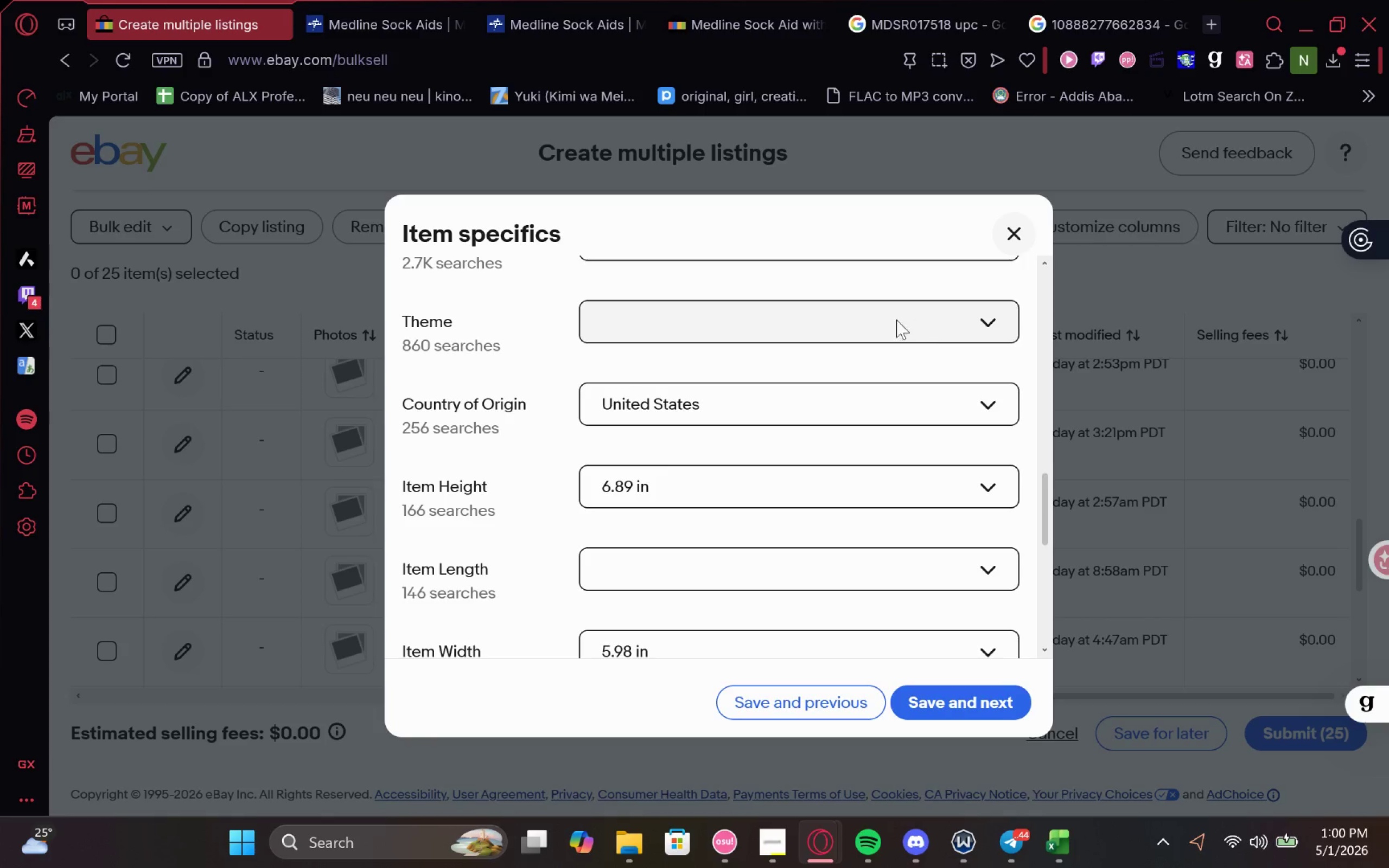 
left_click_drag(start_coordinate=[709, 18], to_coordinate=[361, 40])
 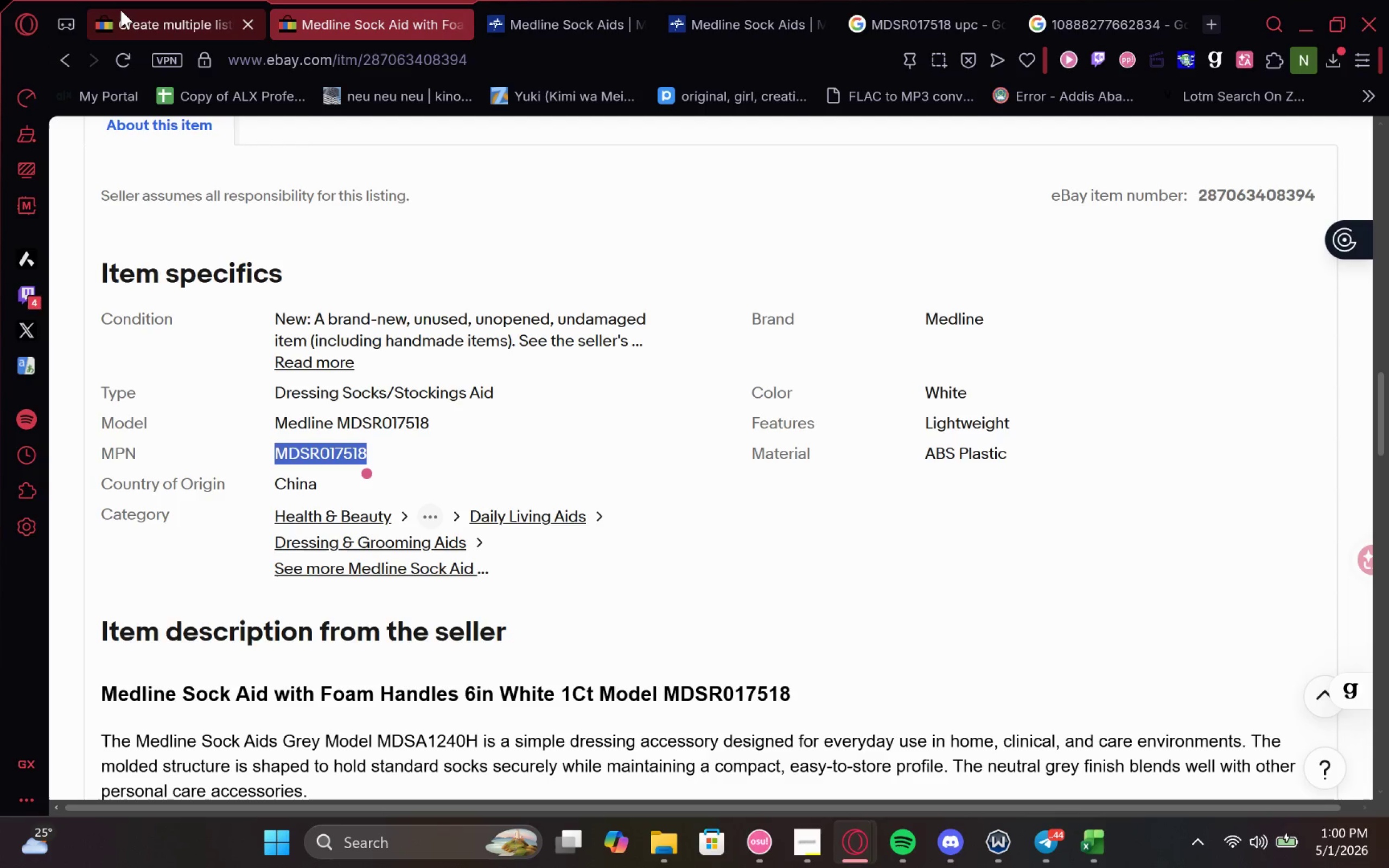 
left_click([120, 10])
 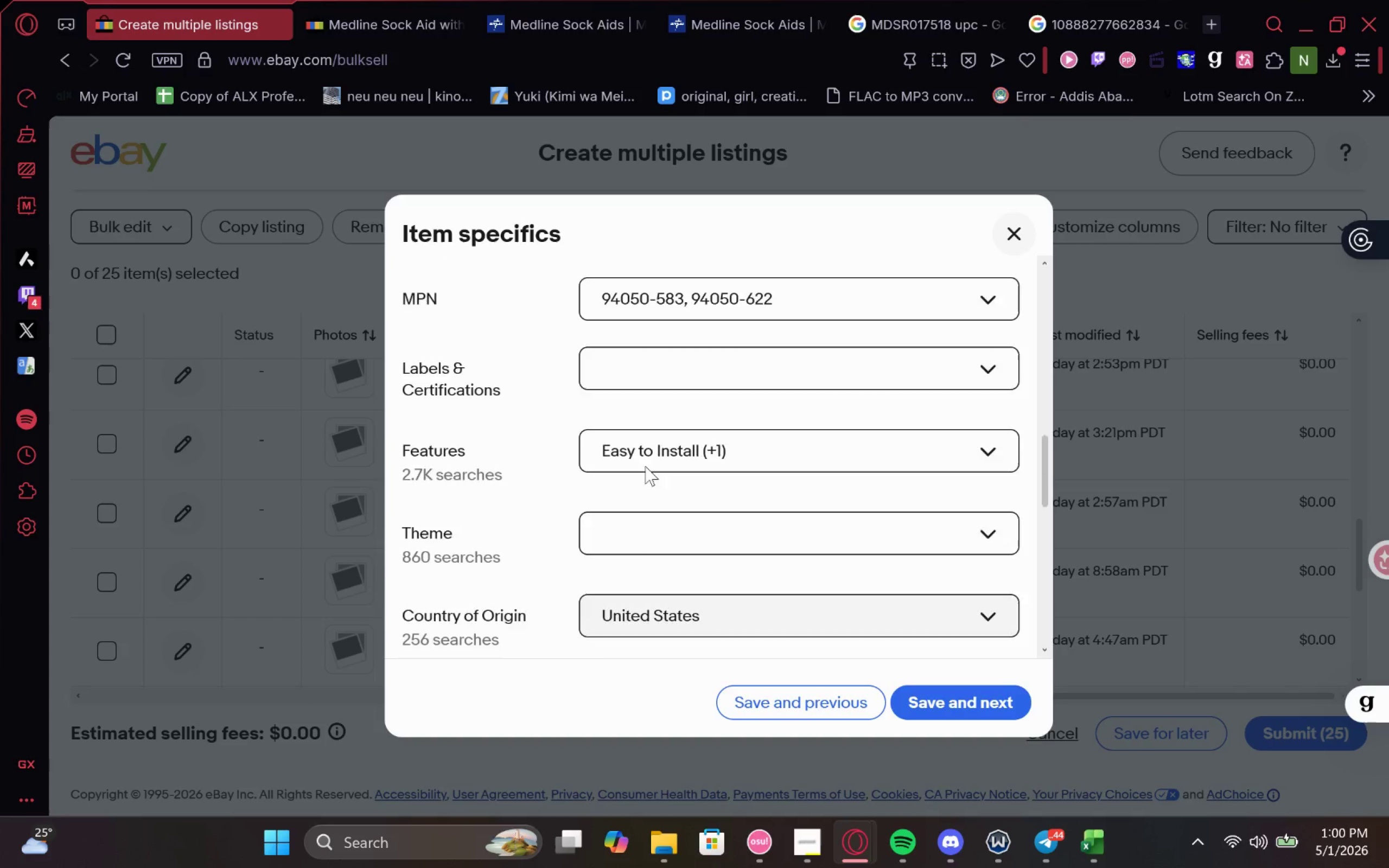 
left_click([698, 420])
 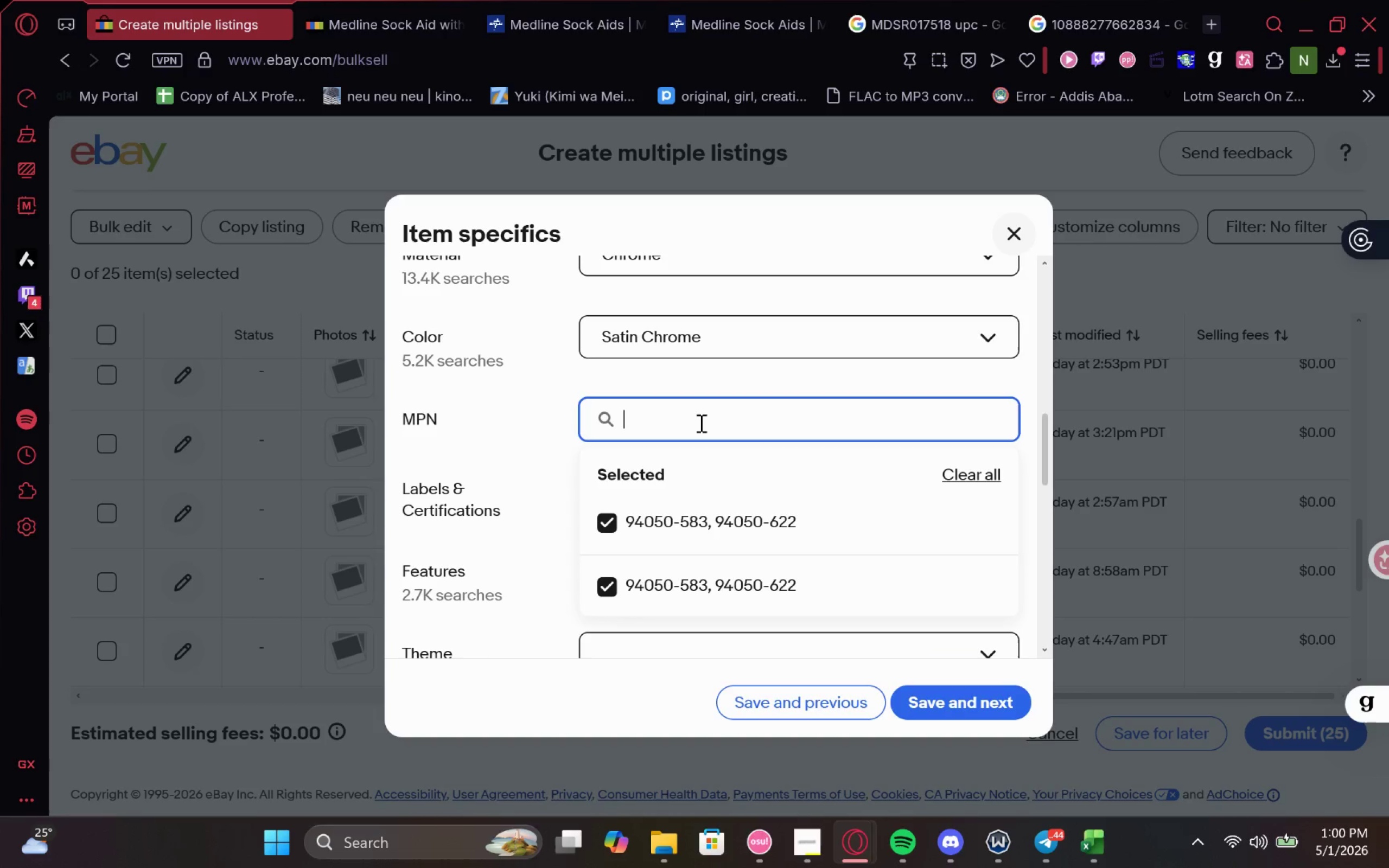 
key(Control+V)
 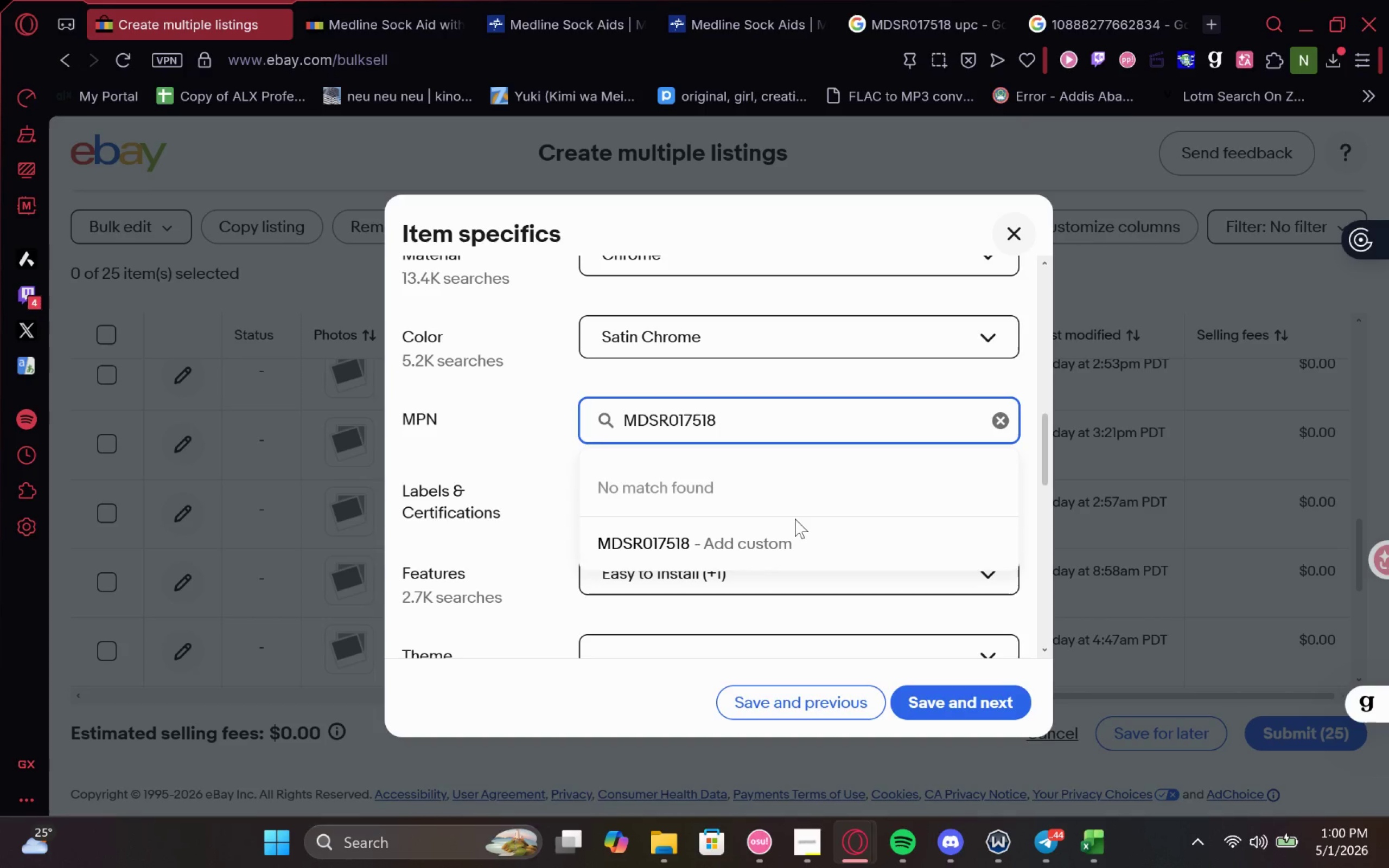 
left_click([781, 530])
 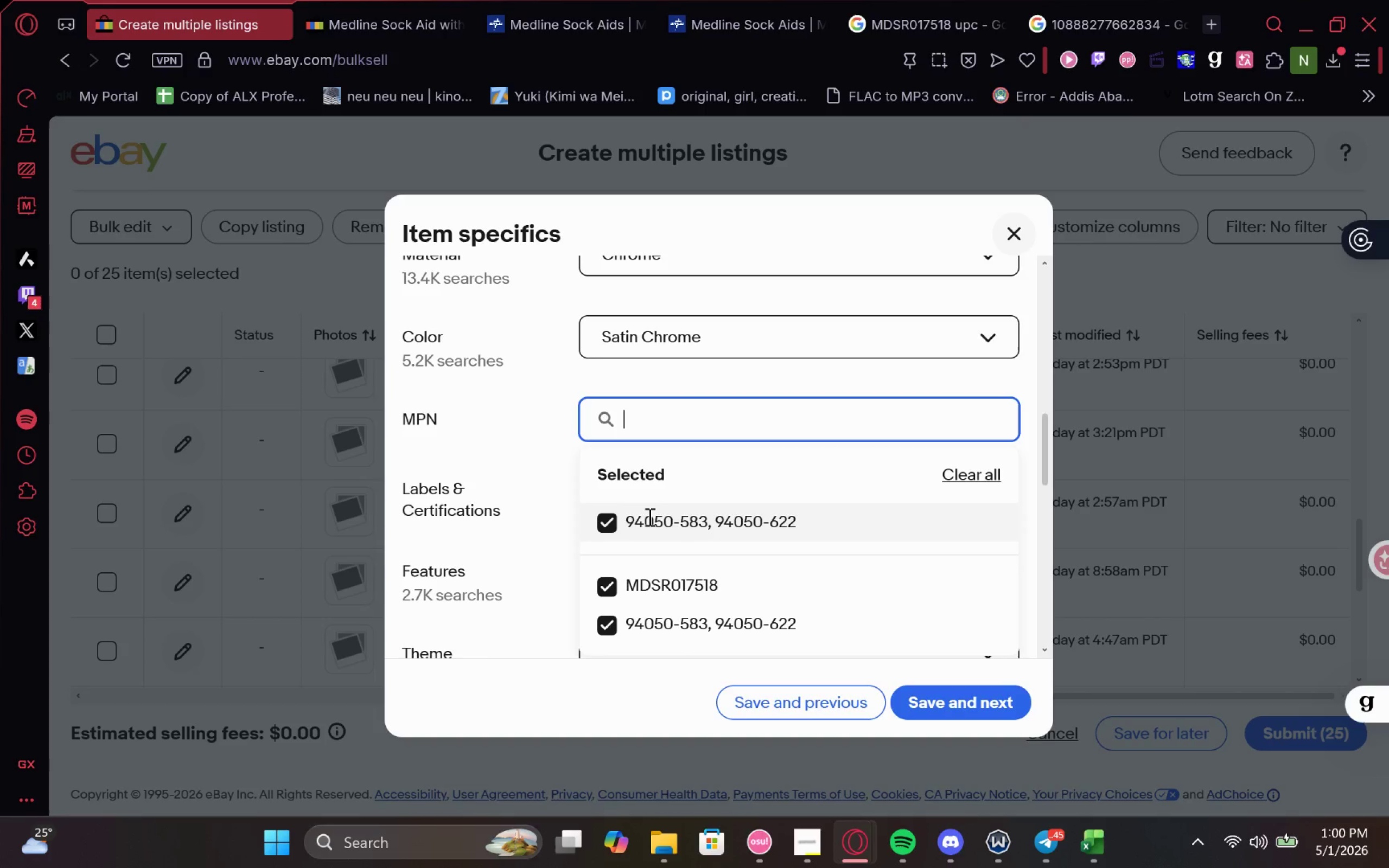 
left_click([596, 528])
 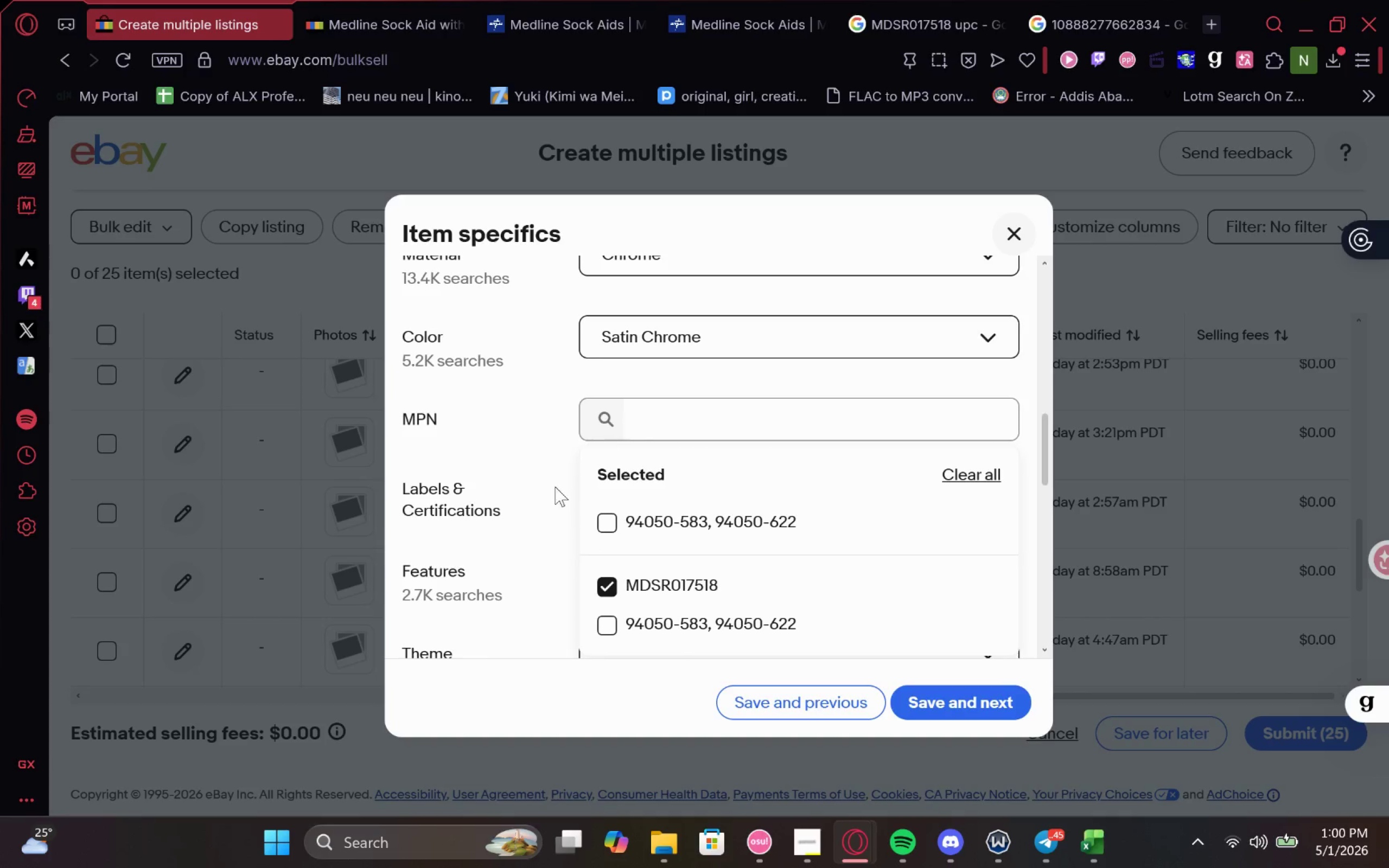 
left_click([554, 484])
 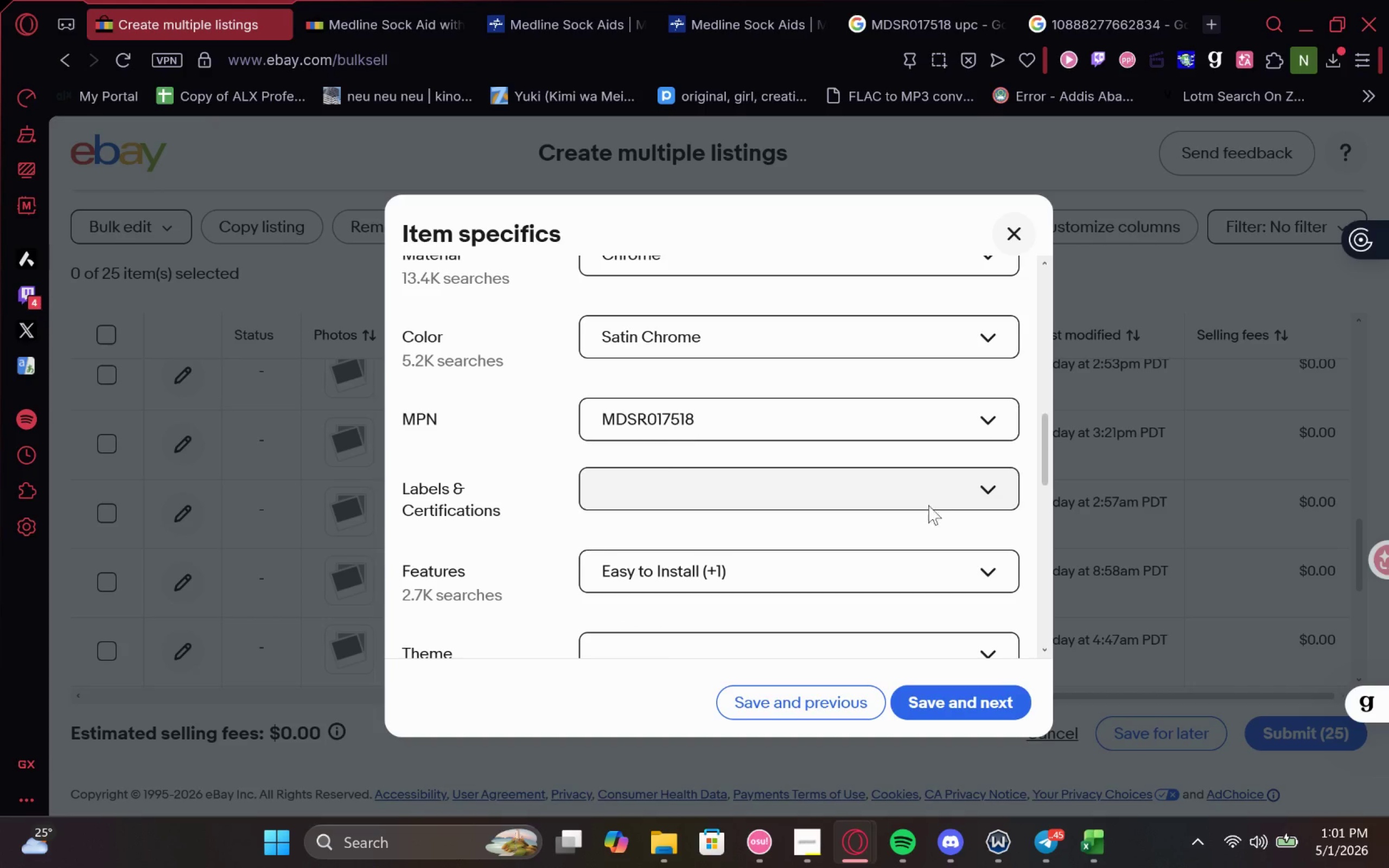 
left_click([656, 452])
 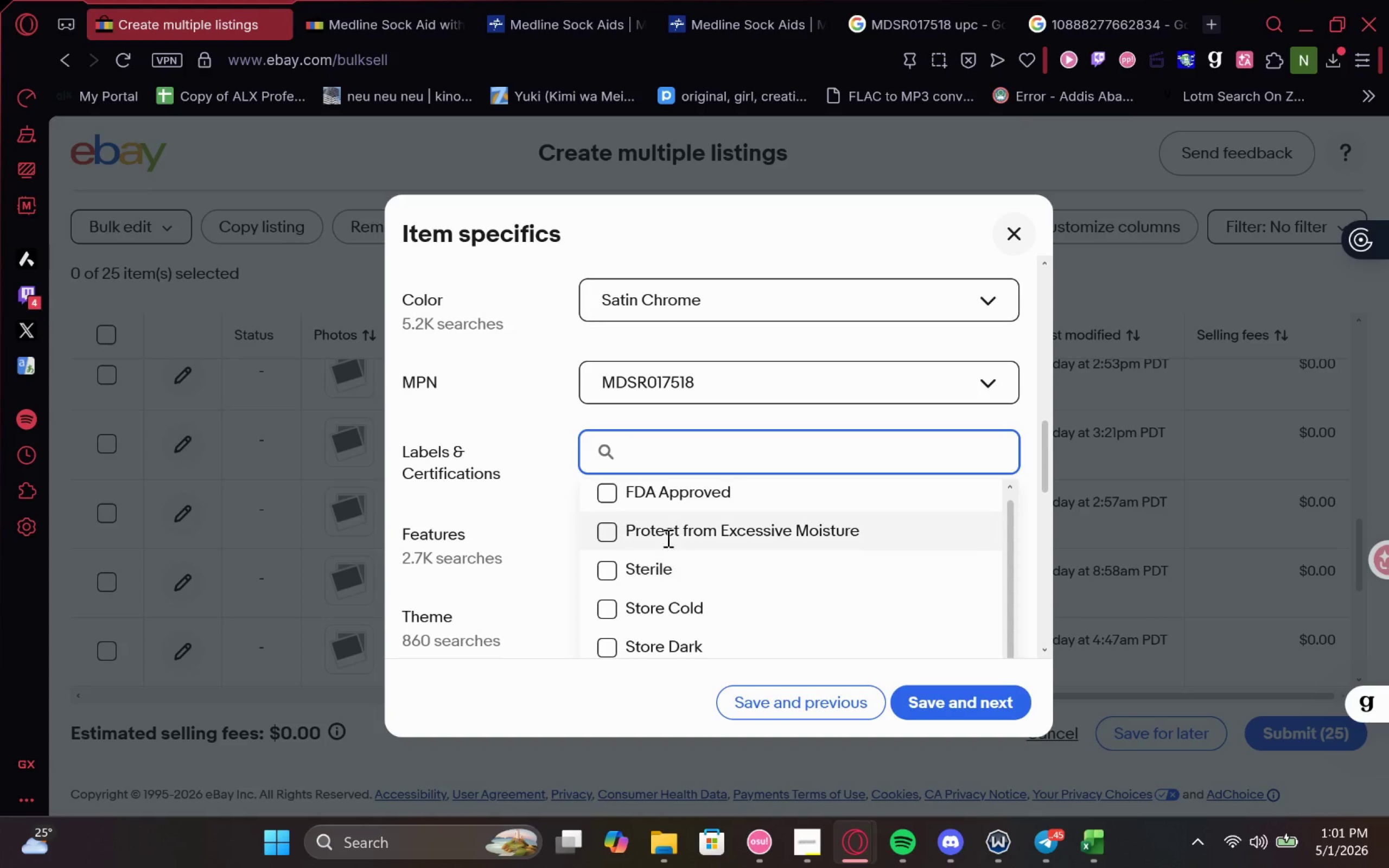 
type(ad)
 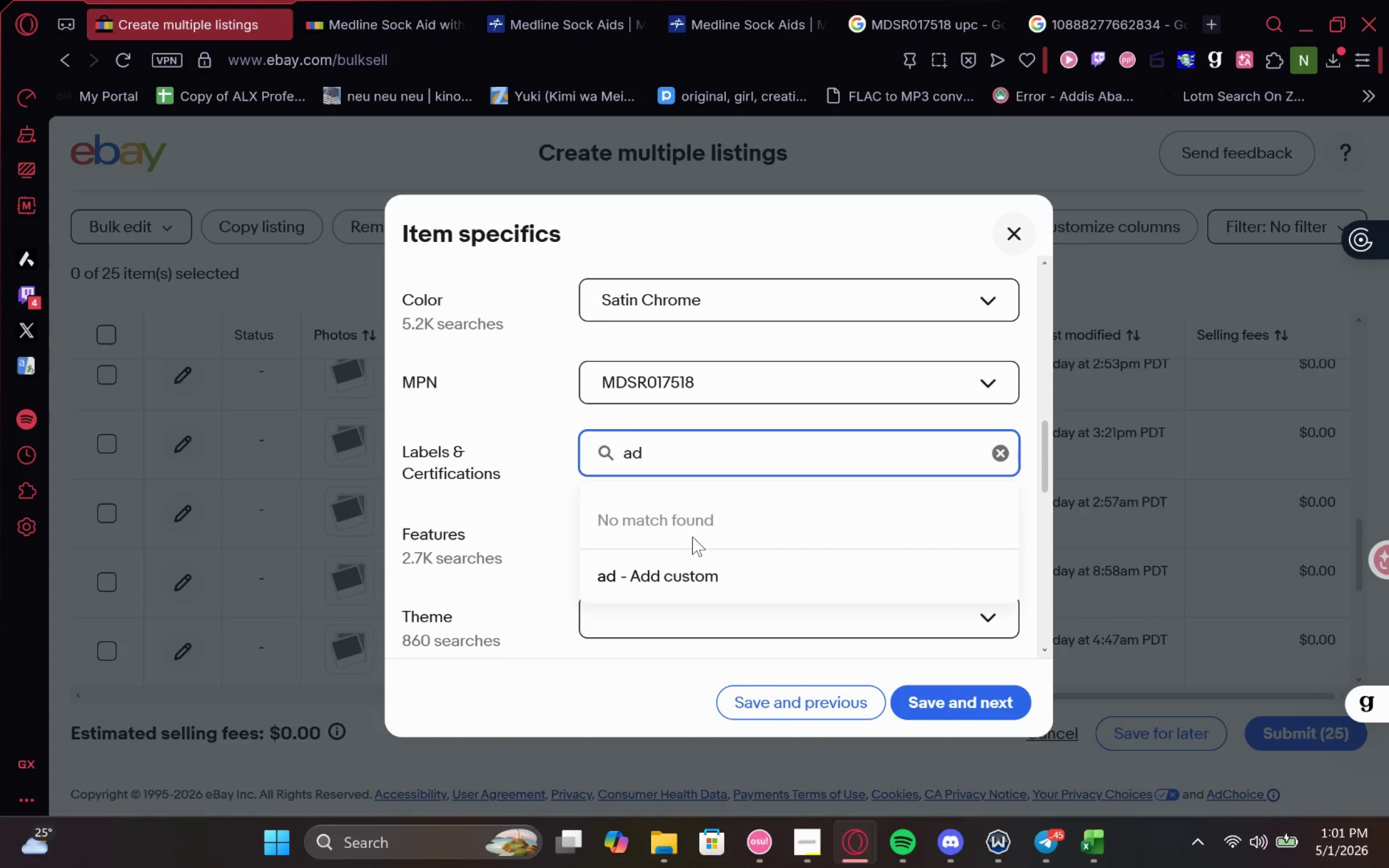 
key(Backspace)
key(Backspace)
type(ADA)
 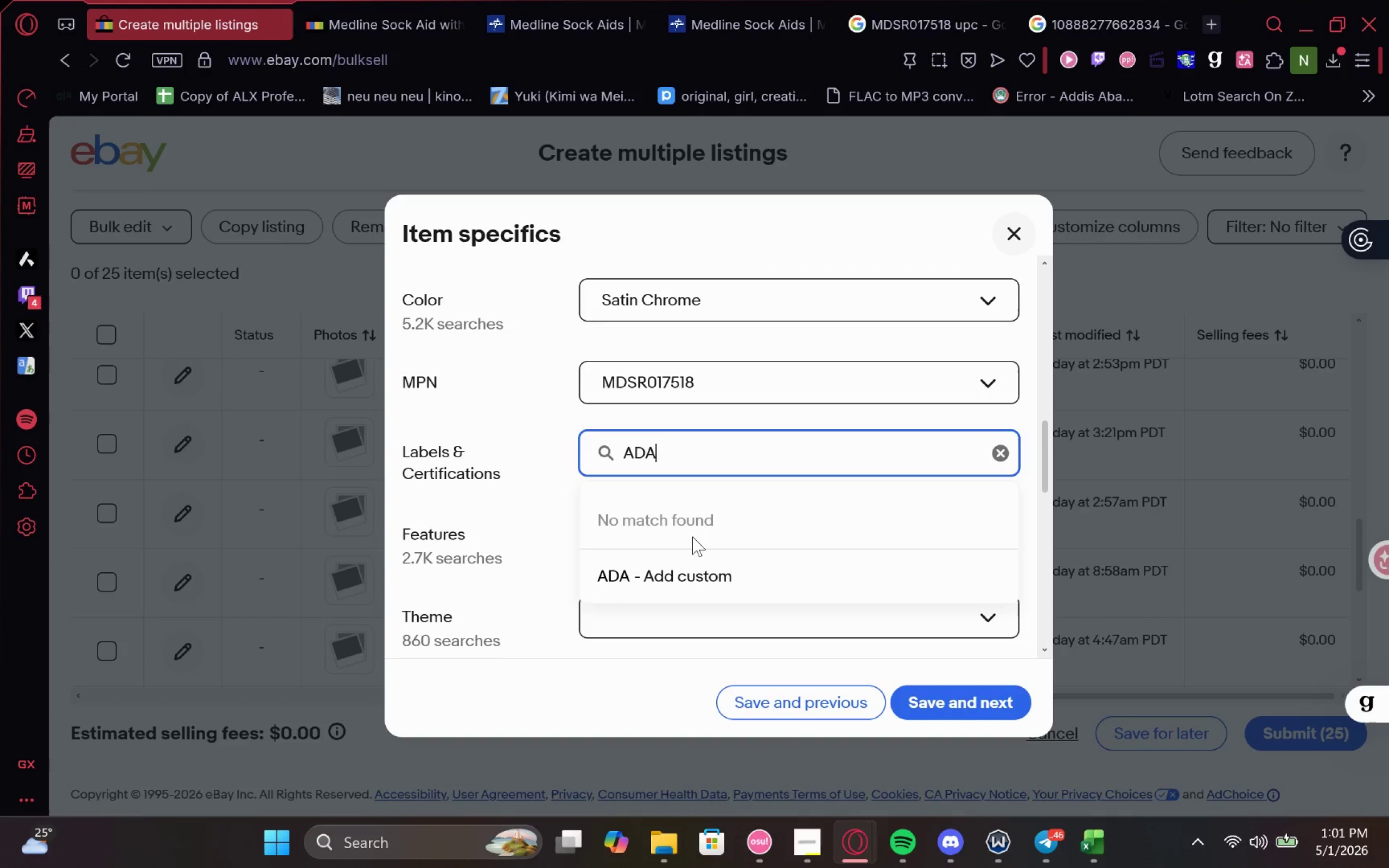 
hold_key(key=Backspace, duration=0.67)
 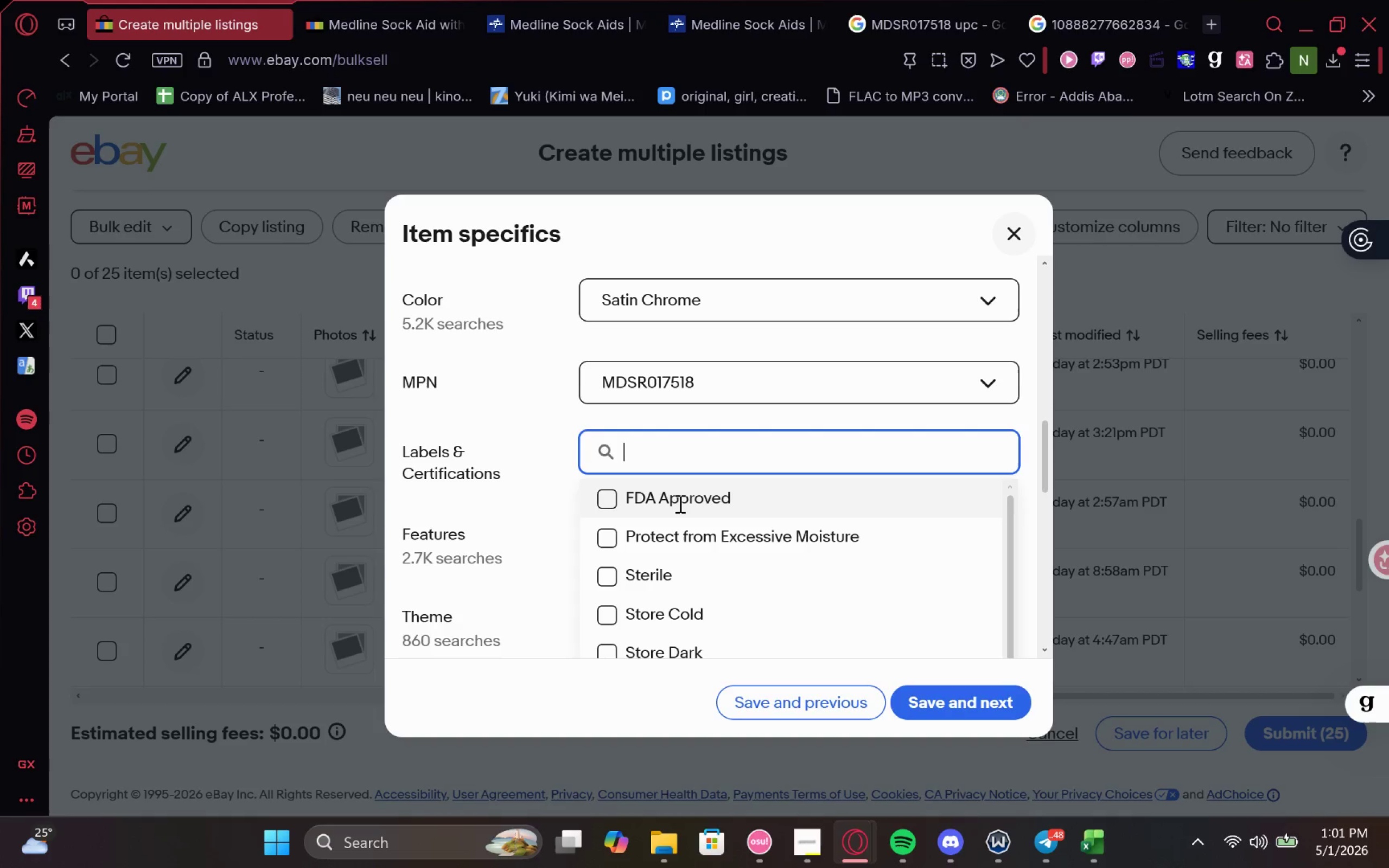 
left_click([681, 502])
 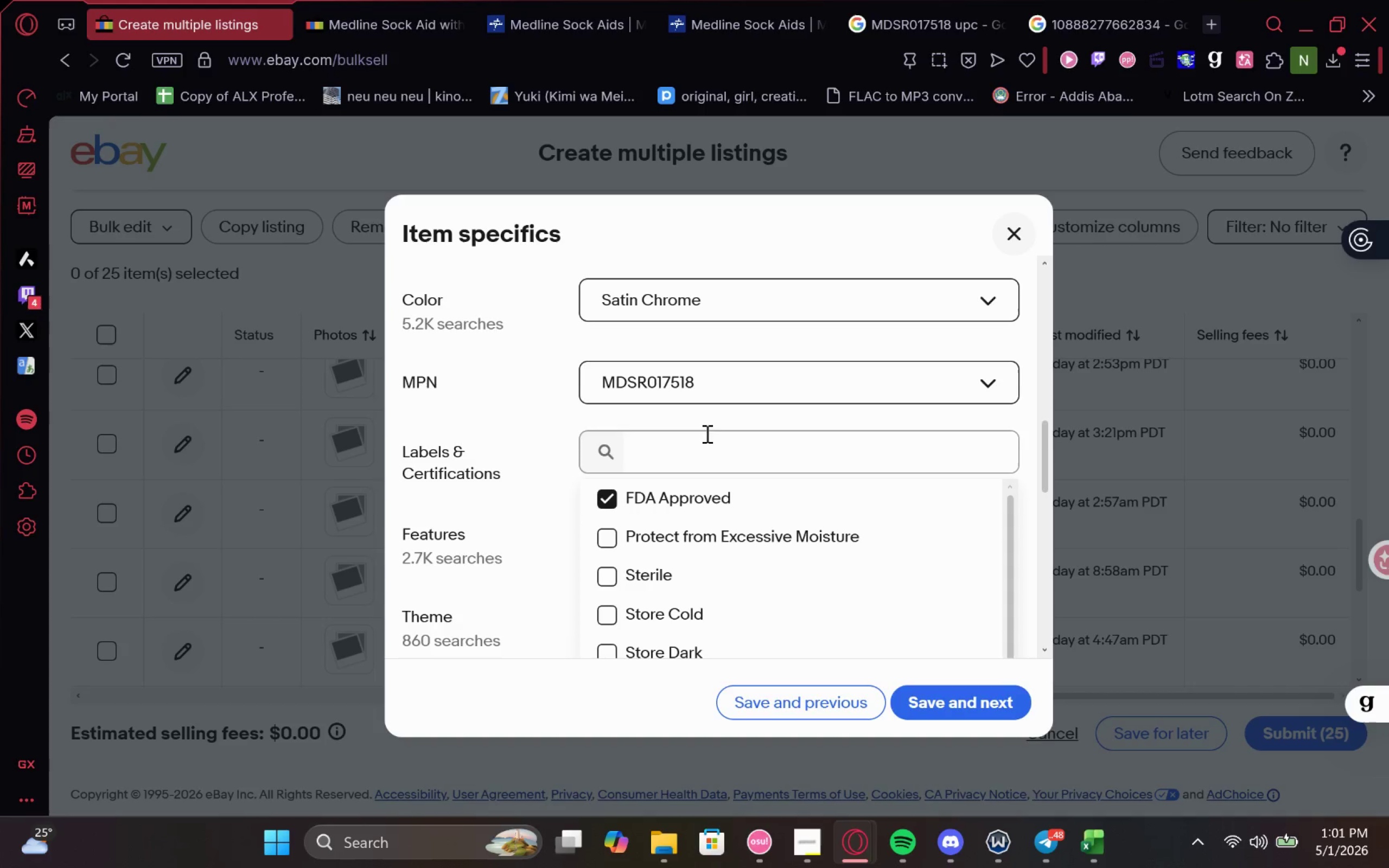 
left_click([721, 426])
 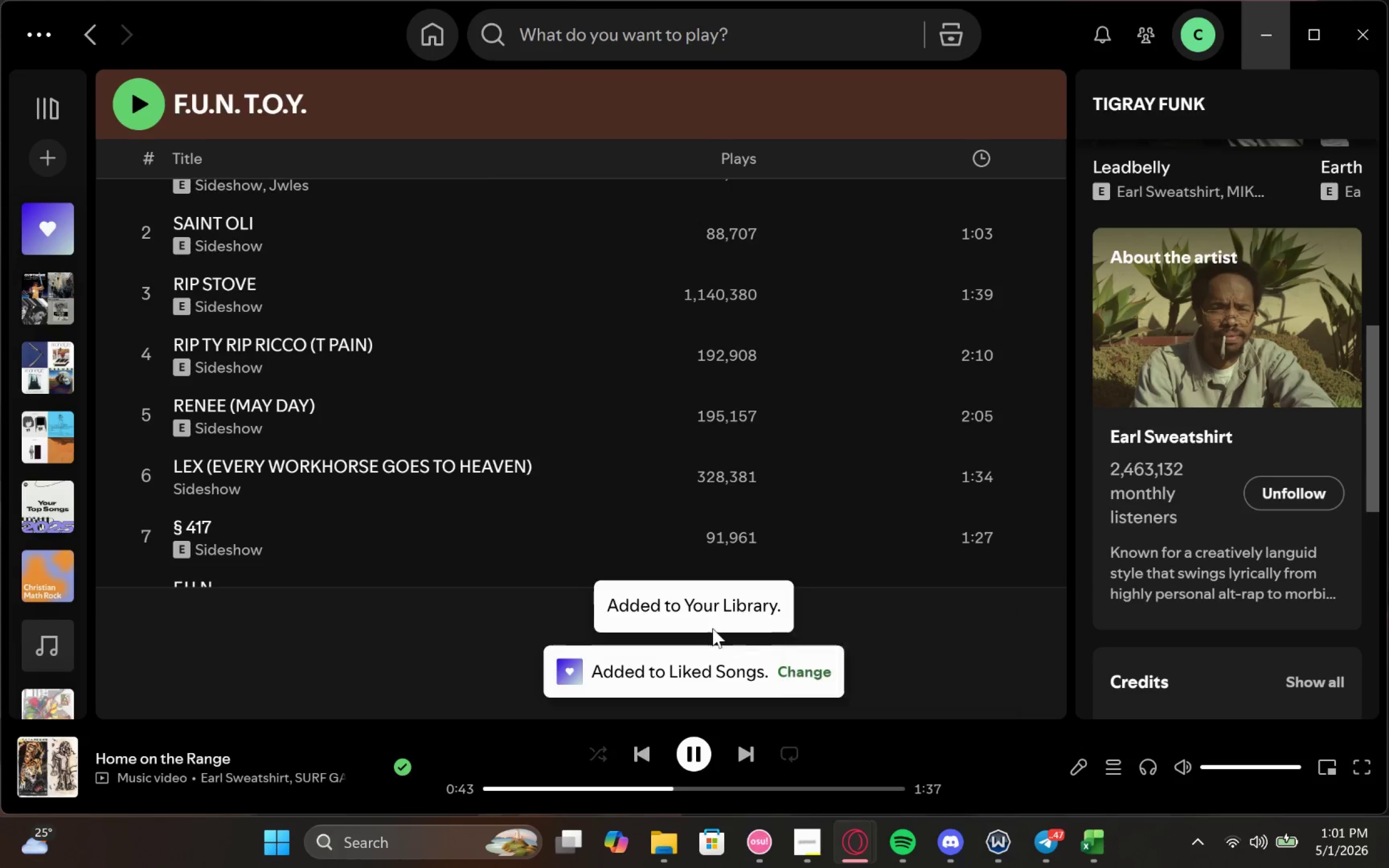 
wait(12.37)
 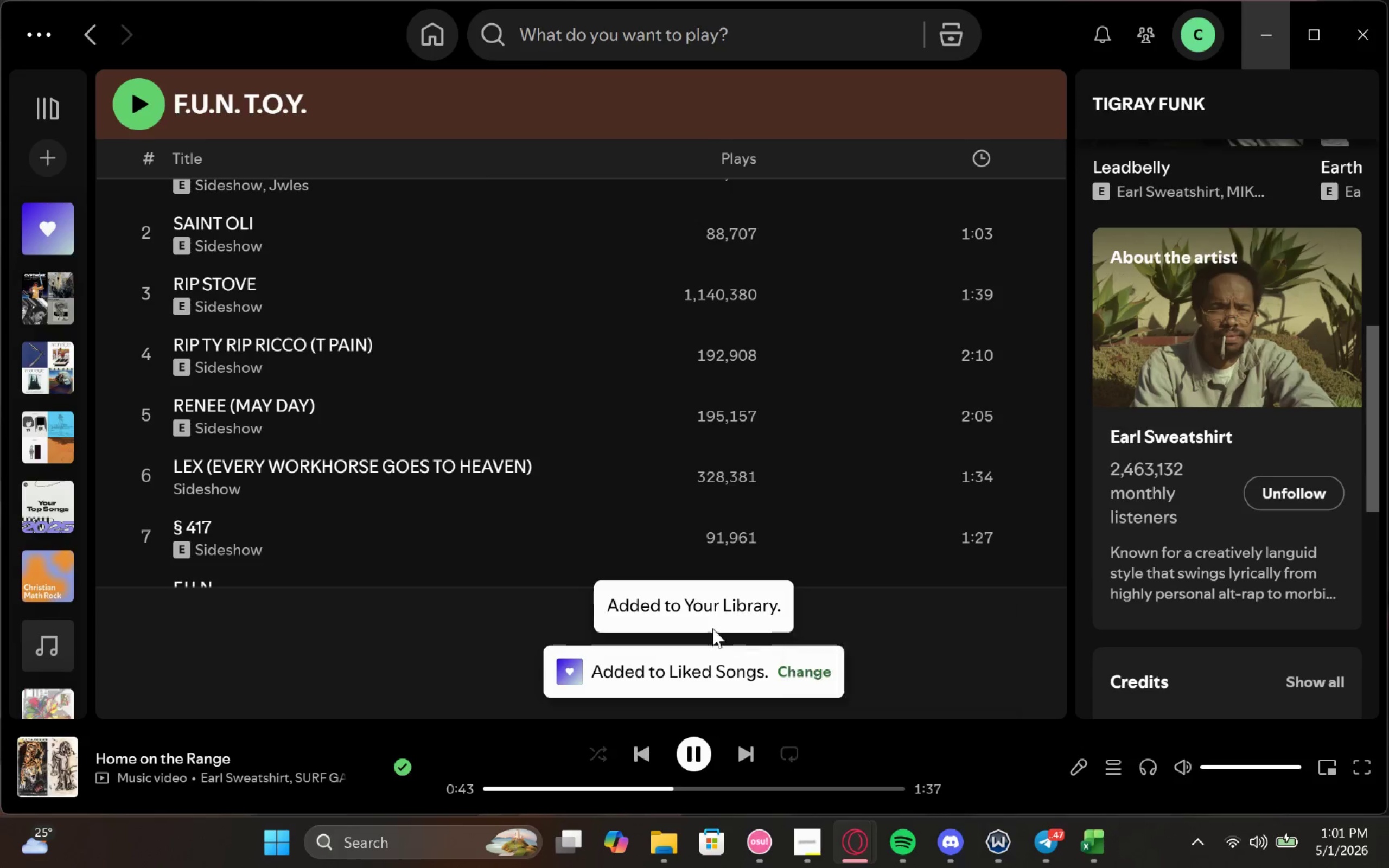 
left_click([904, 820])
 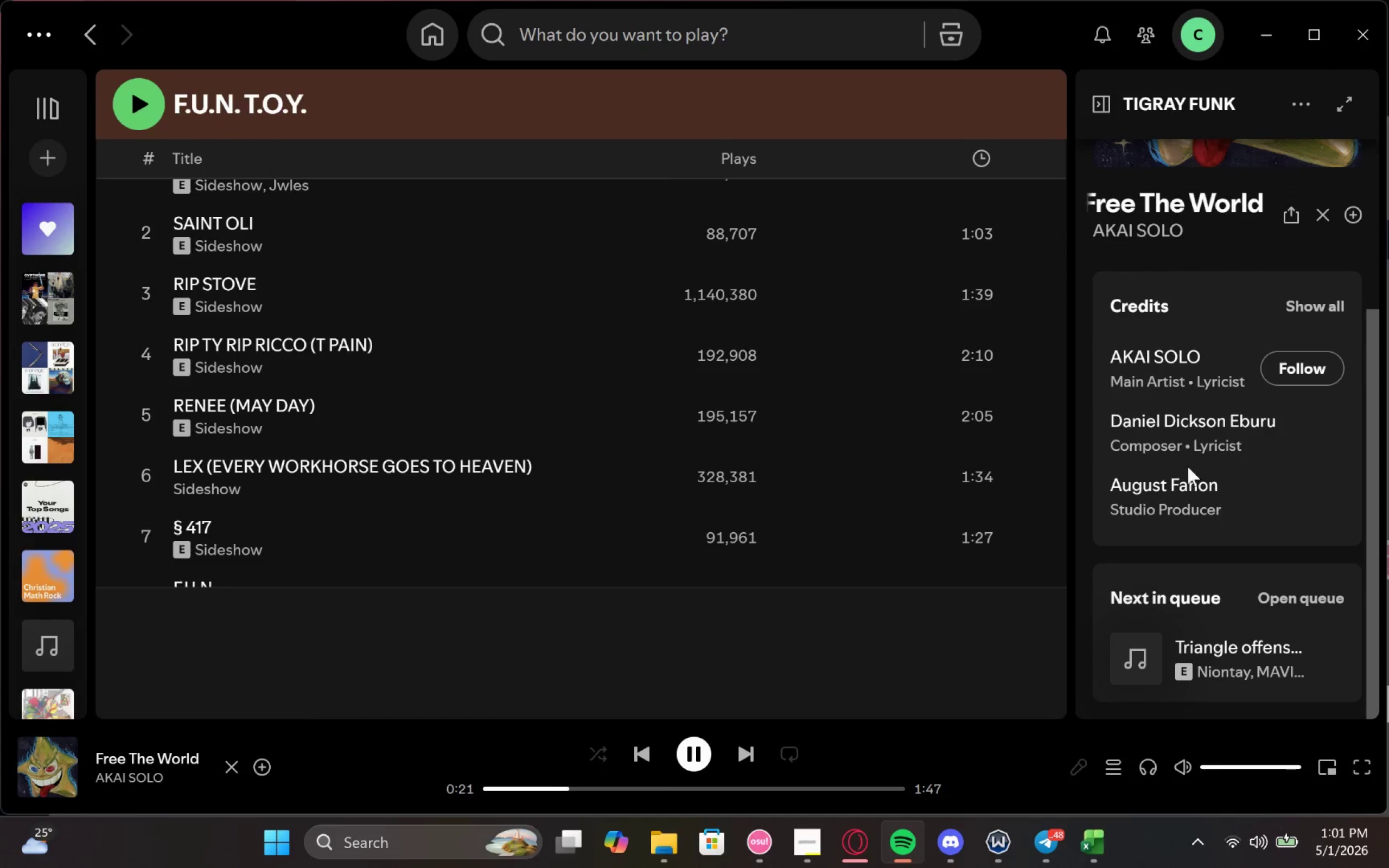 
left_click([1142, 354])
 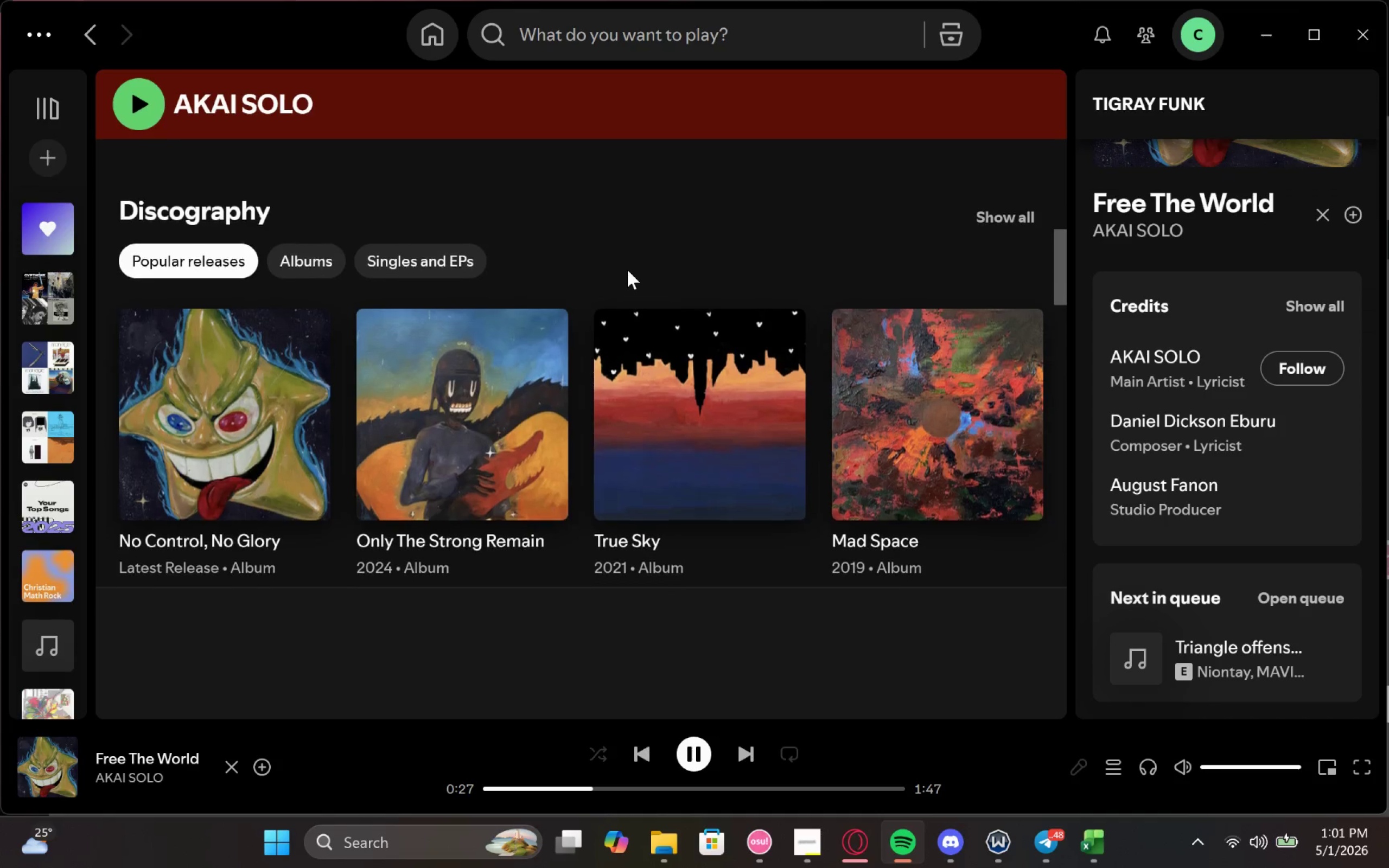 
wait(6.41)
 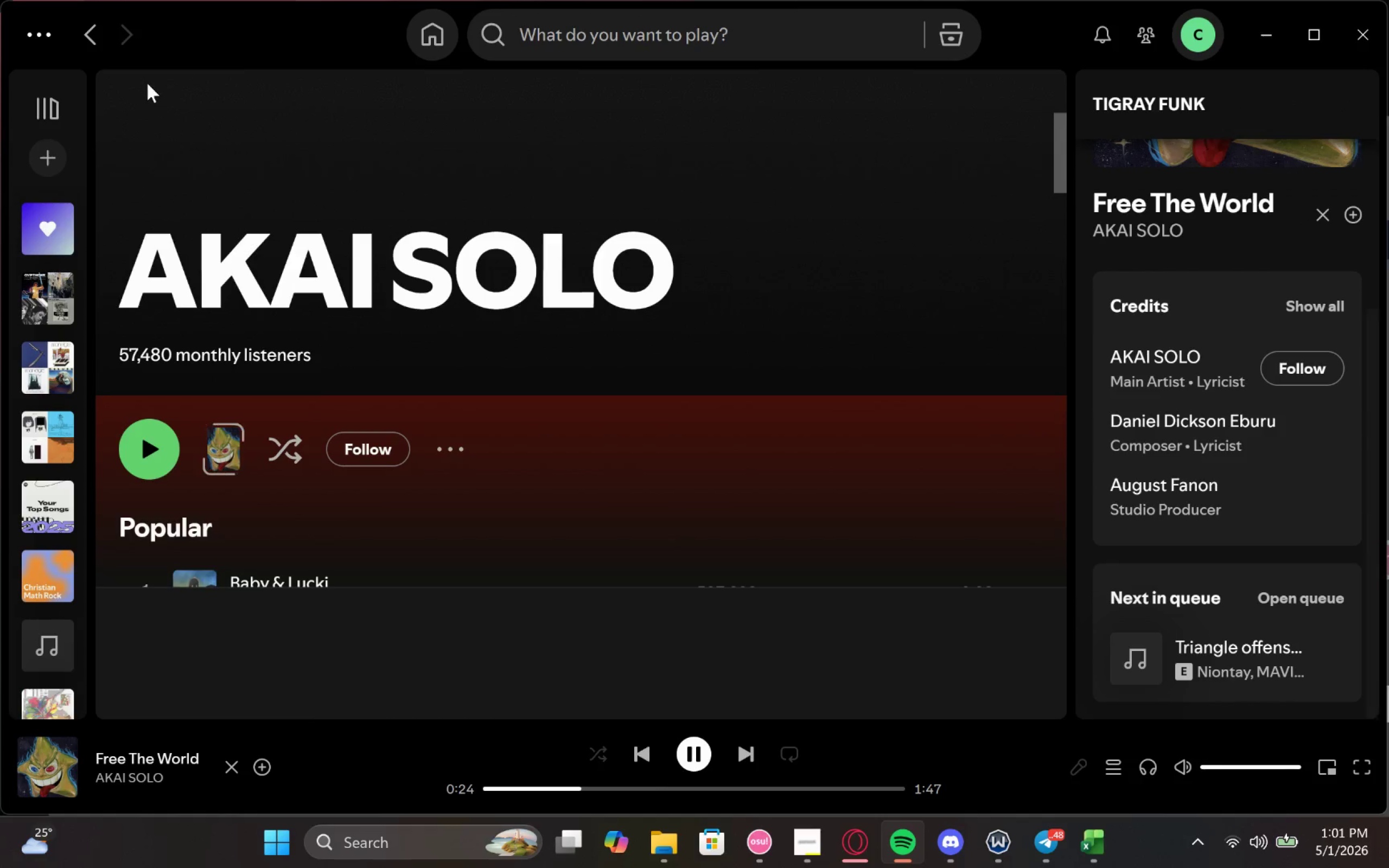 
left_click([260, 763])
 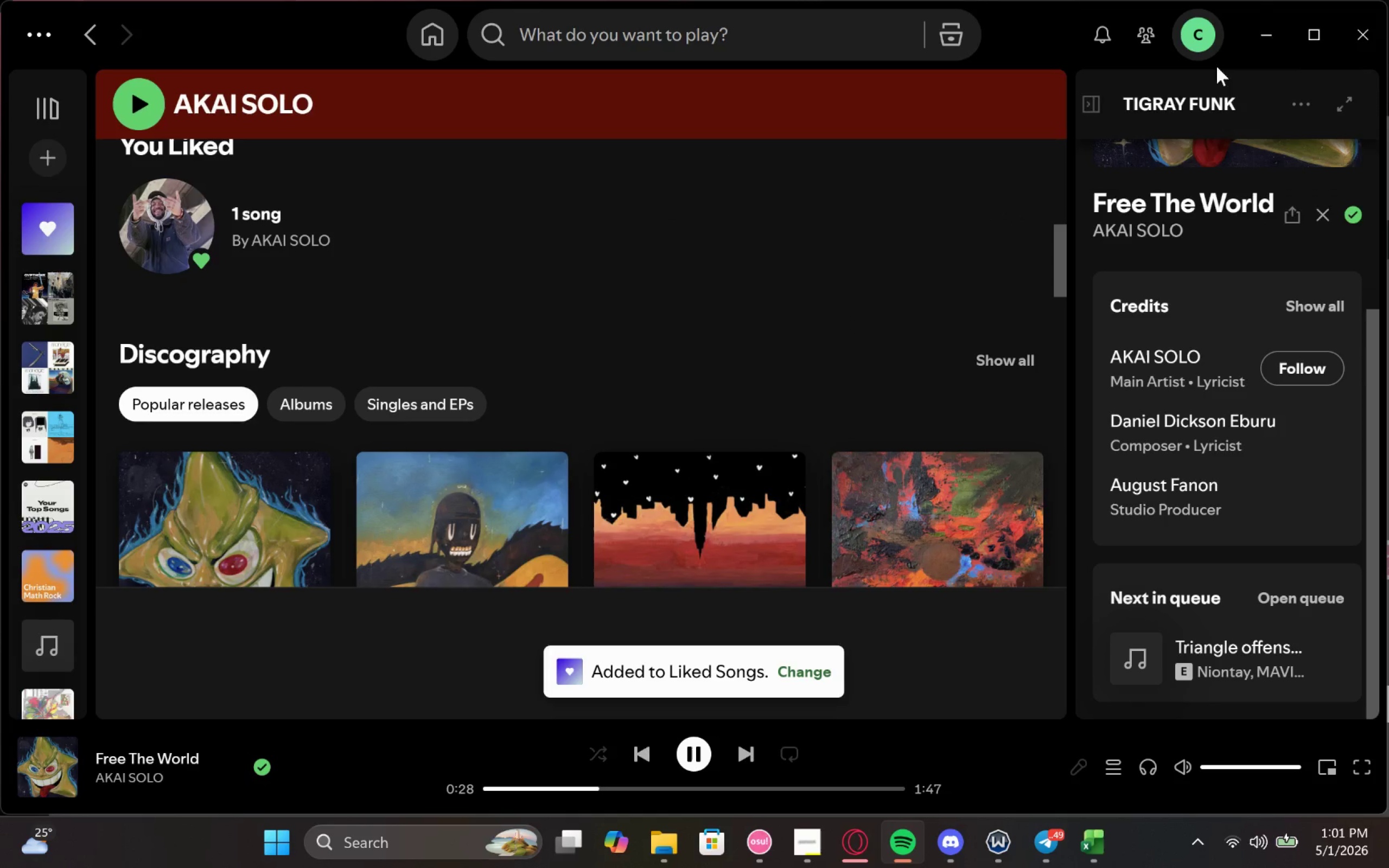 
left_click([1261, 49])
 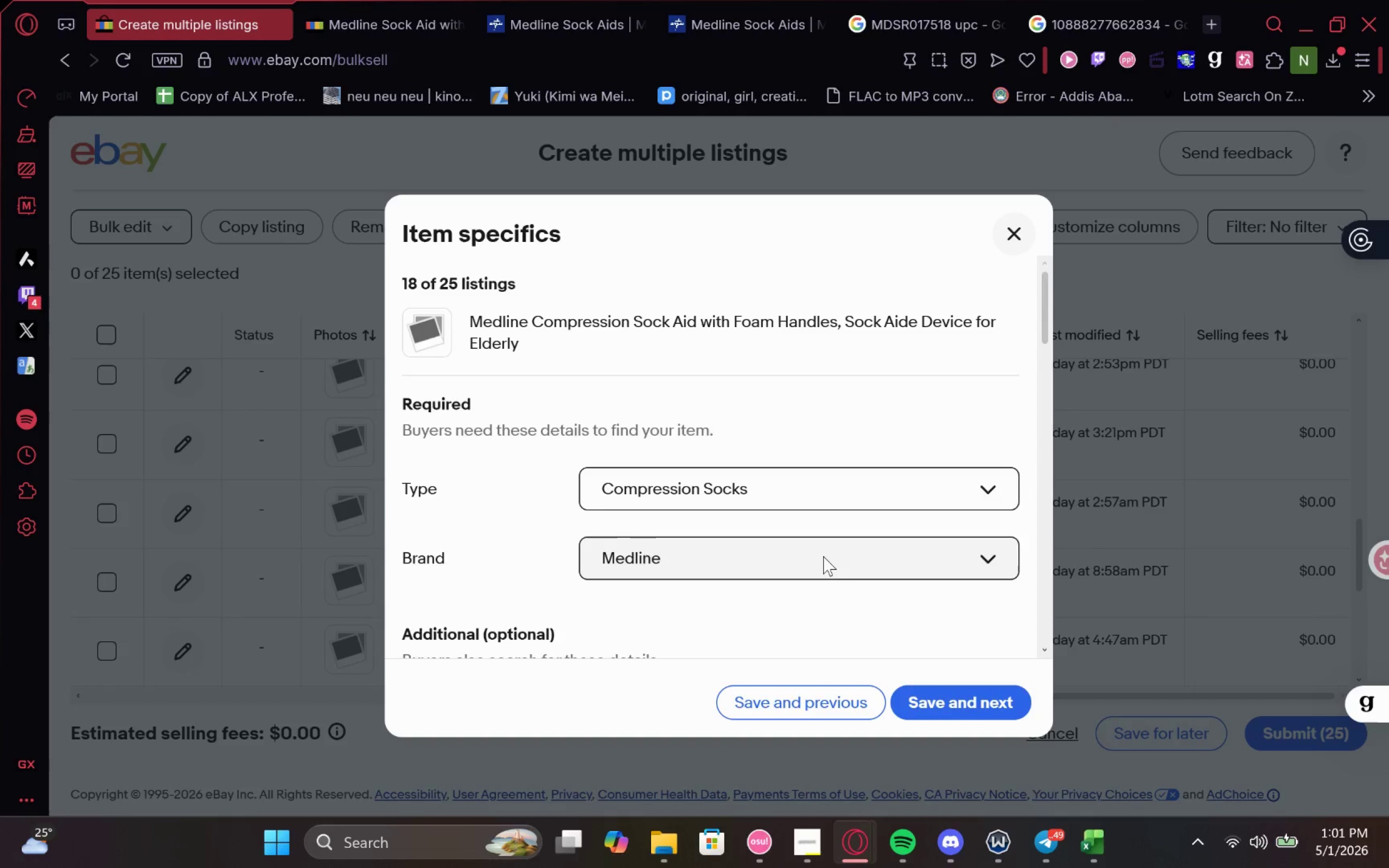 
left_click([772, 414])
 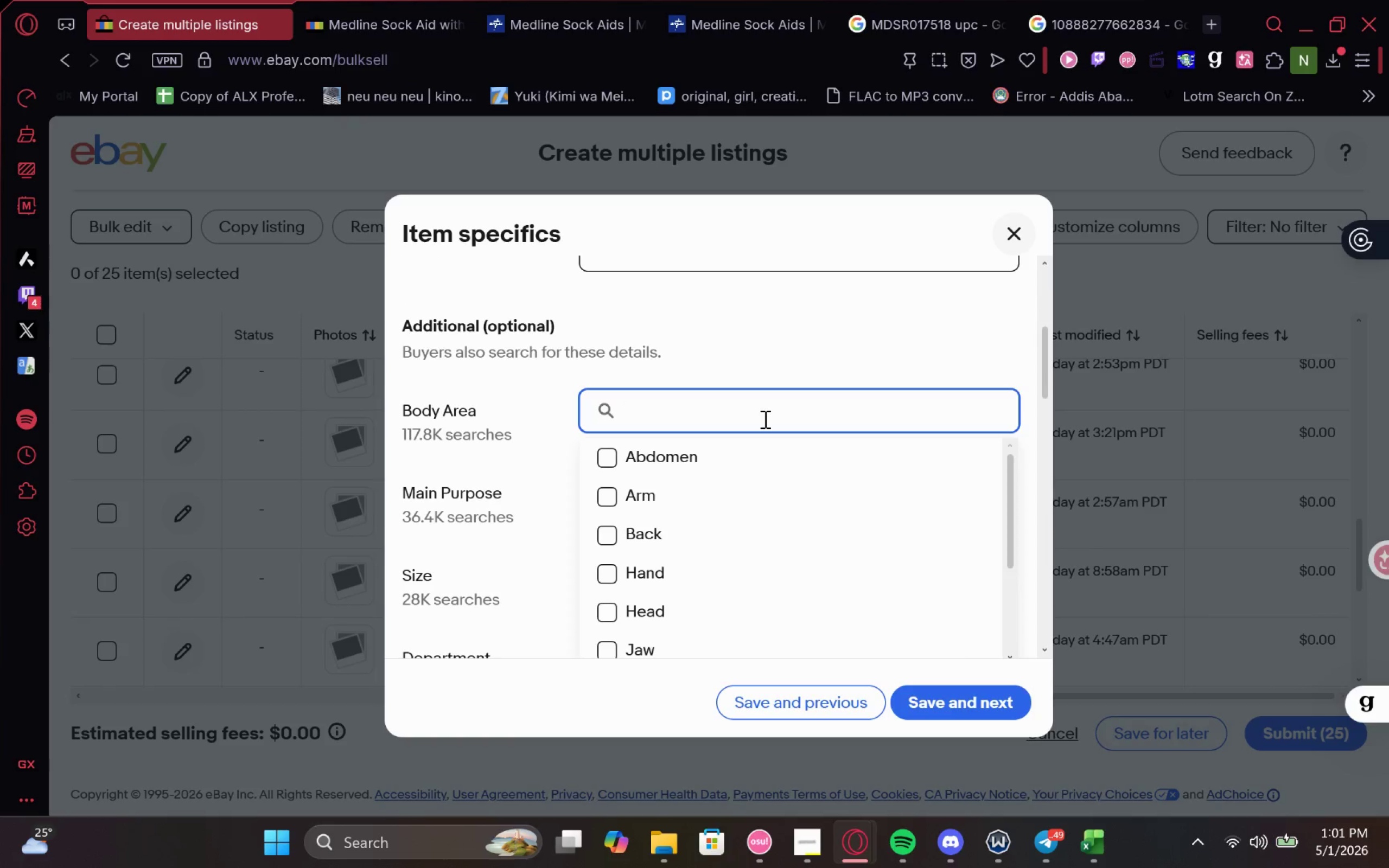 
type(s)
key(Backspace)
type(leg)
 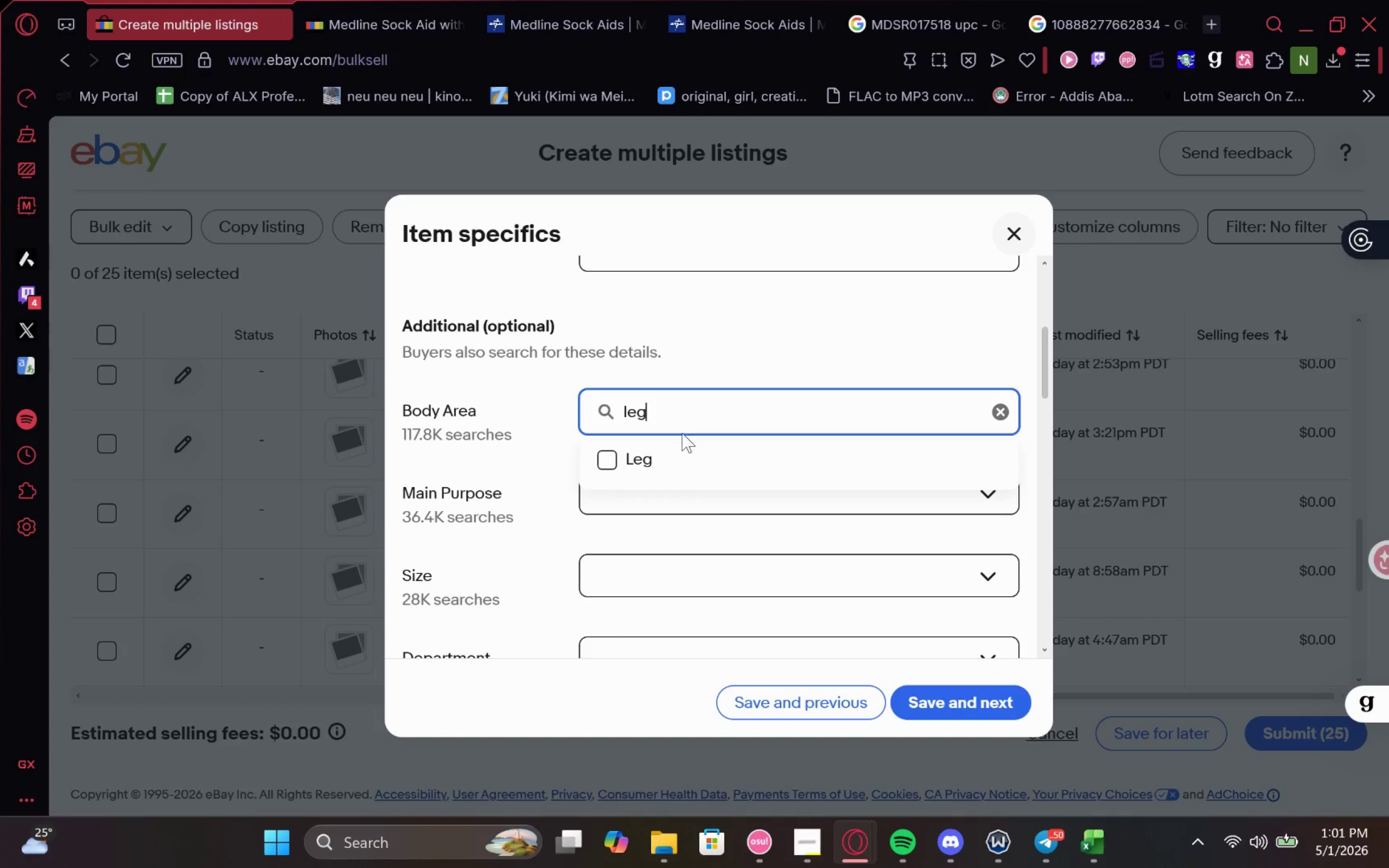 
left_click([582, 467])
 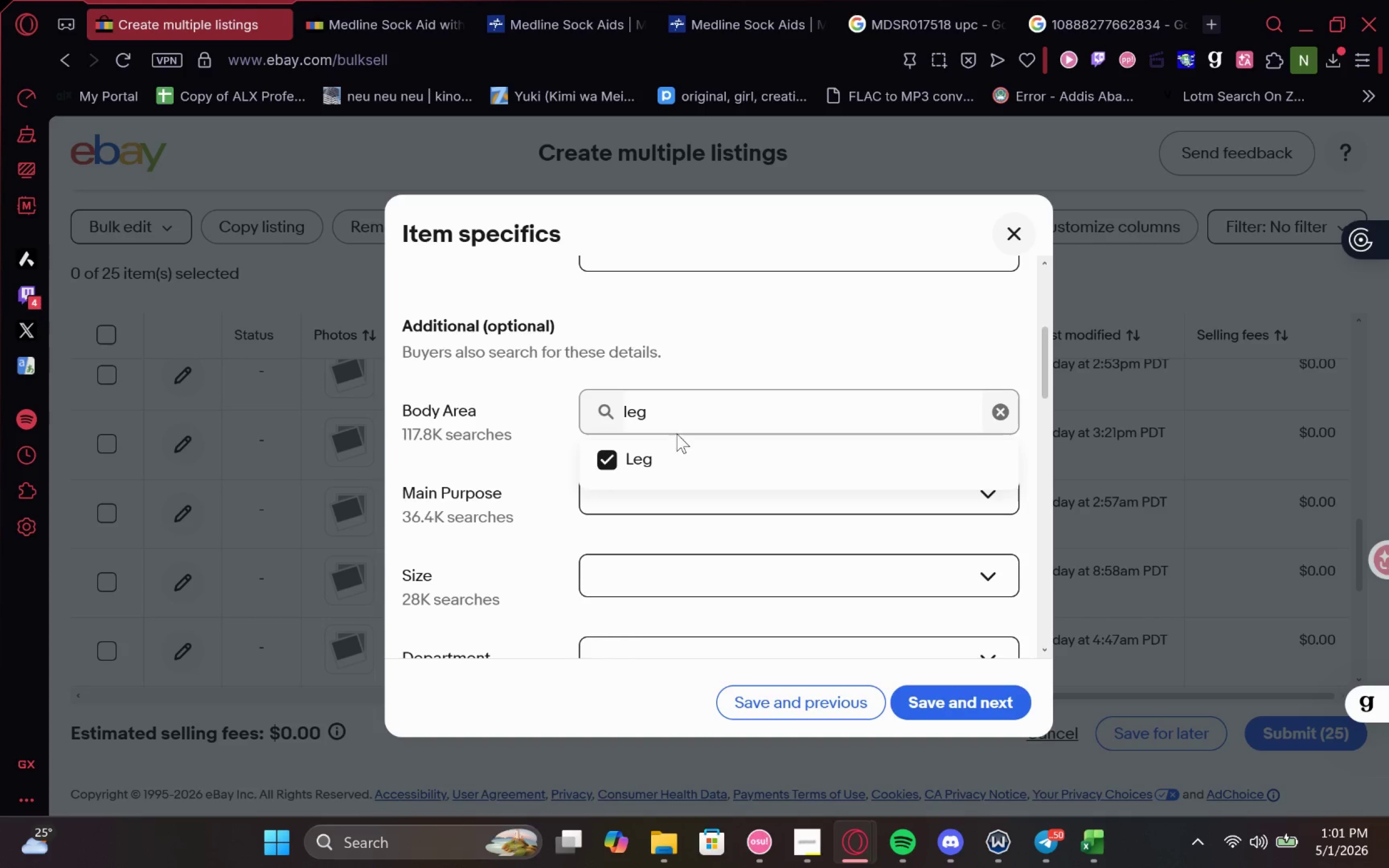 
left_click([663, 410])
 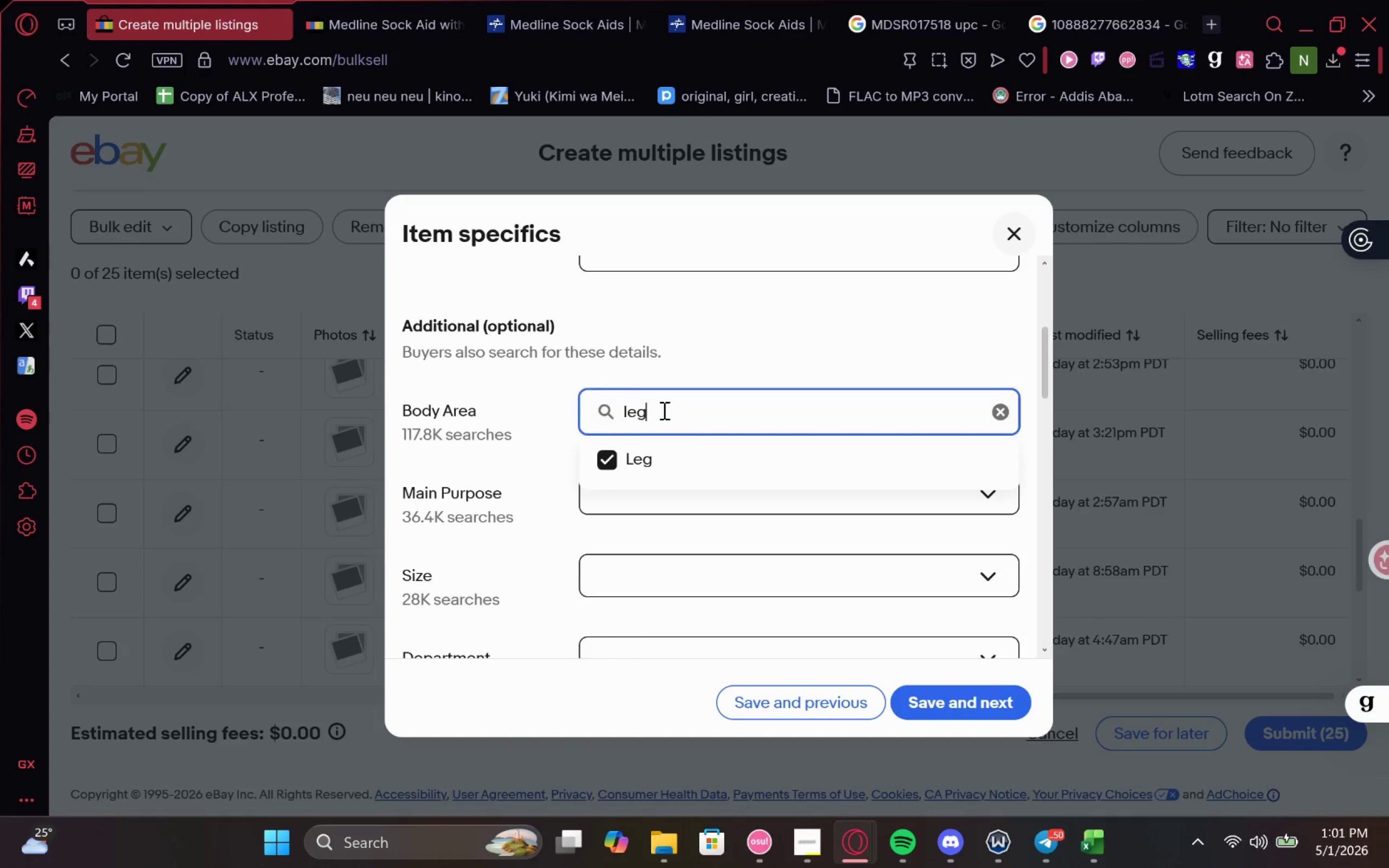 
left_click_drag(start_coordinate=[656, 410], to_coordinate=[623, 415])
 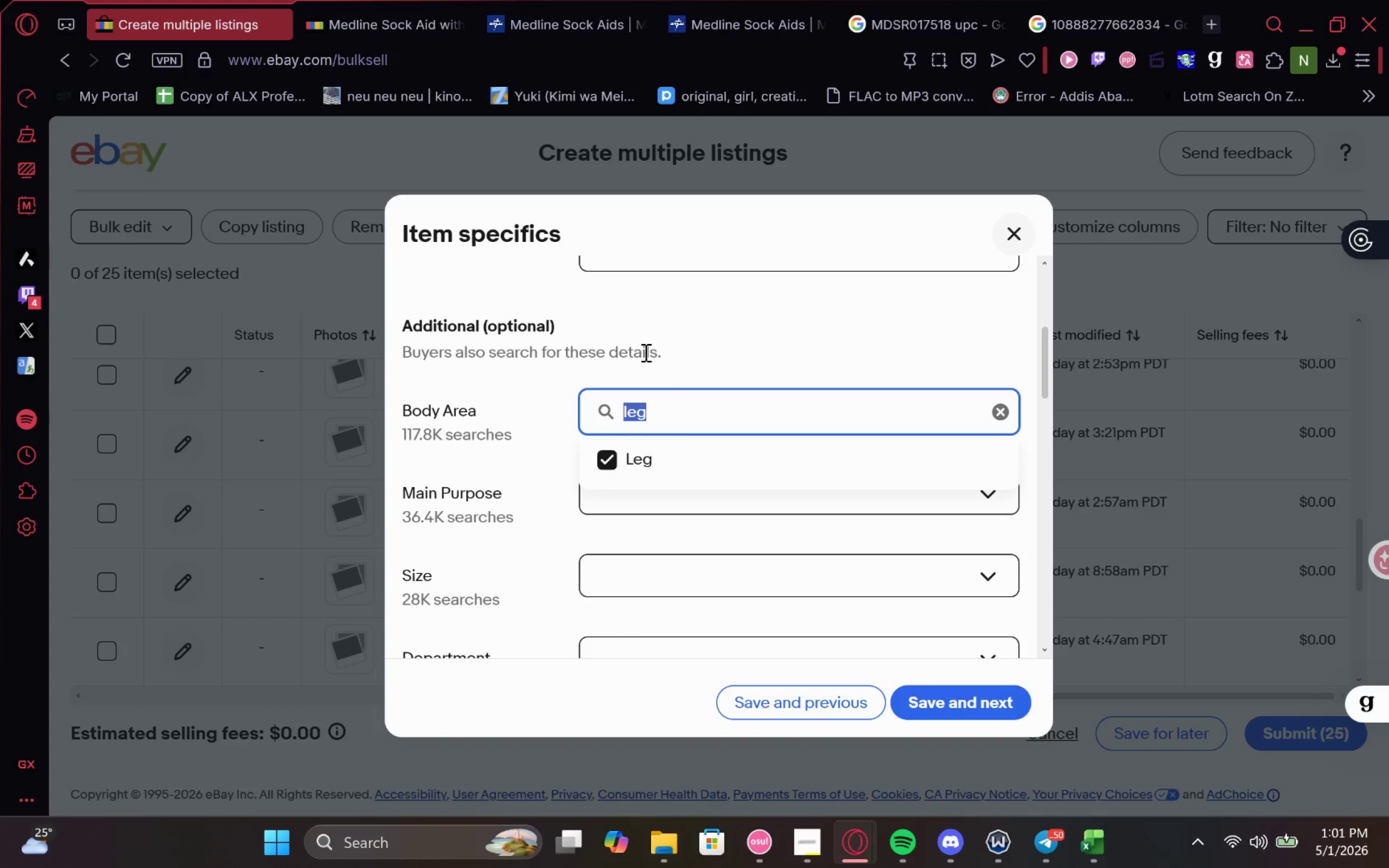 
type(fee)
 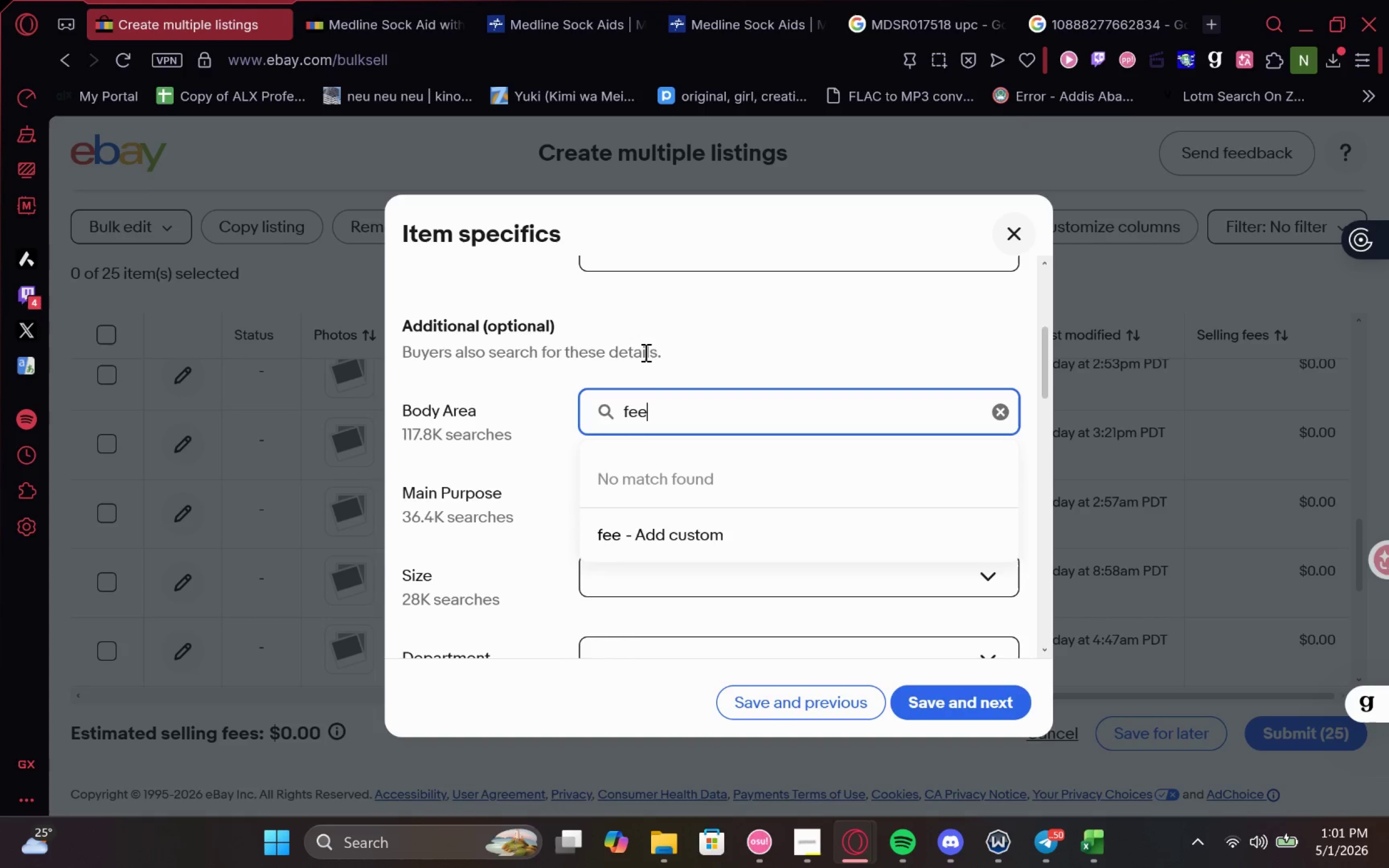 
hold_key(key=Backspace, duration=0.62)
 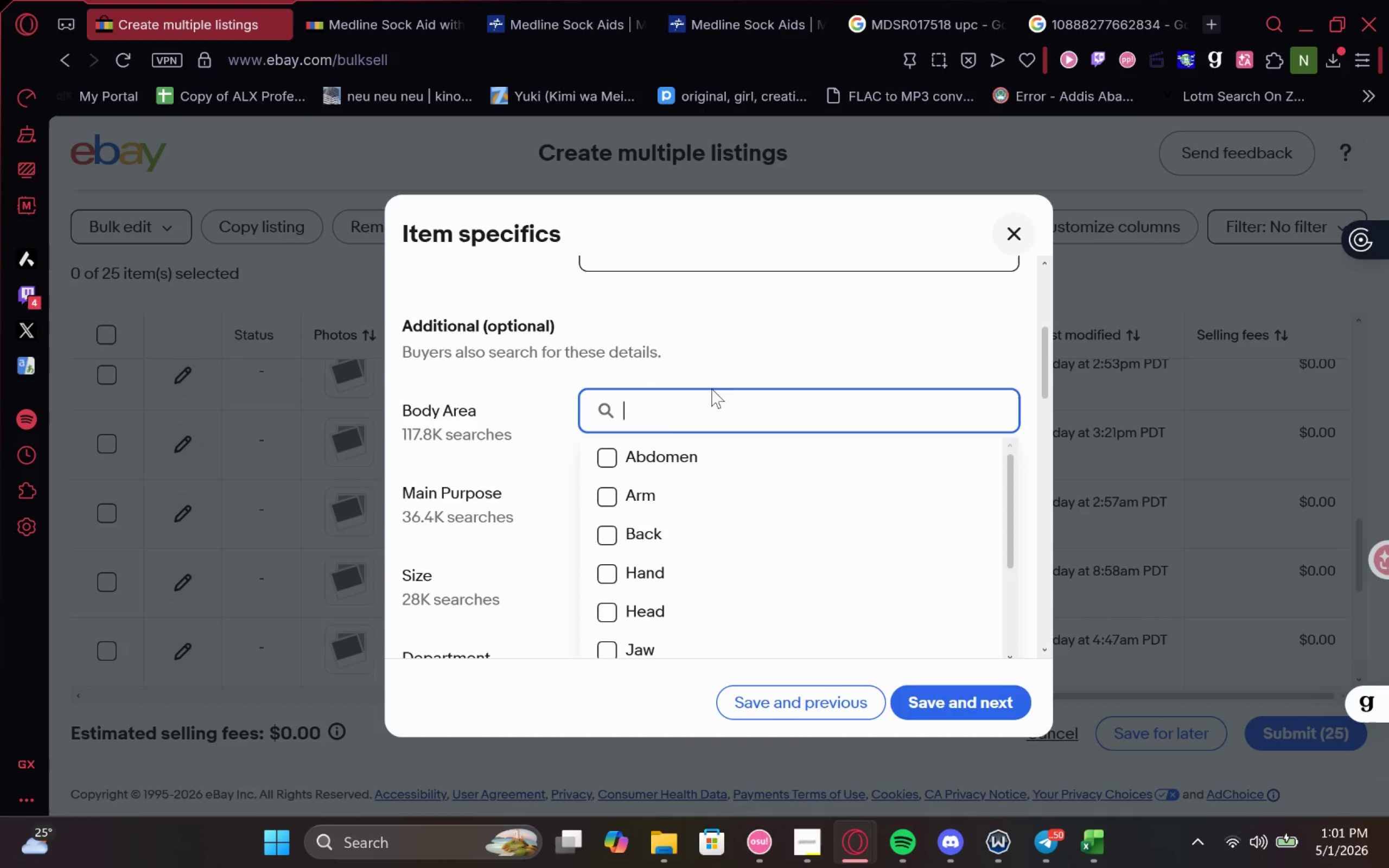 
left_click([713, 354])
 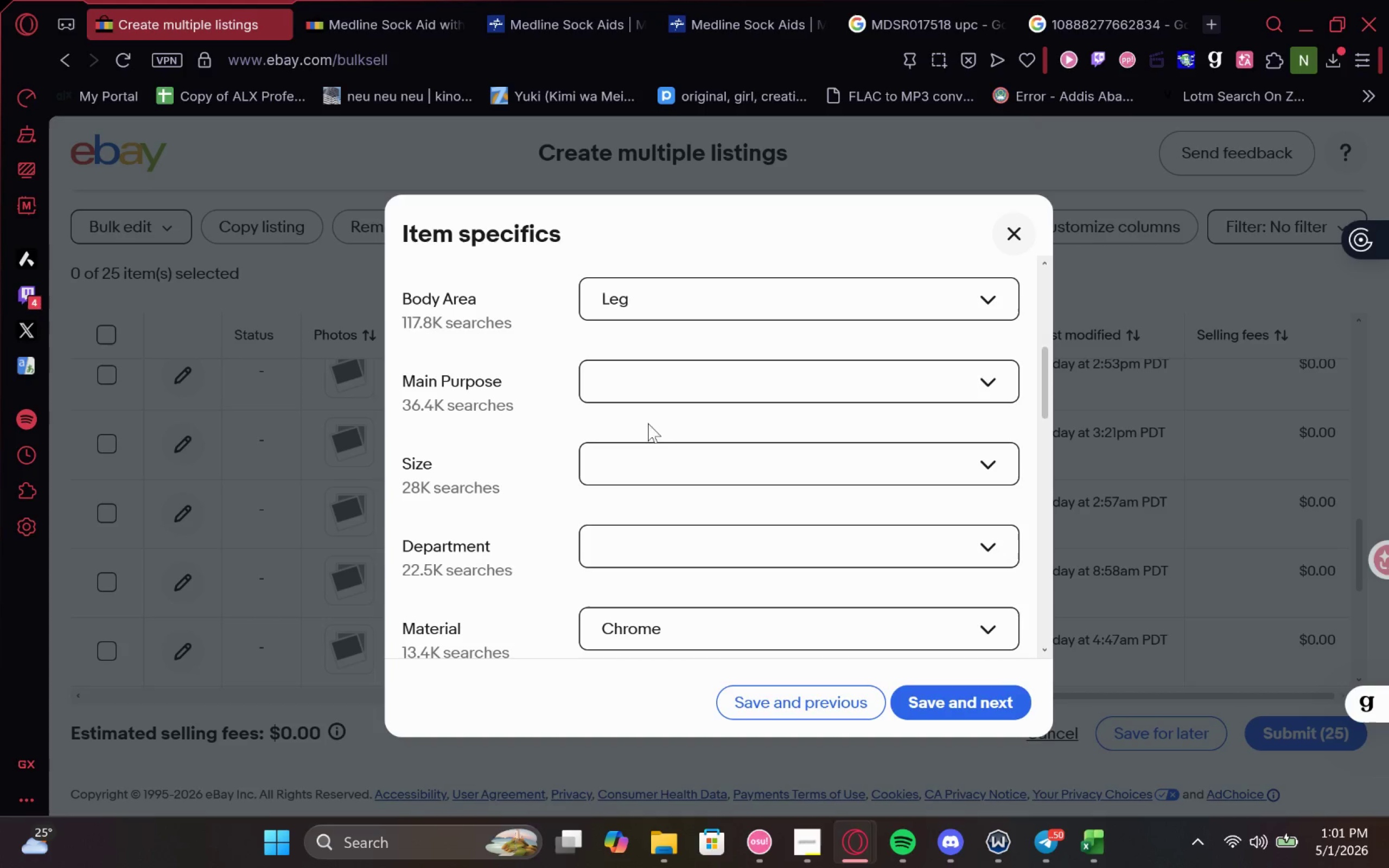 
left_click([696, 401])
 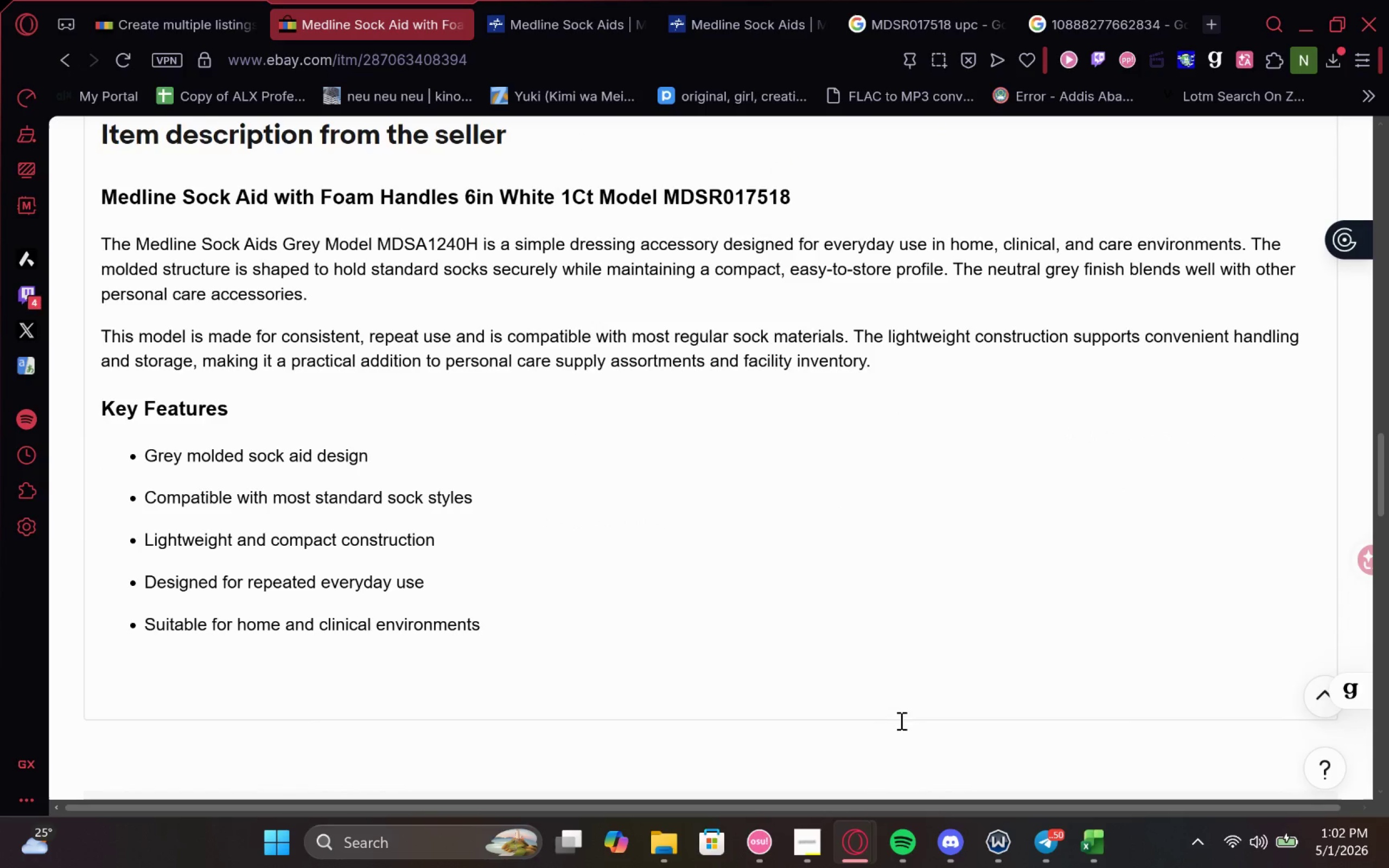 
wait(29.37)
 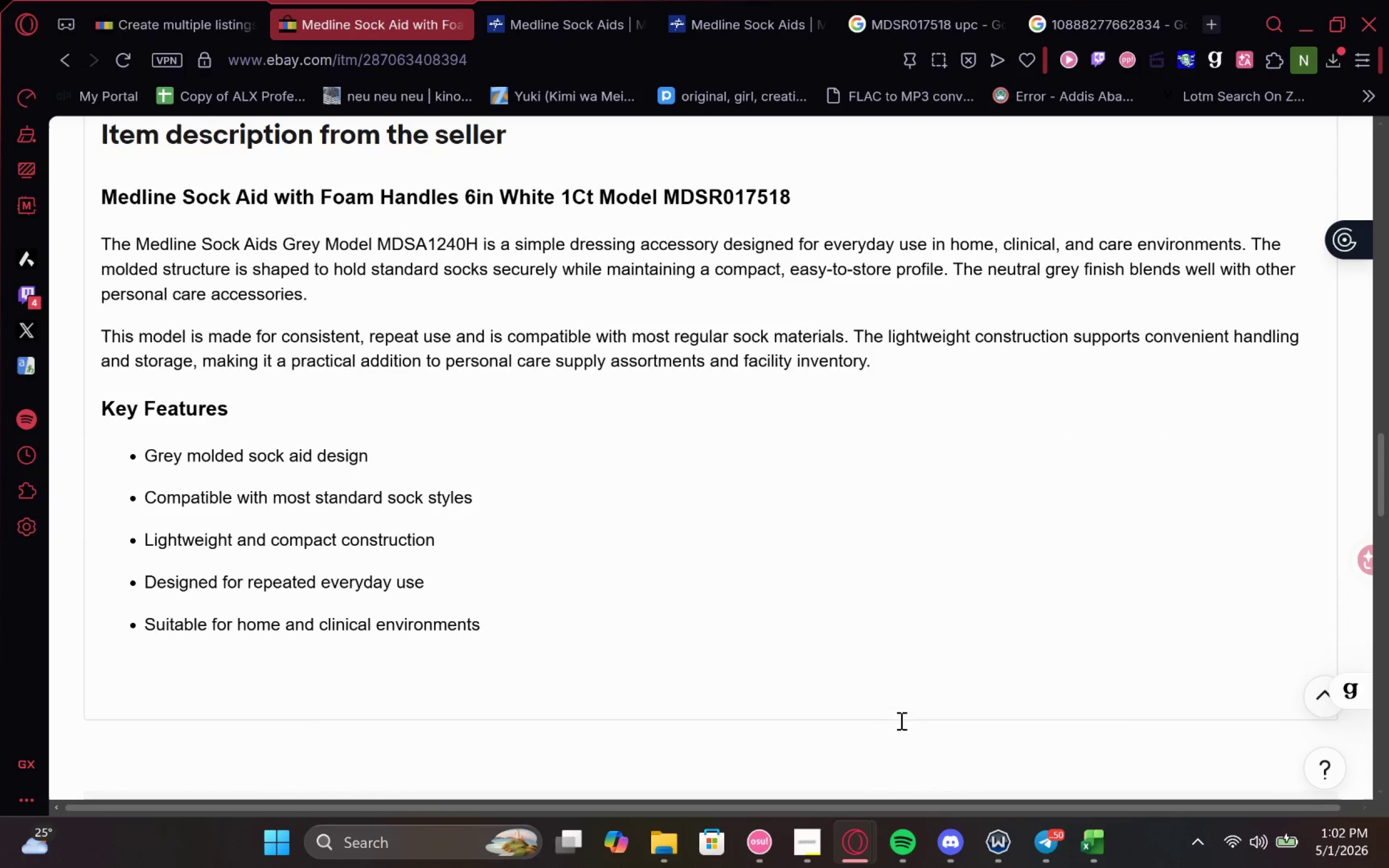 
left_click([114, 6])
 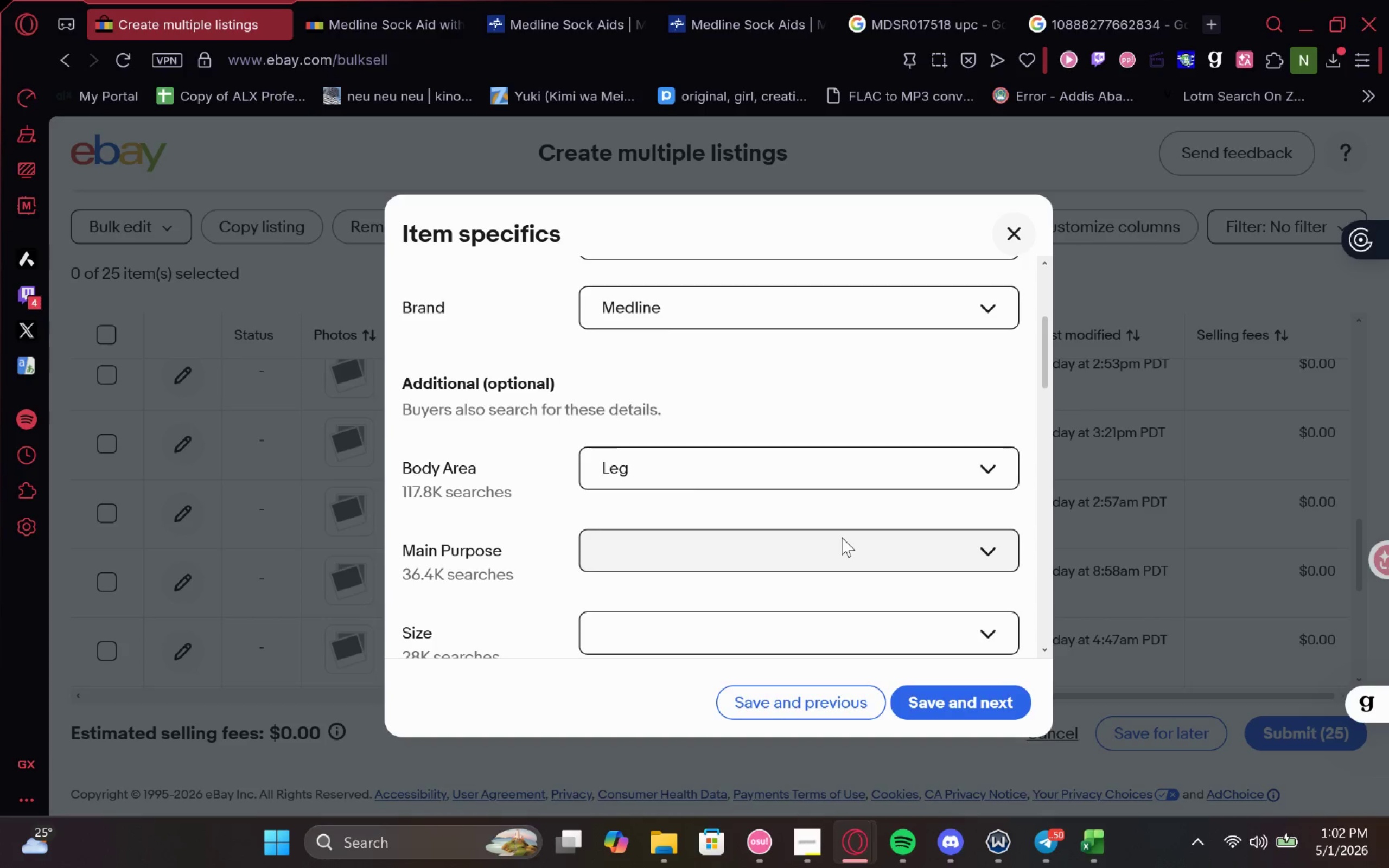 
left_click([842, 537])
 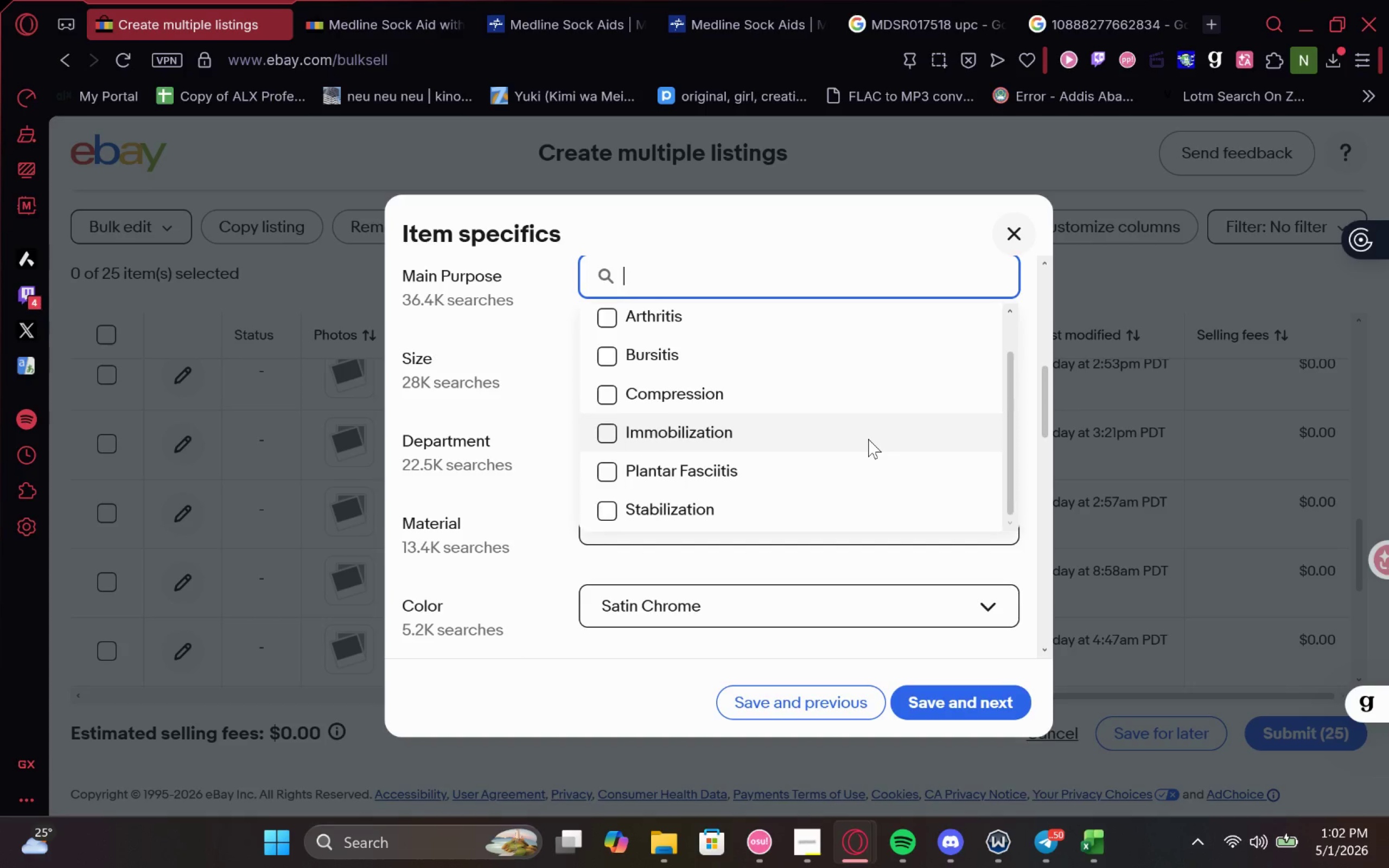 
wait(8.13)
 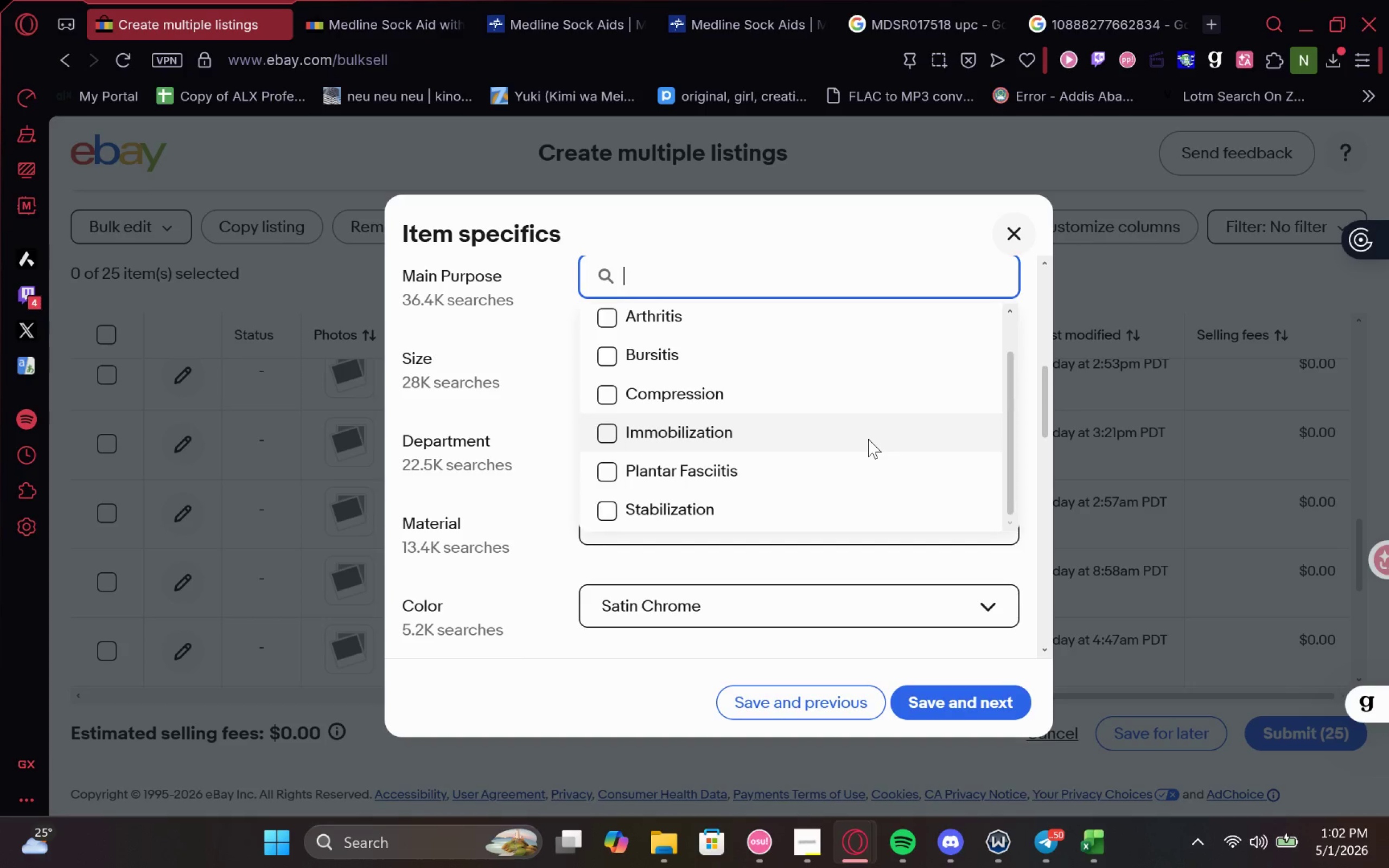 
left_click([860, 326])
 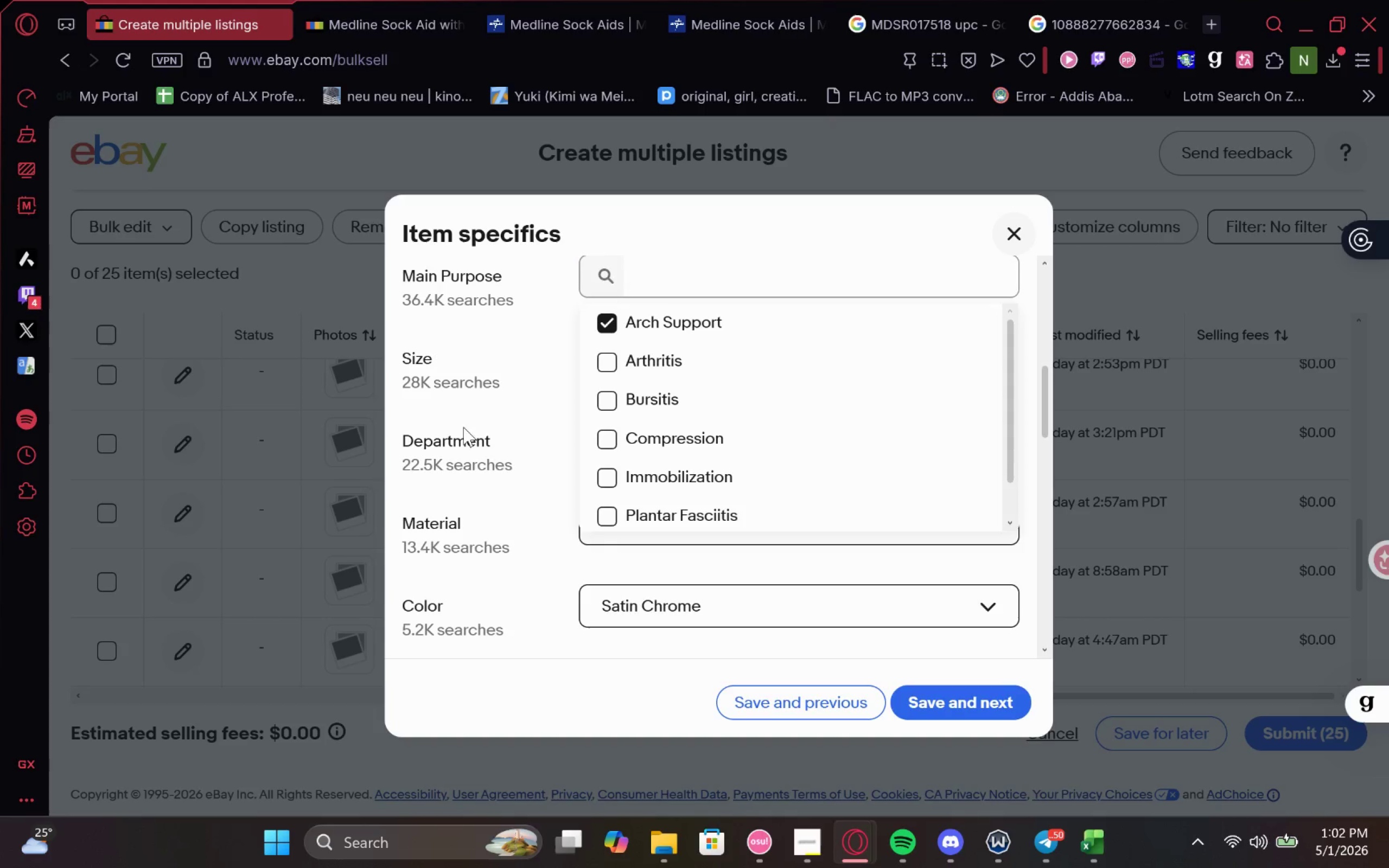 
left_click([518, 352])
 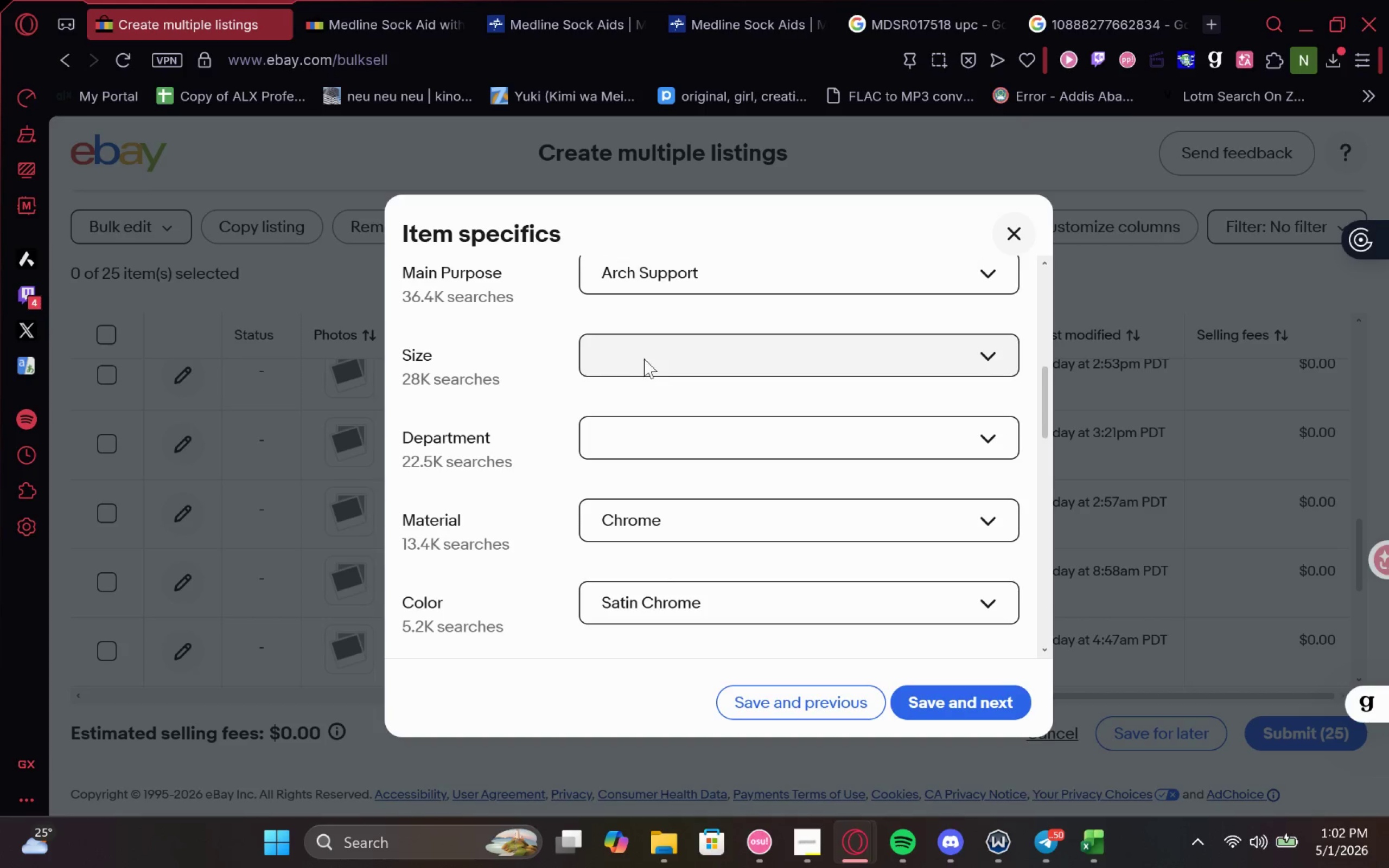 
left_click([640, 355])
 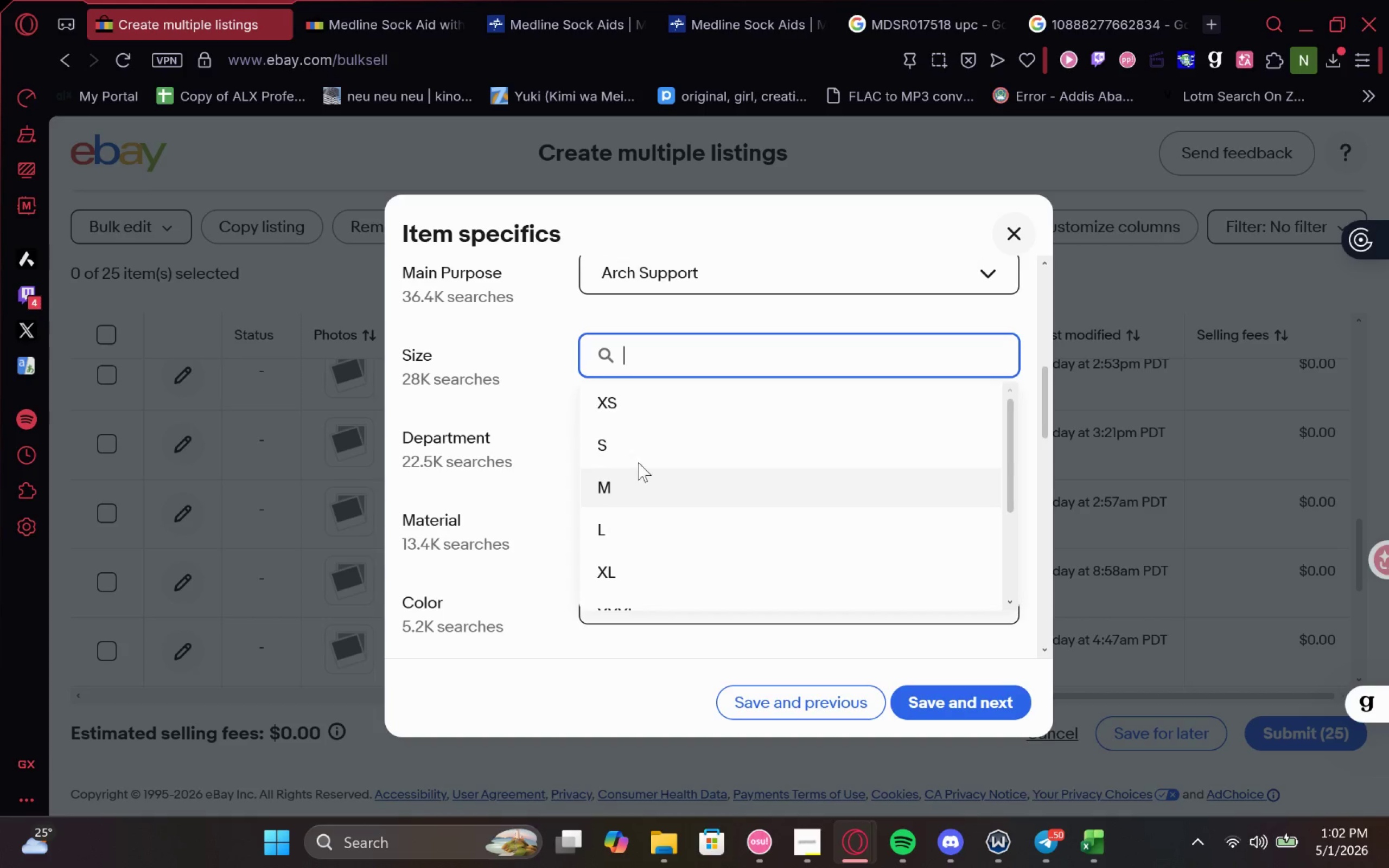 
left_click([635, 527])
 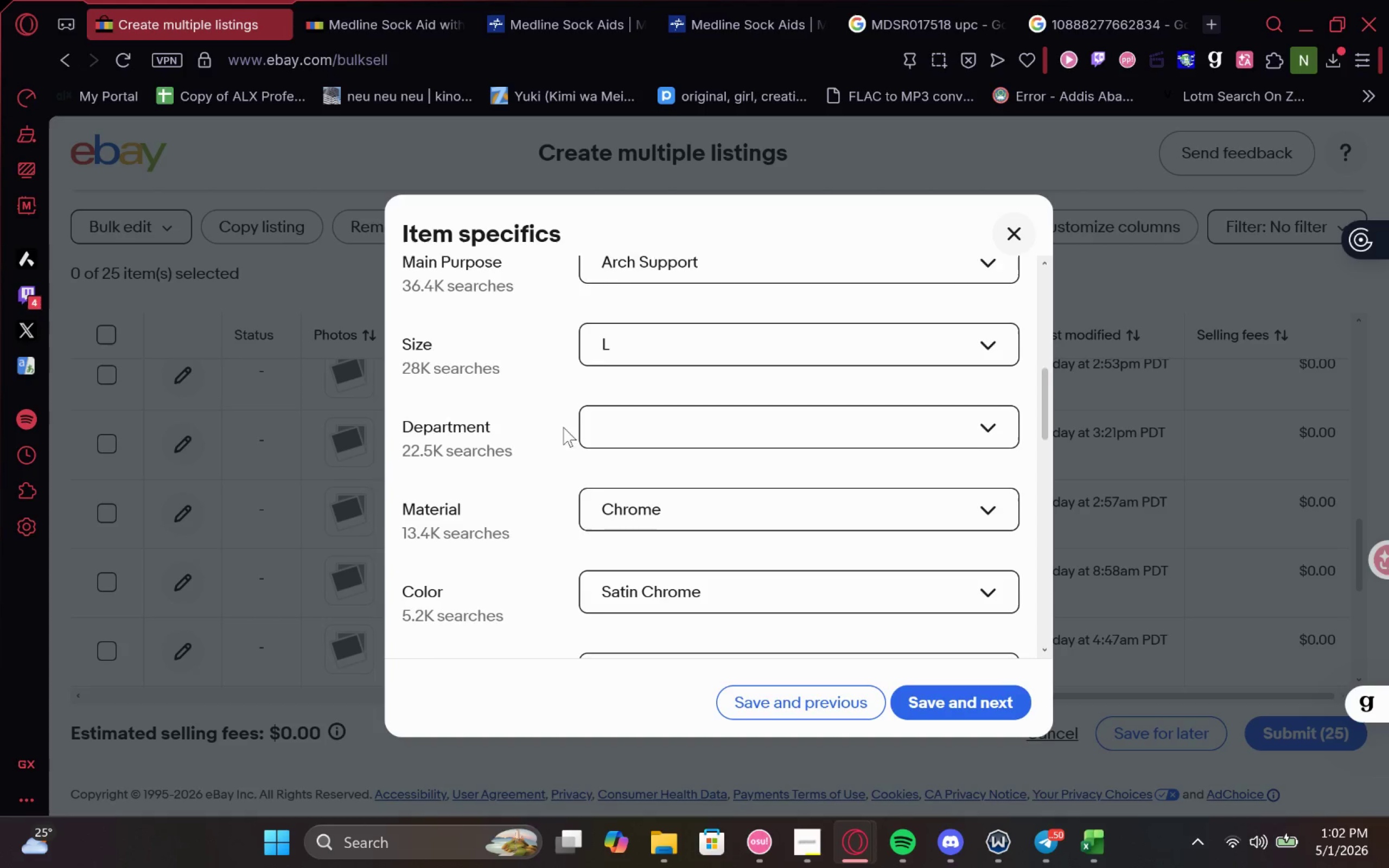 
left_click([637, 420])
 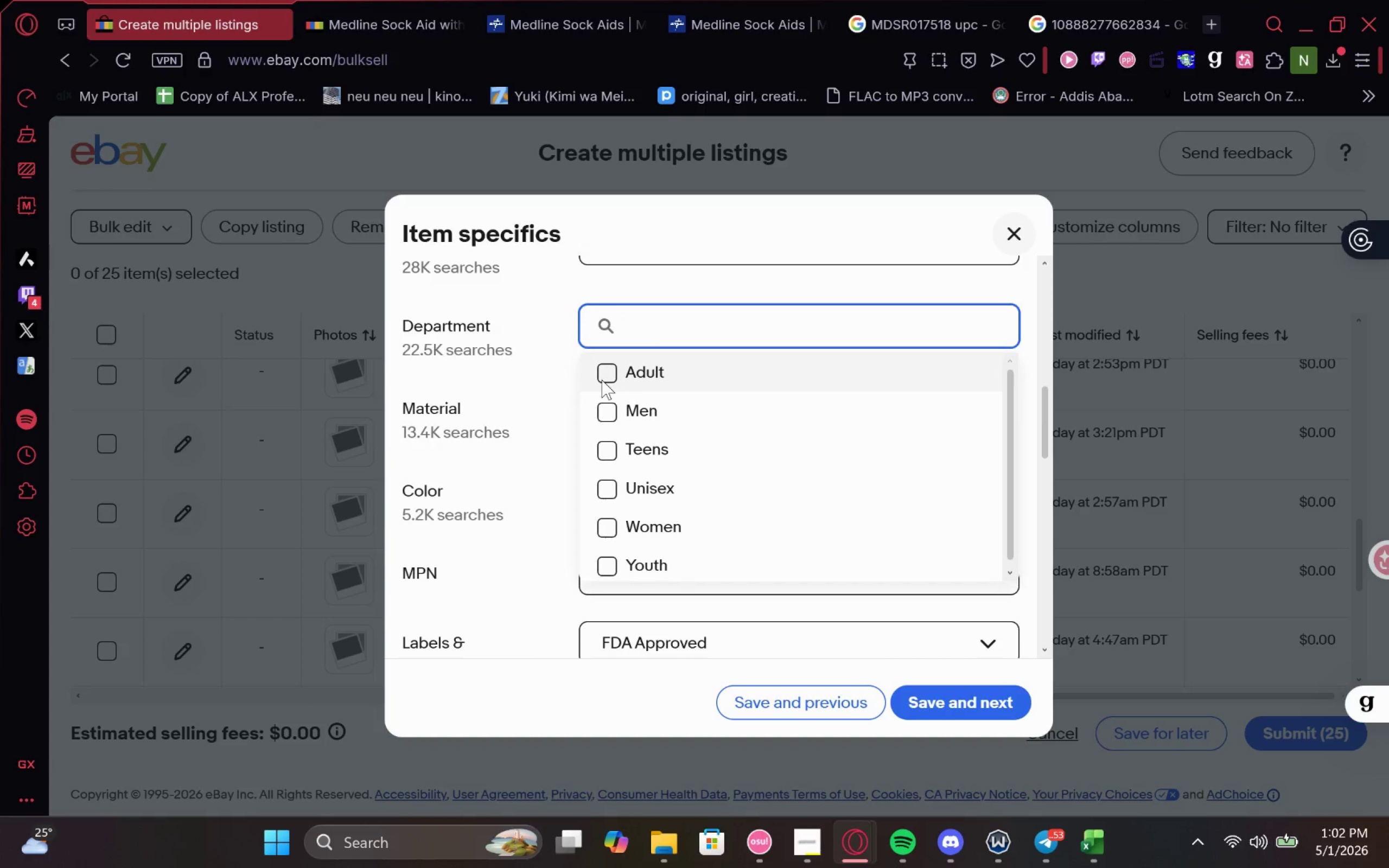 
left_click([609, 496])
 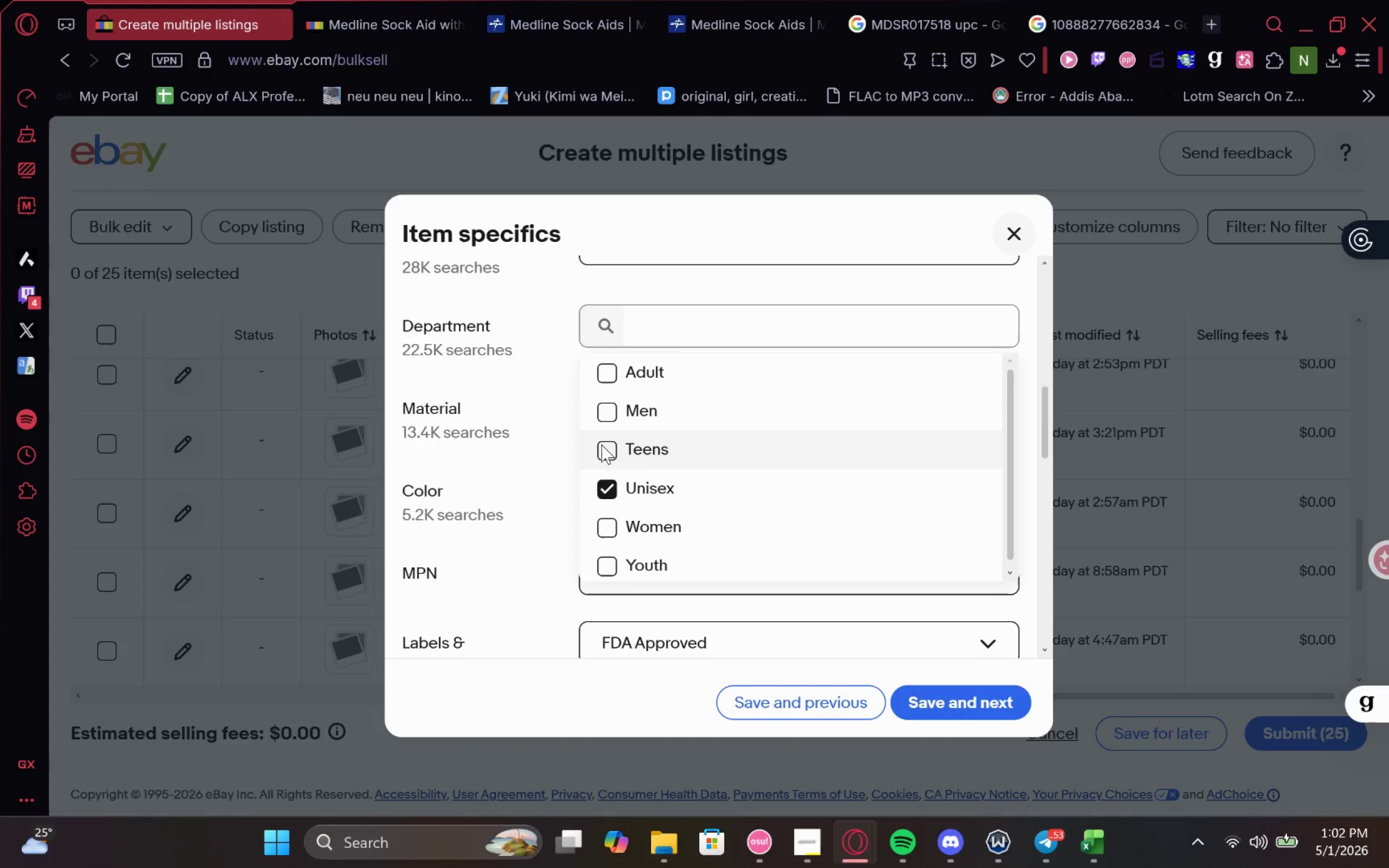 
left_click([601, 444])
 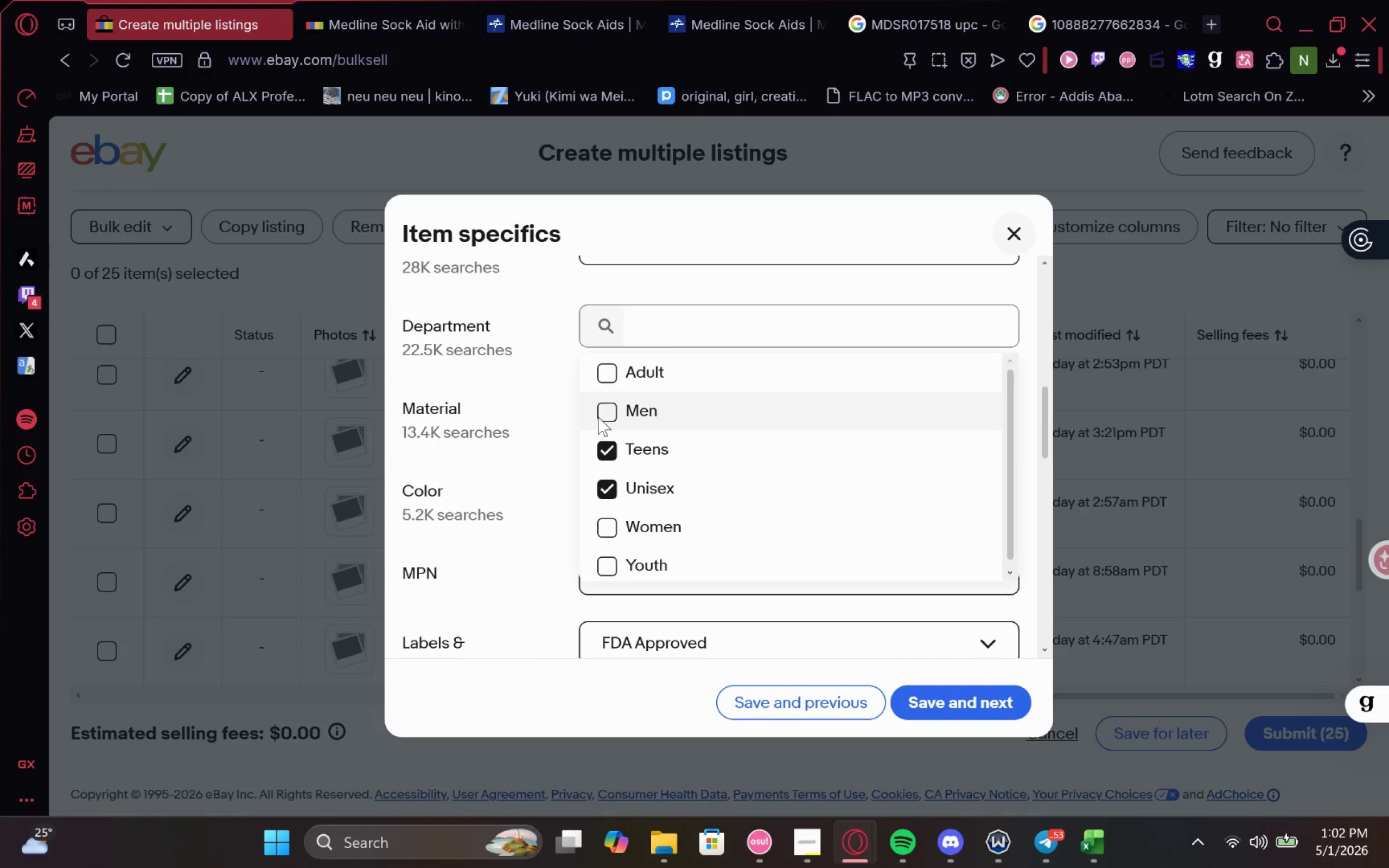 
left_click_drag(start_coordinate=[598, 417], to_coordinate=[601, 414])
 